 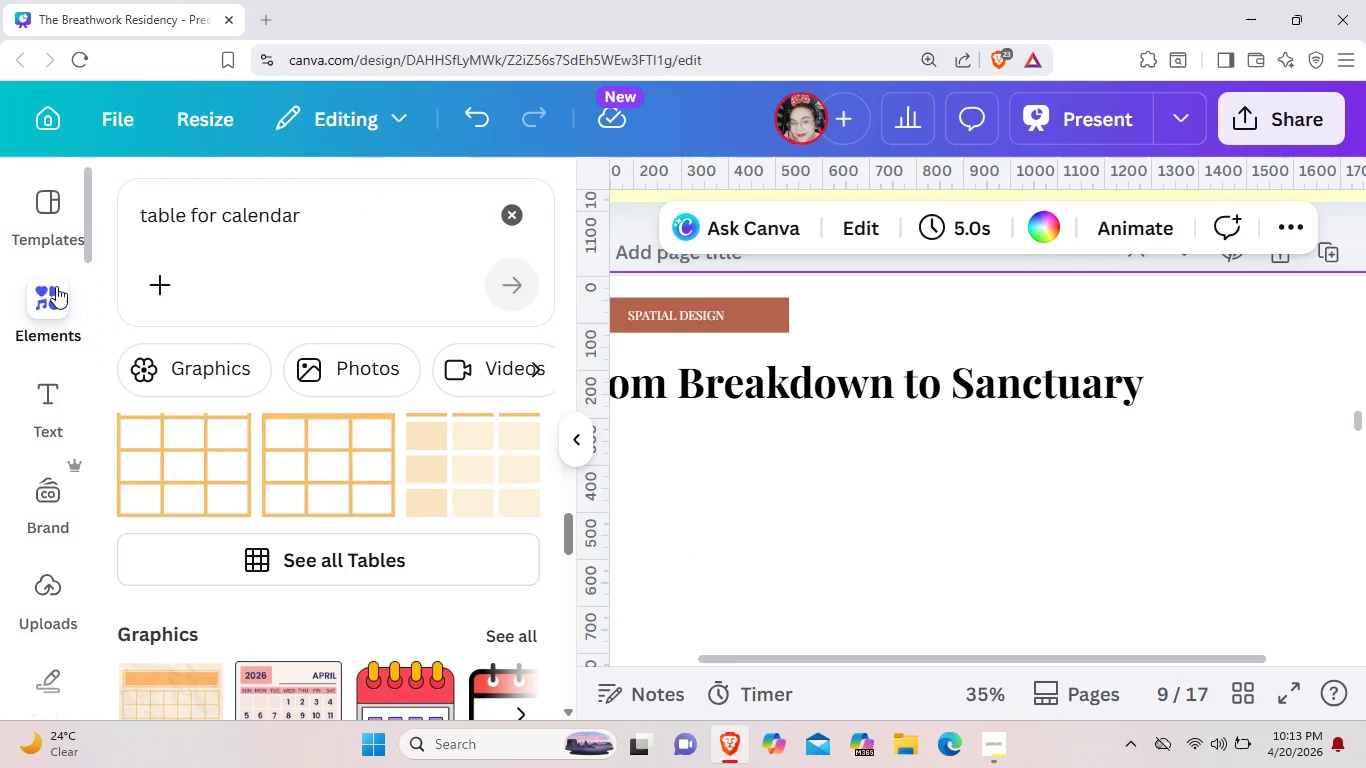 
left_click([509, 206])
 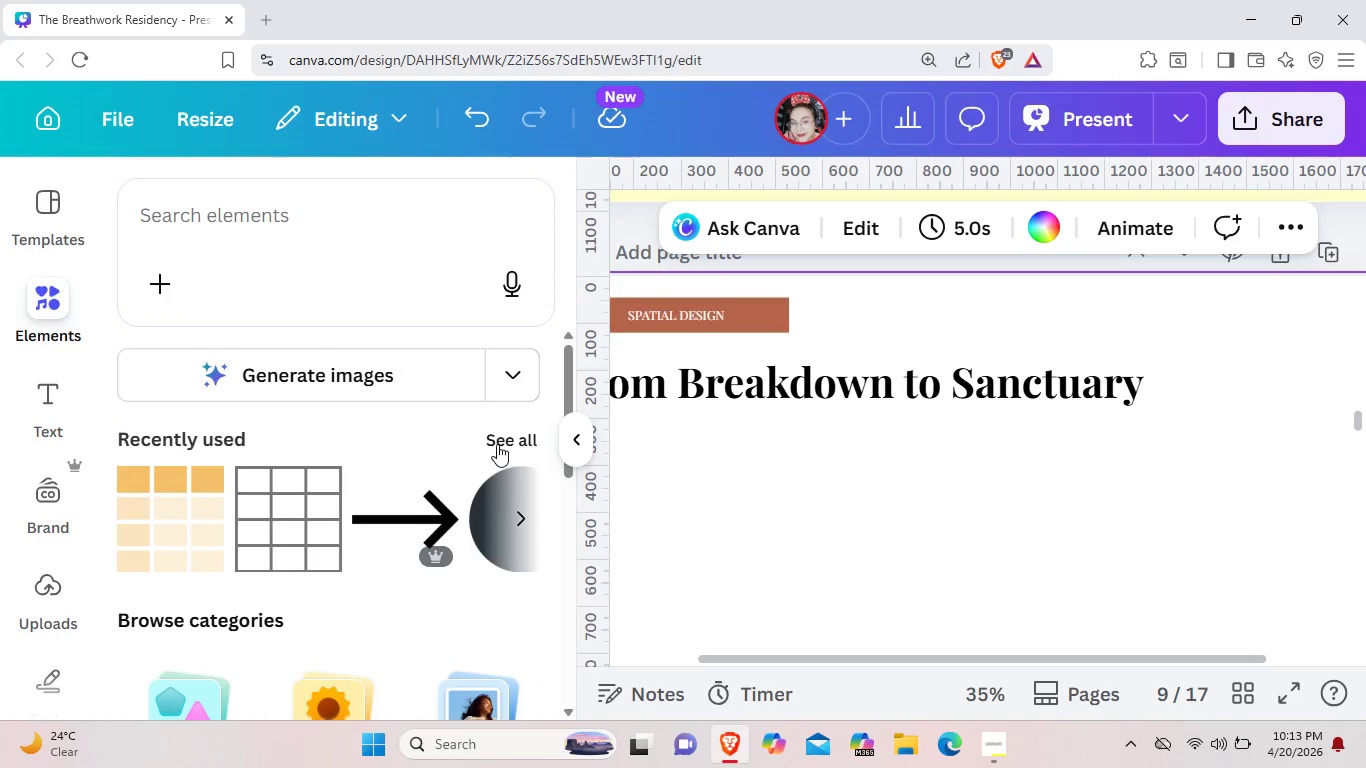 
left_click([498, 441])
 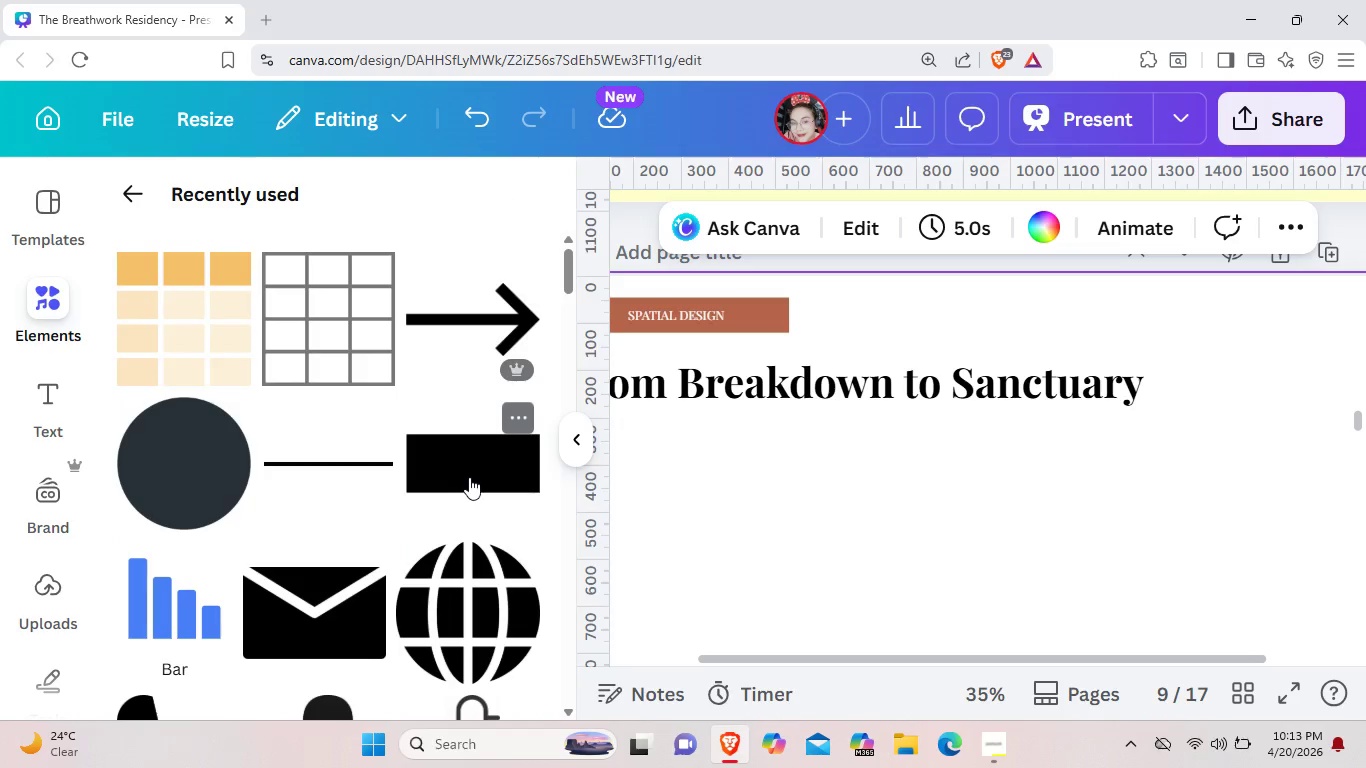 
left_click([474, 470])
 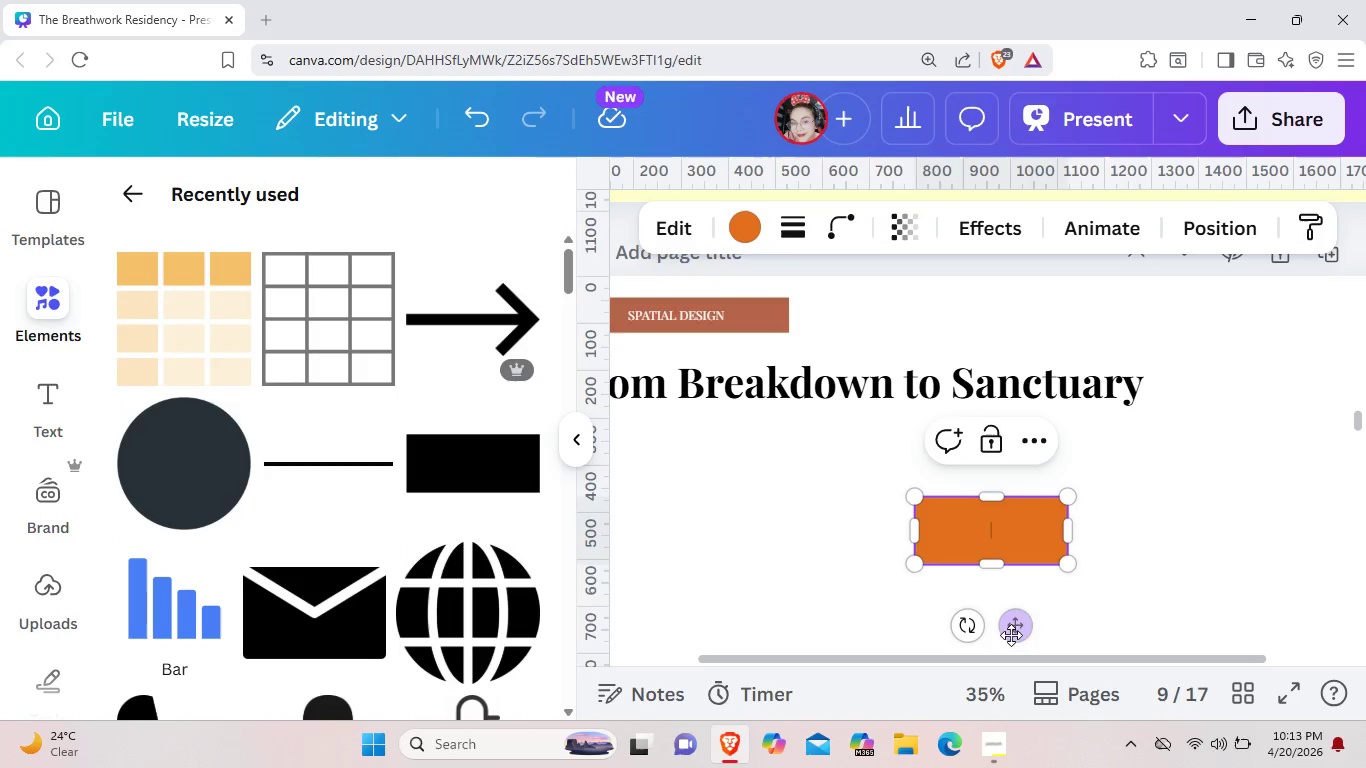 
left_click_drag(start_coordinate=[1017, 624], to_coordinate=[754, 584])
 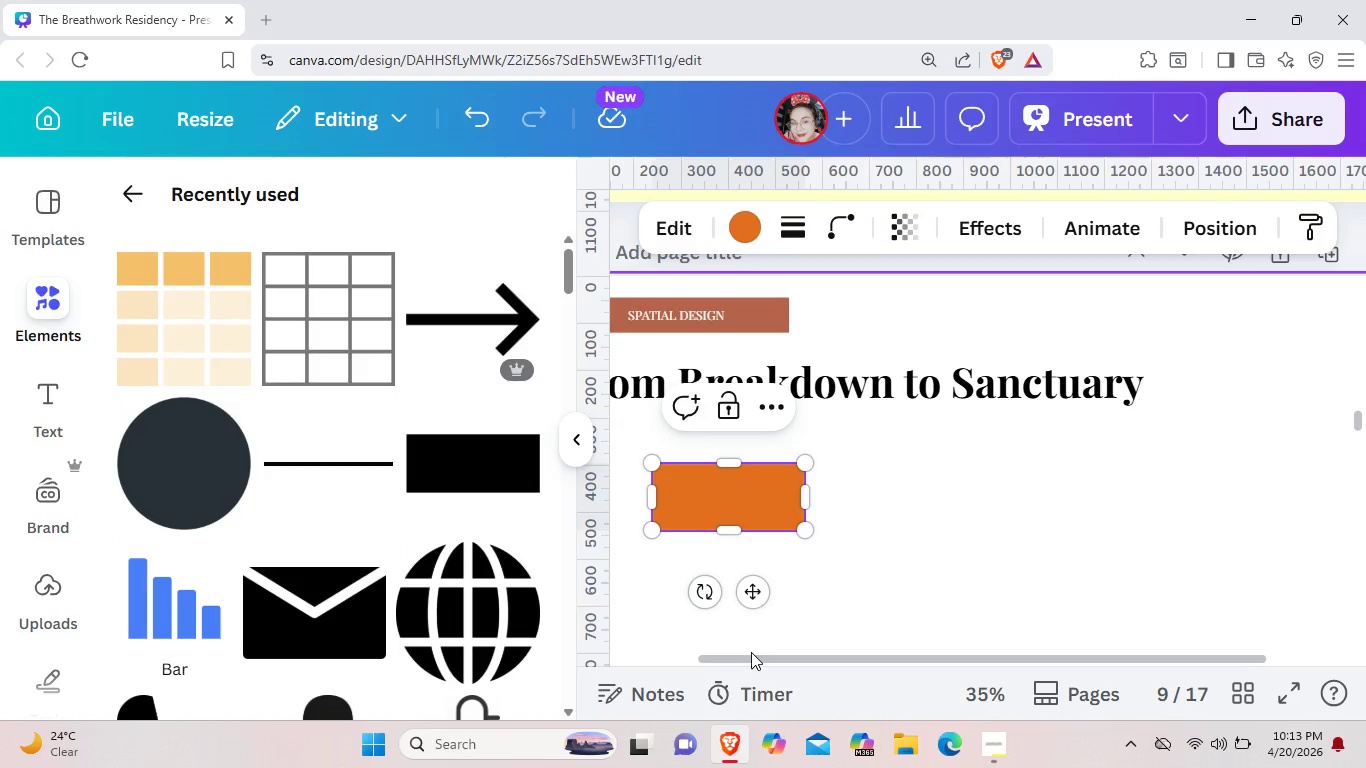 
left_click_drag(start_coordinate=[751, 654], to_coordinate=[631, 661])
 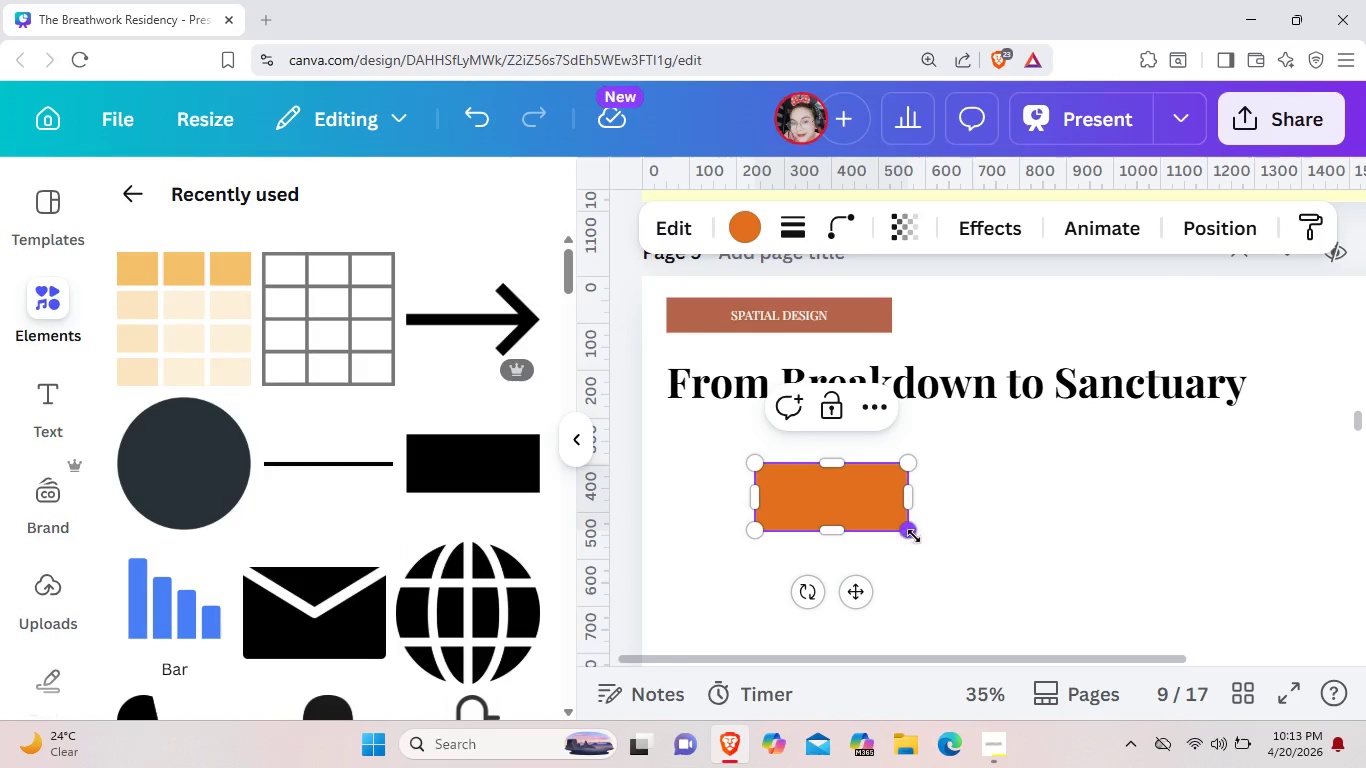 
left_click_drag(start_coordinate=[914, 536], to_coordinate=[1180, 692])
 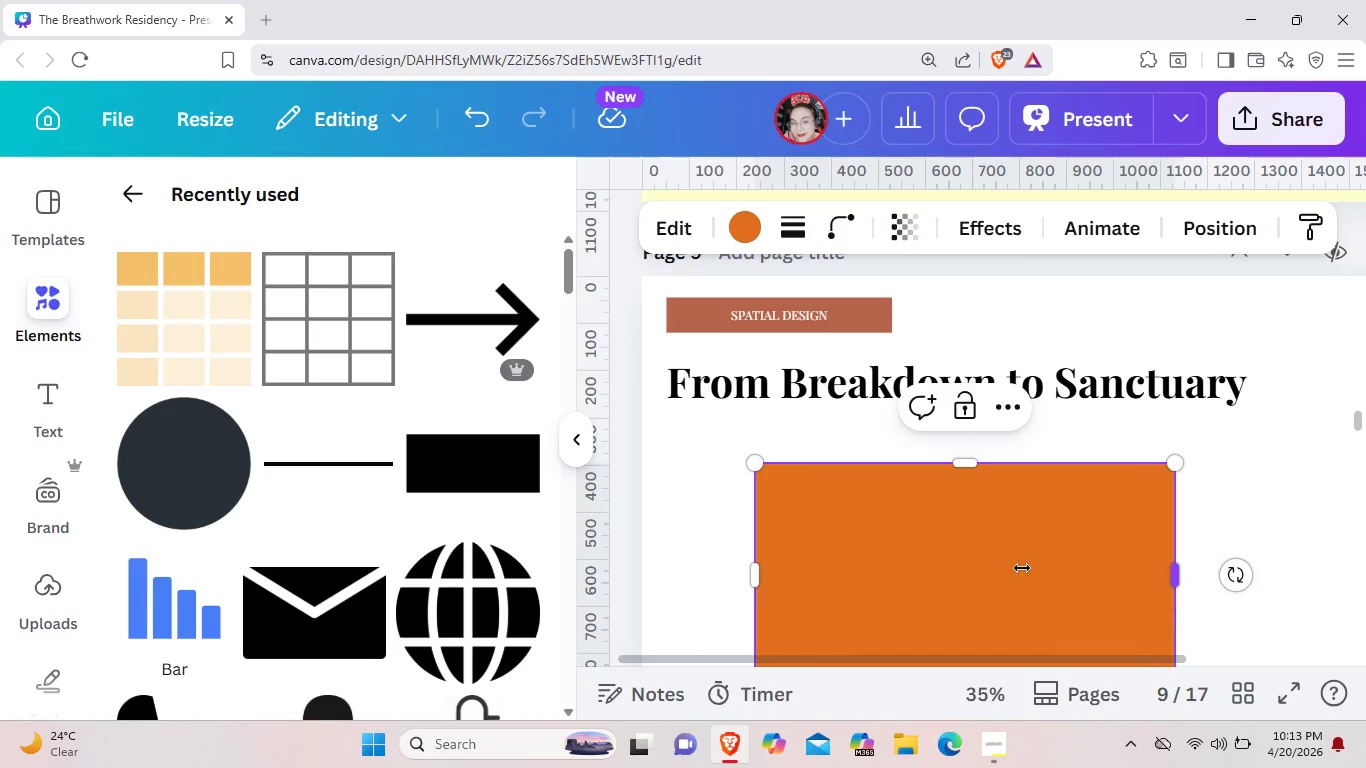 
left_click_drag(start_coordinate=[1176, 602], to_coordinate=[1243, 594])
 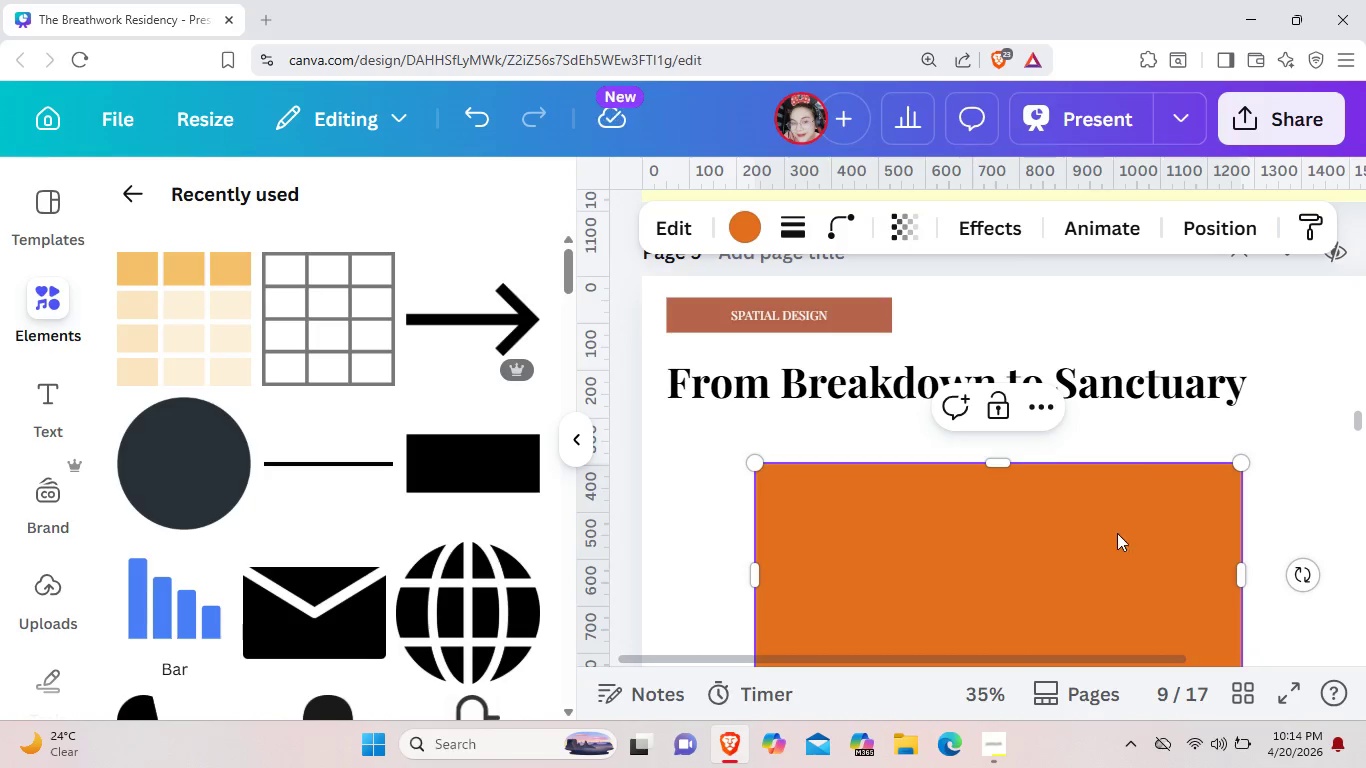 
left_click_drag(start_coordinate=[1174, 541], to_coordinate=[1094, 511])
 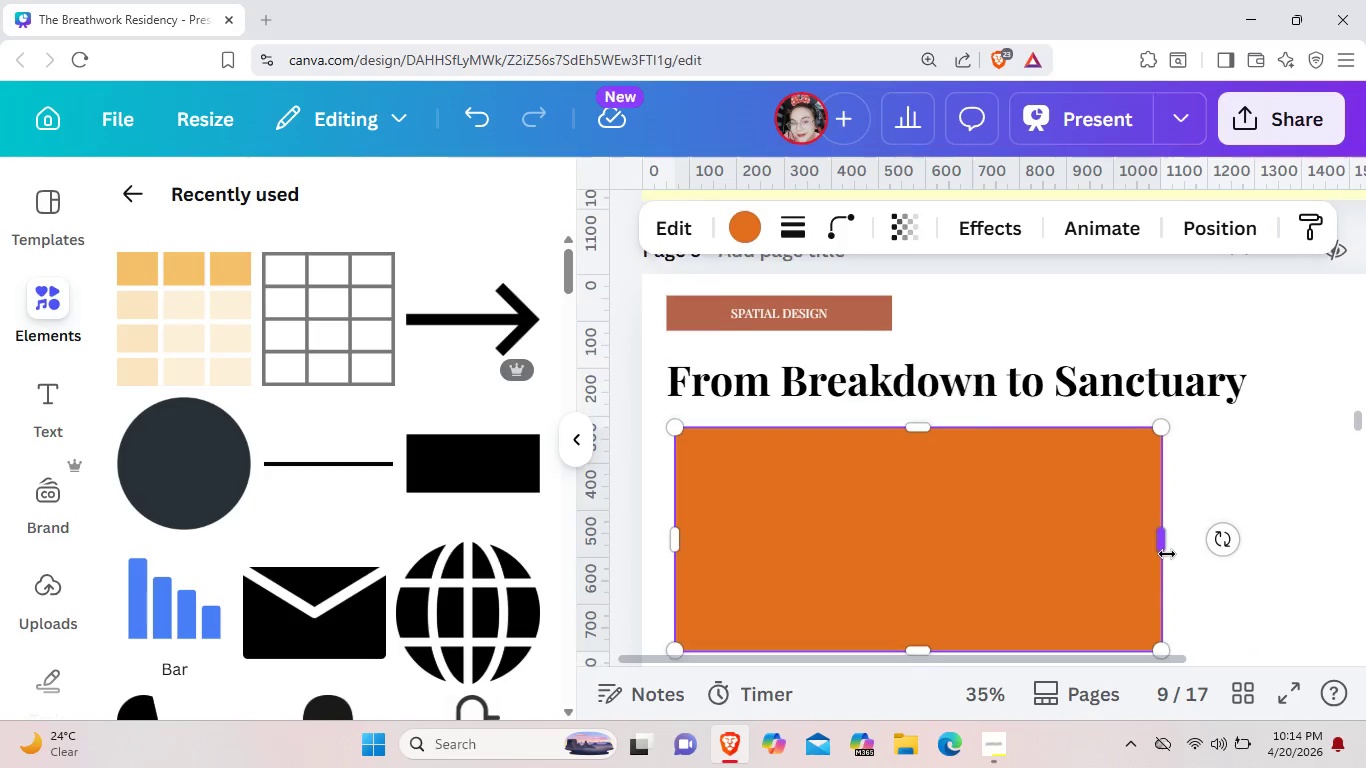 
scroll: coordinate [1167, 554], scroll_direction: down, amount: 1.0
 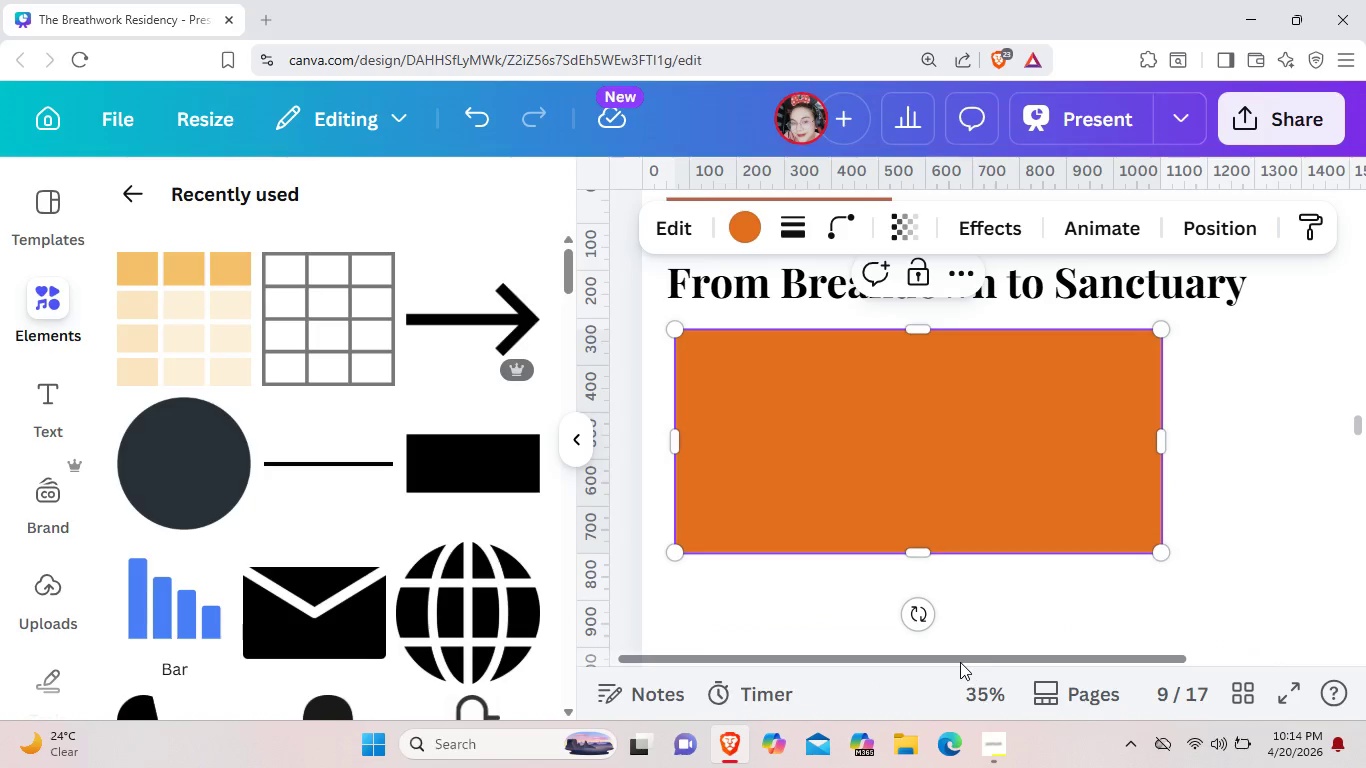 
key(Control+ControlLeft)
 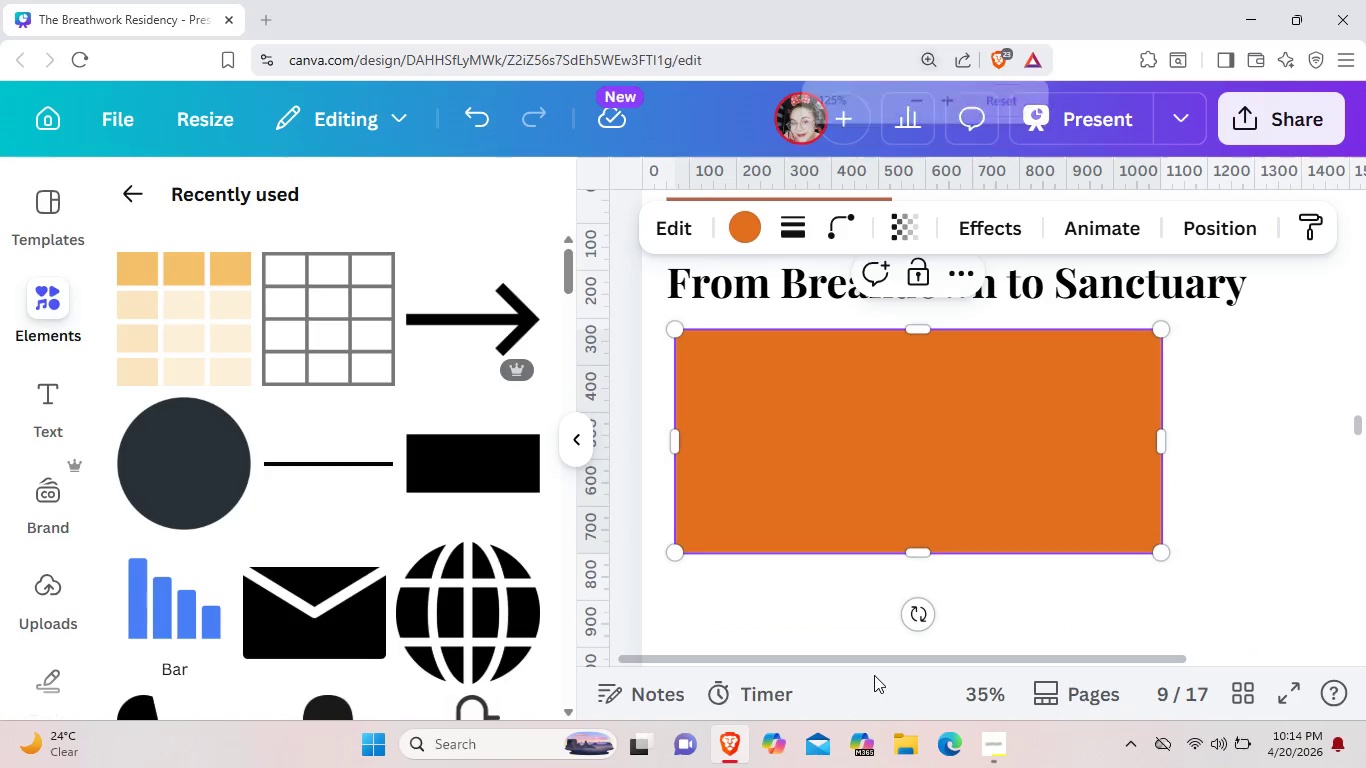 
scroll: coordinate [874, 675], scroll_direction: down, amount: 1.0
 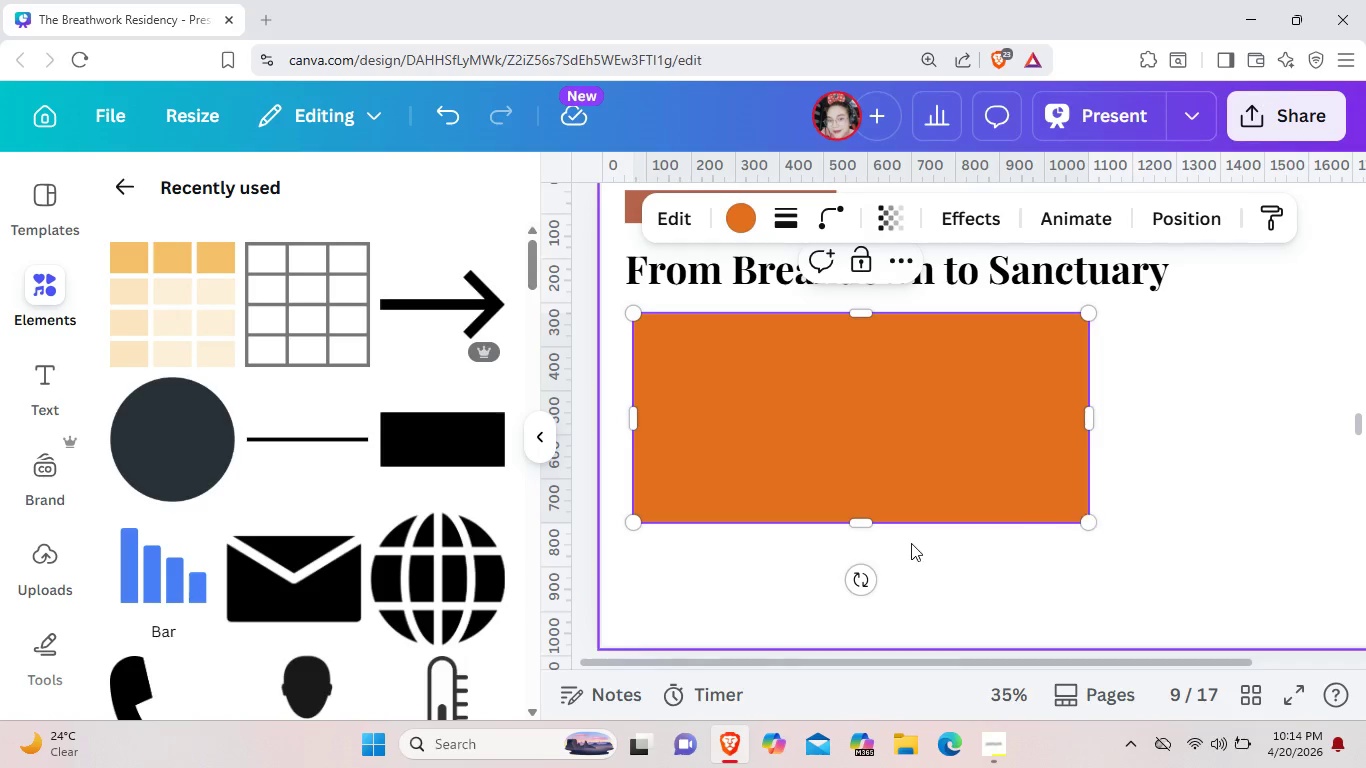 
left_click_drag(start_coordinate=[876, 527], to_coordinate=[877, 599])
 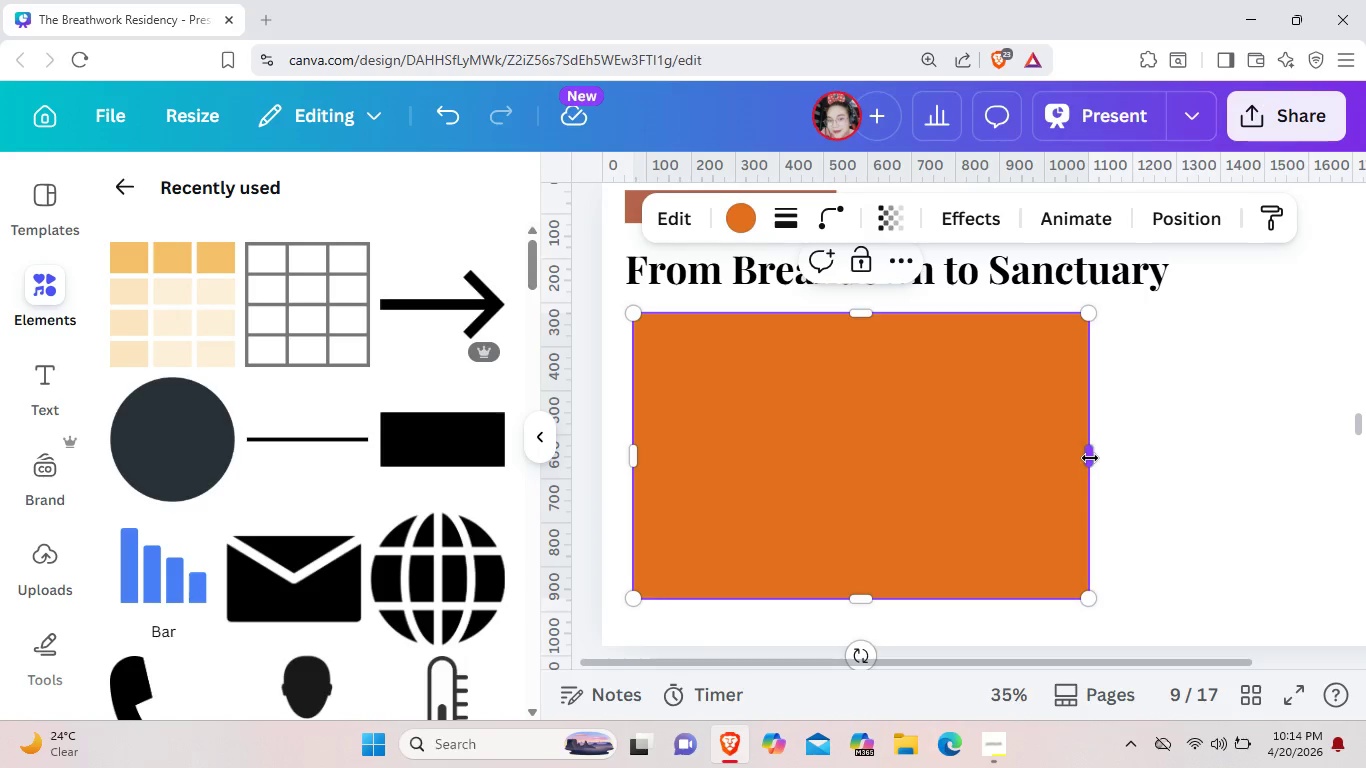 
left_click_drag(start_coordinate=[1090, 458], to_coordinate=[1067, 457])
 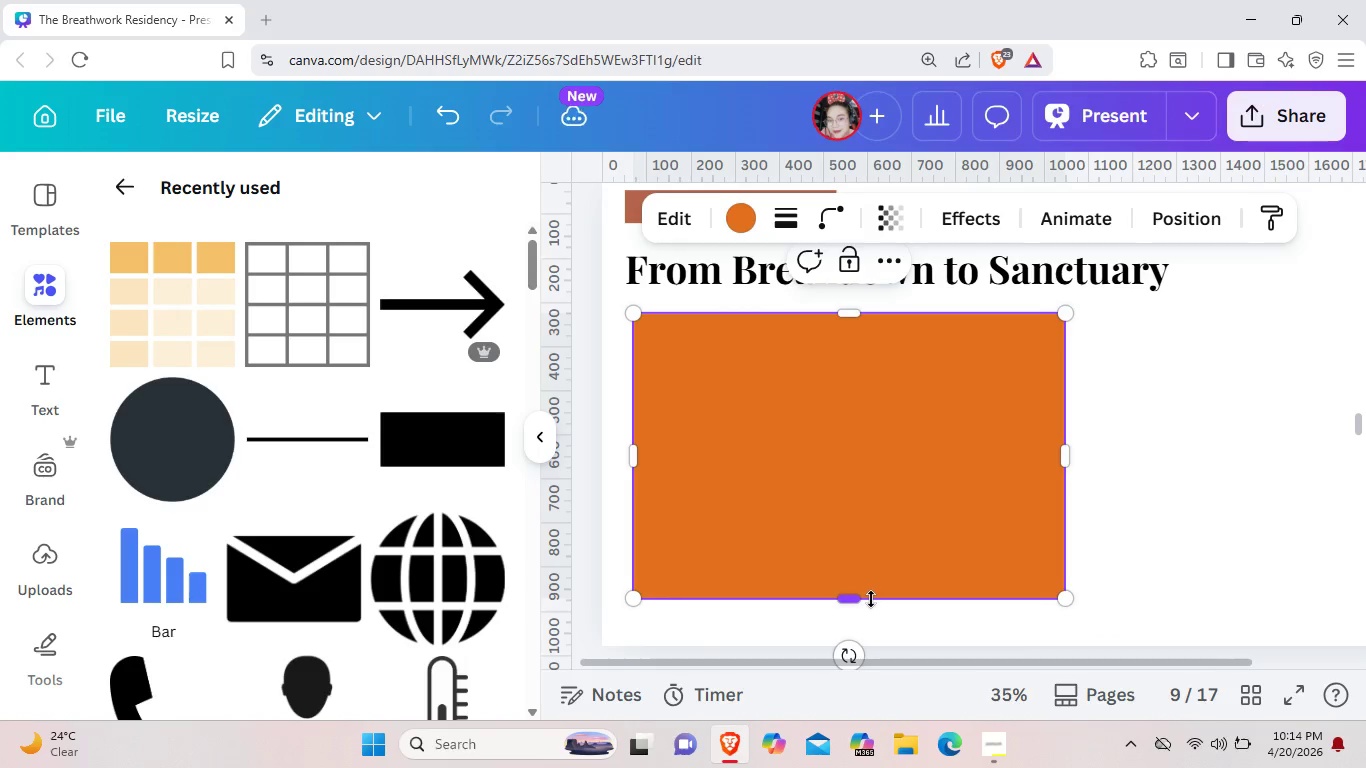 
left_click_drag(start_coordinate=[871, 599], to_coordinate=[871, 616])
 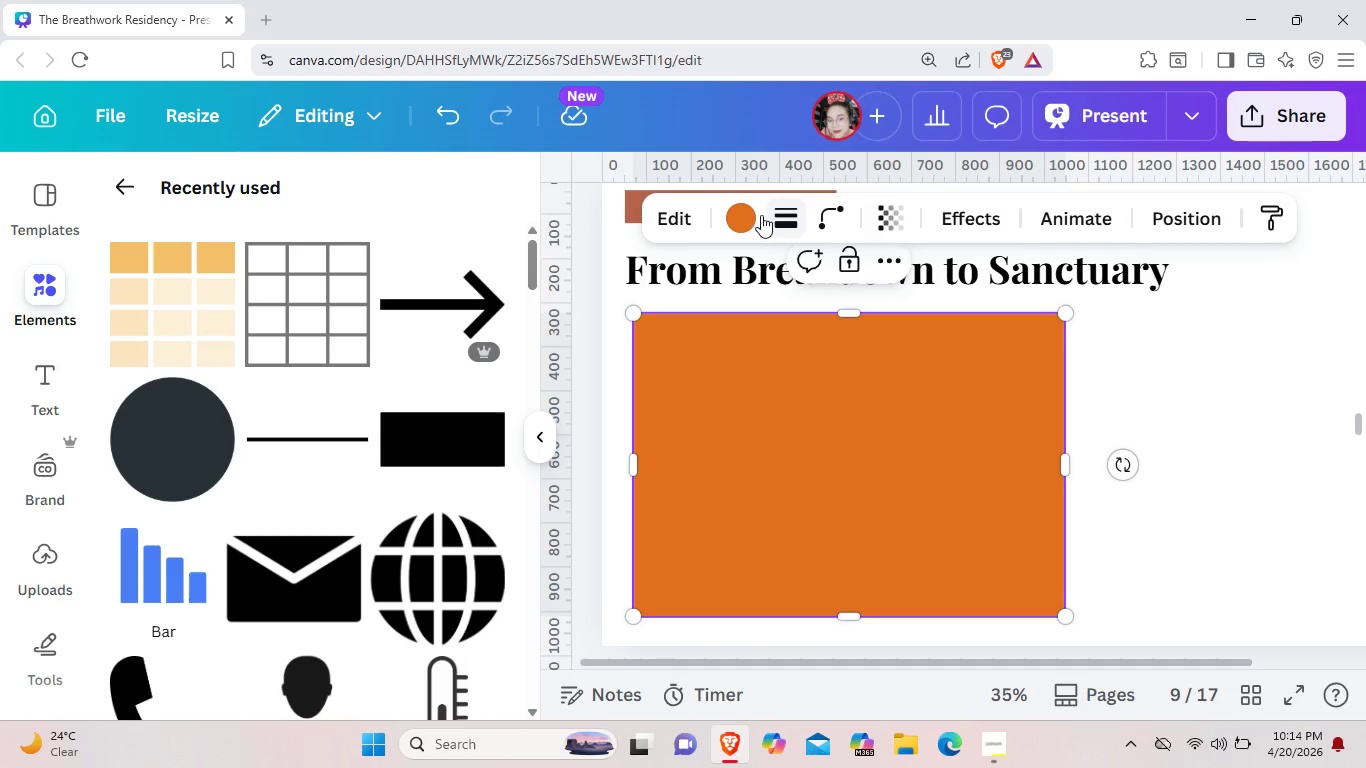 
left_click([749, 213])
 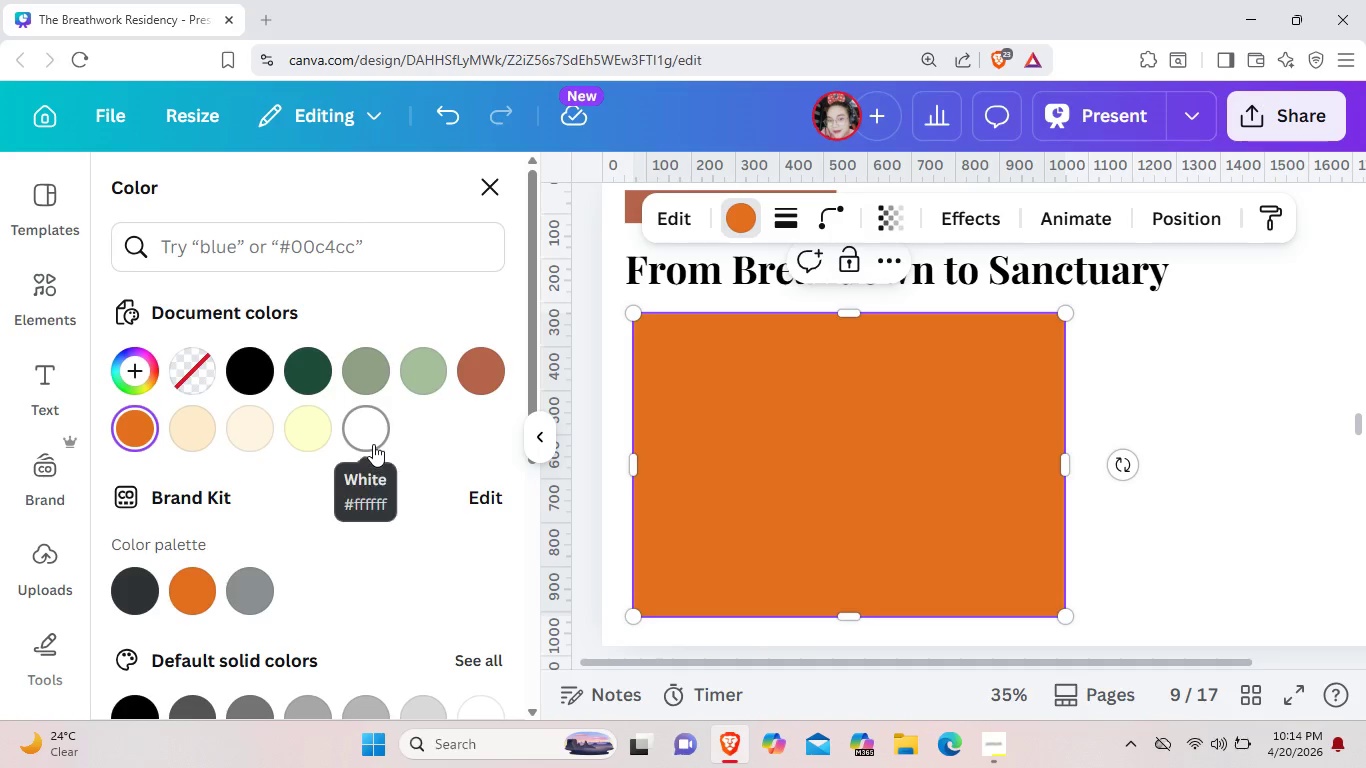 
left_click([373, 444])
 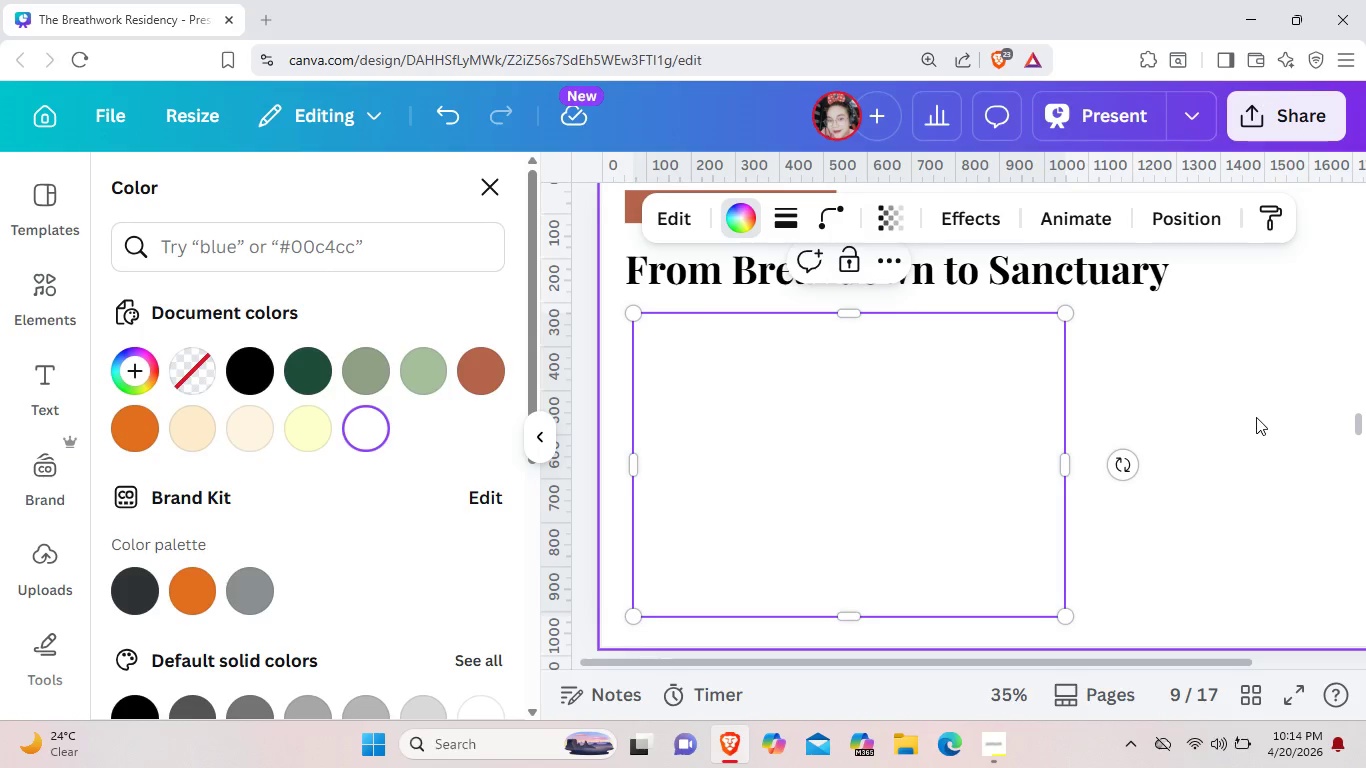 
left_click([1256, 417])
 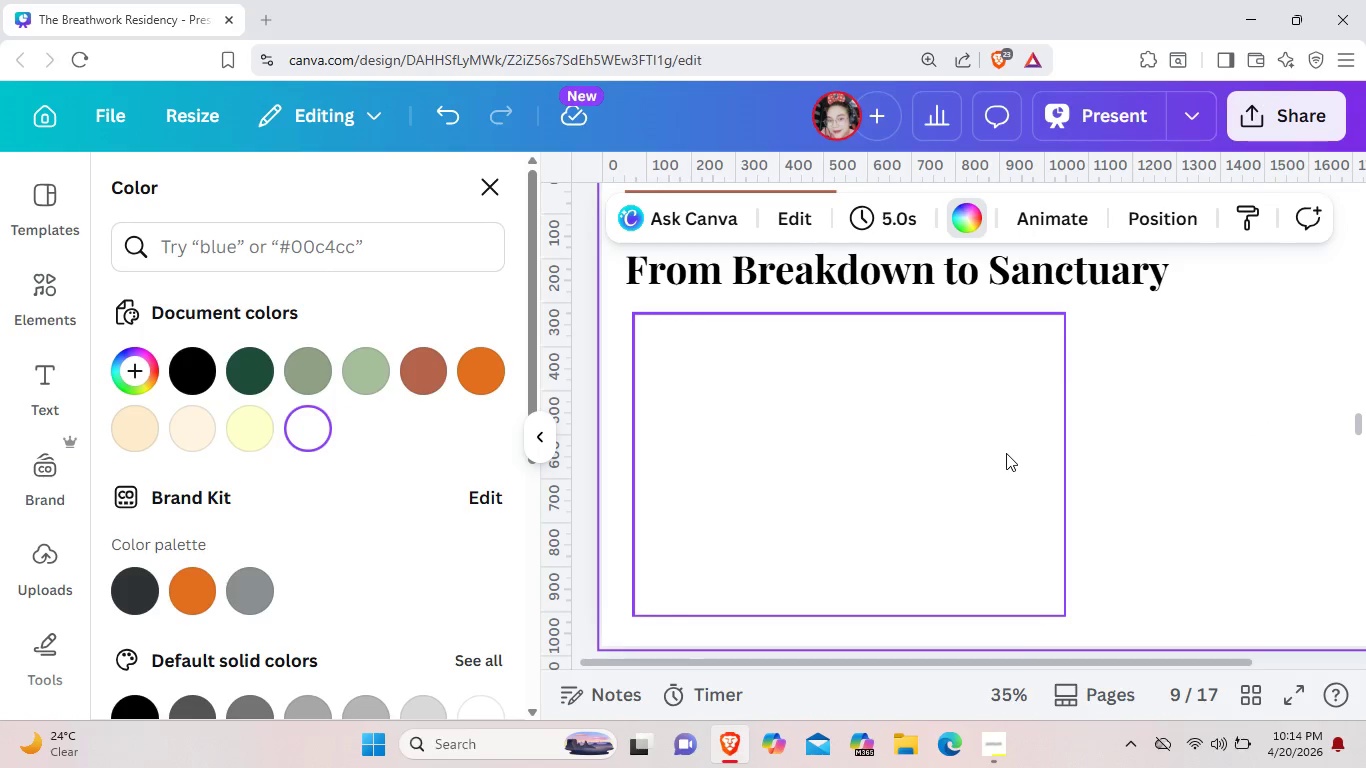 
left_click([1006, 453])
 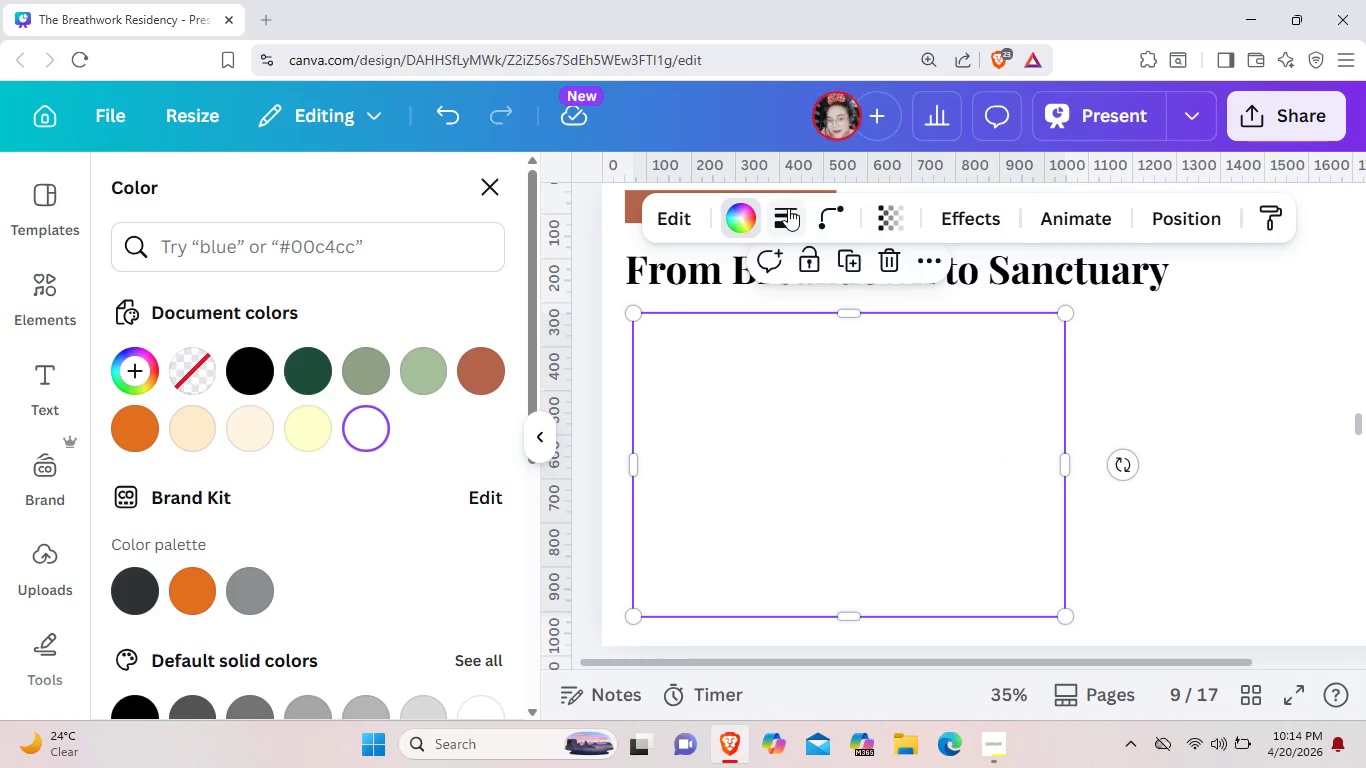 
left_click([788, 208])
 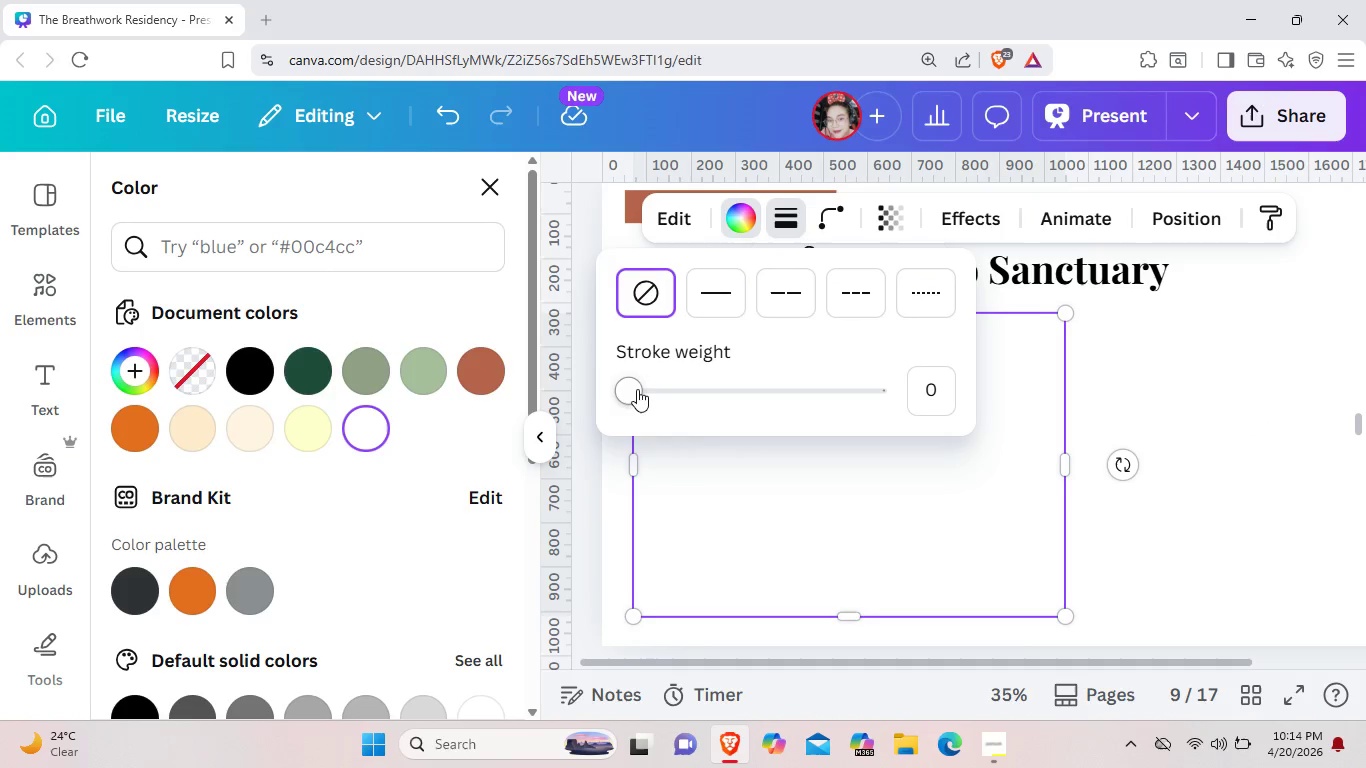 
left_click_drag(start_coordinate=[637, 389], to_coordinate=[629, 389])
 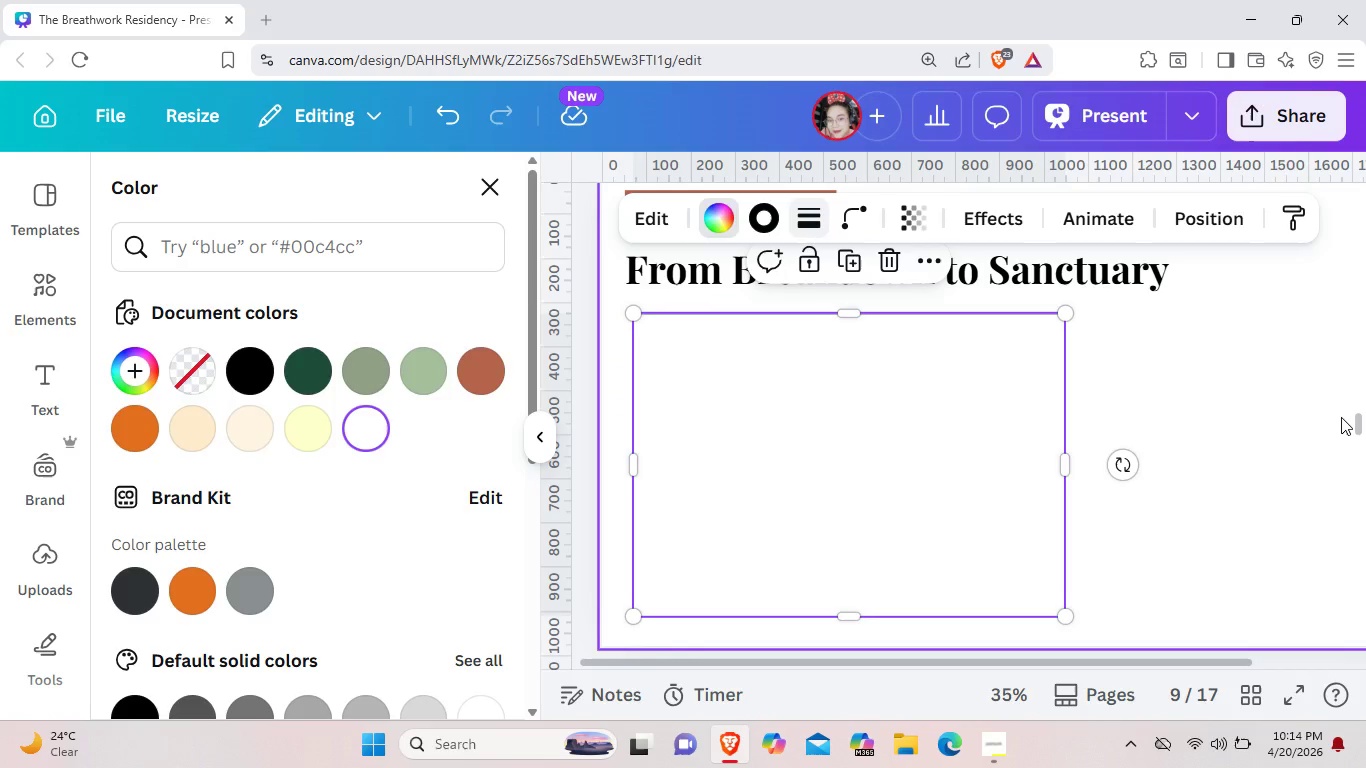 
left_click([1341, 417])
 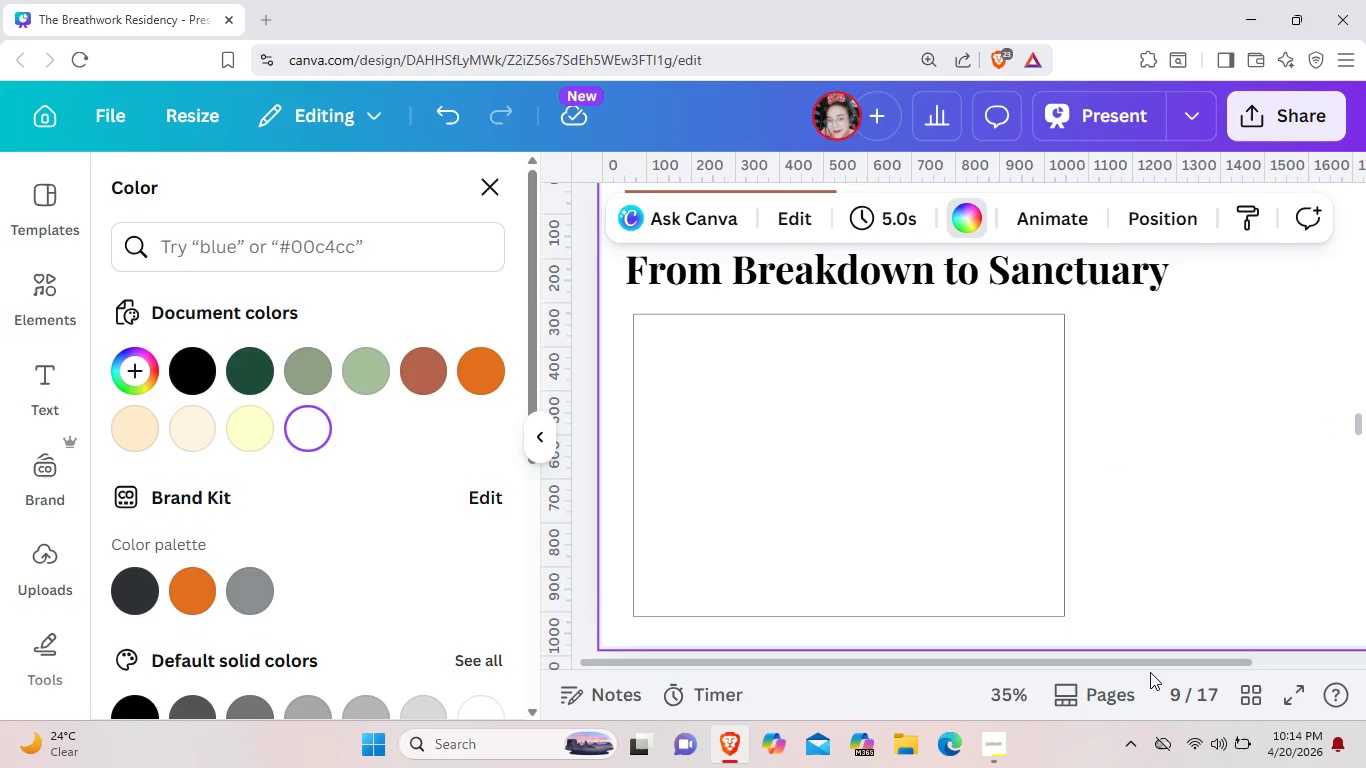 
left_click_drag(start_coordinate=[1150, 665], to_coordinate=[1226, 662])
 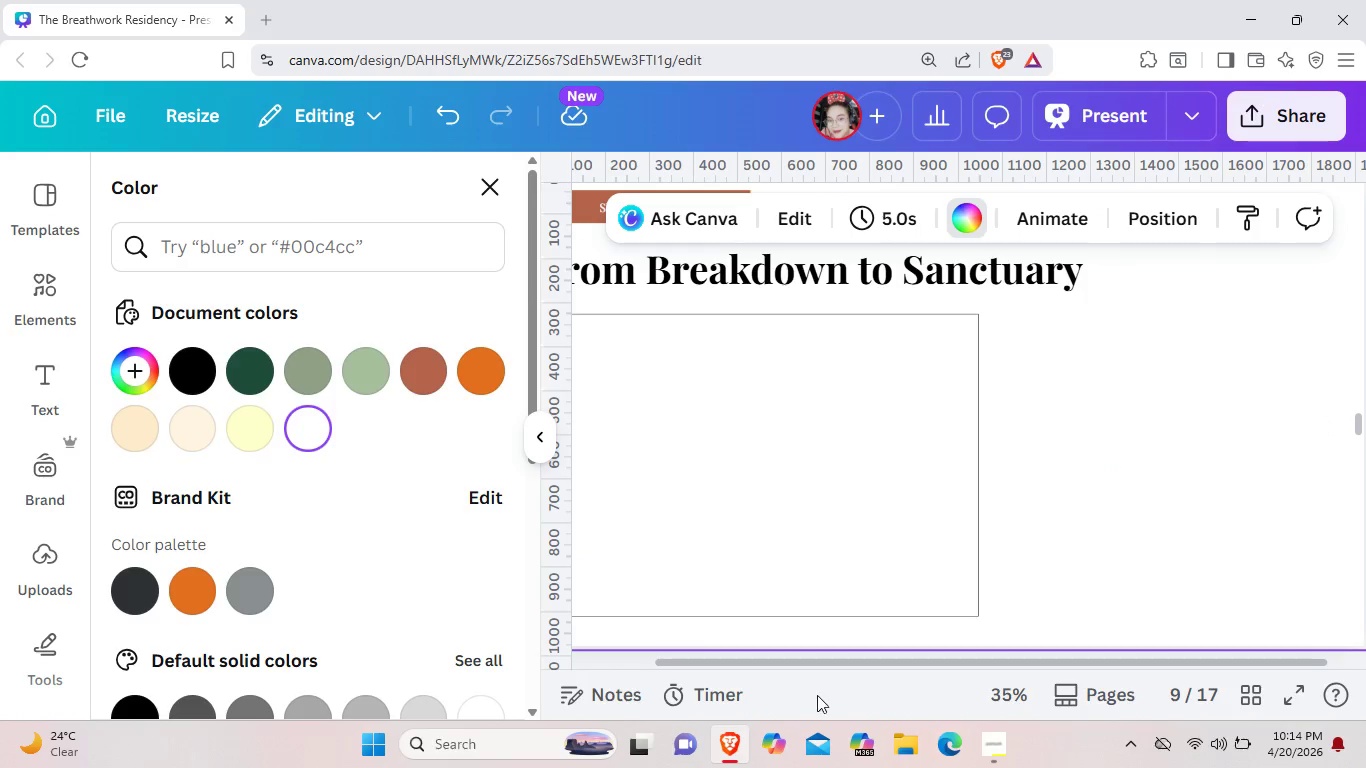 
left_click([816, 694])
 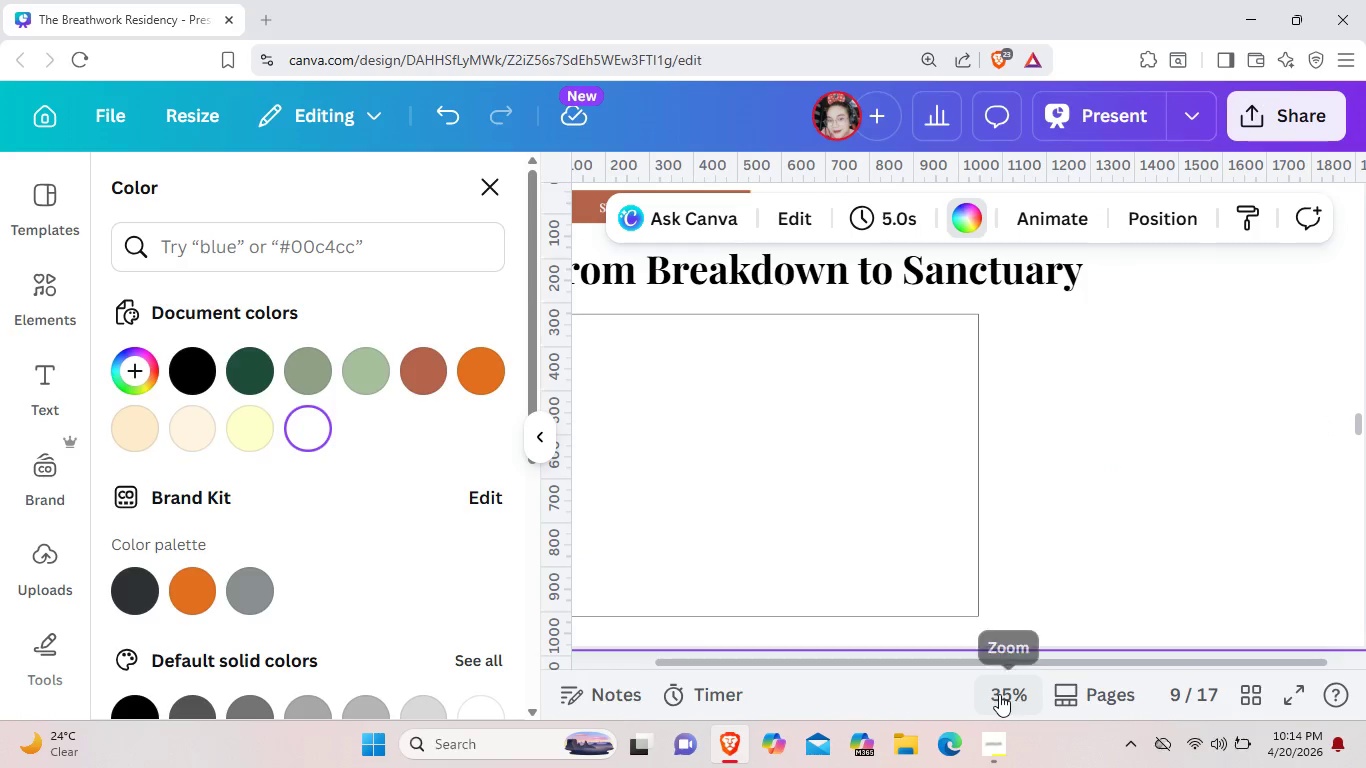 
left_click([999, 694])
 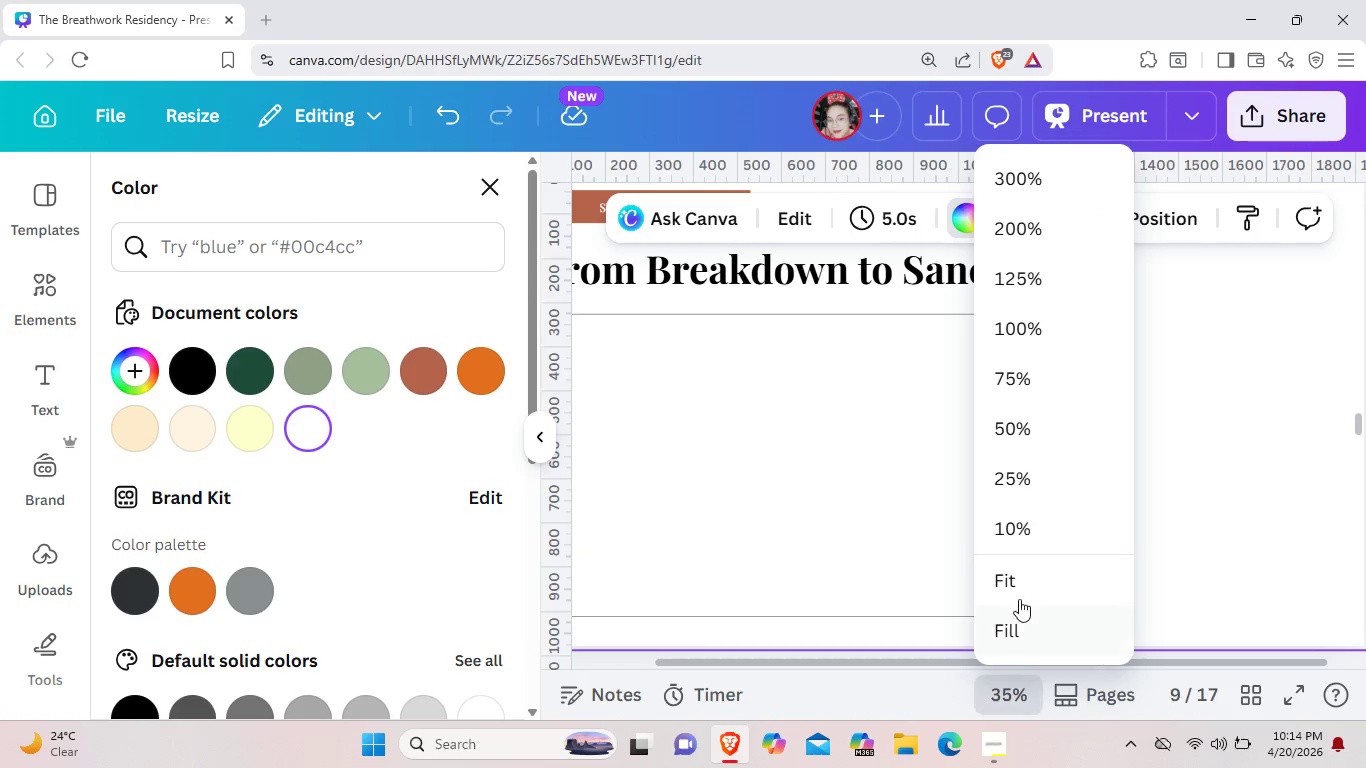 
left_click([1031, 466])
 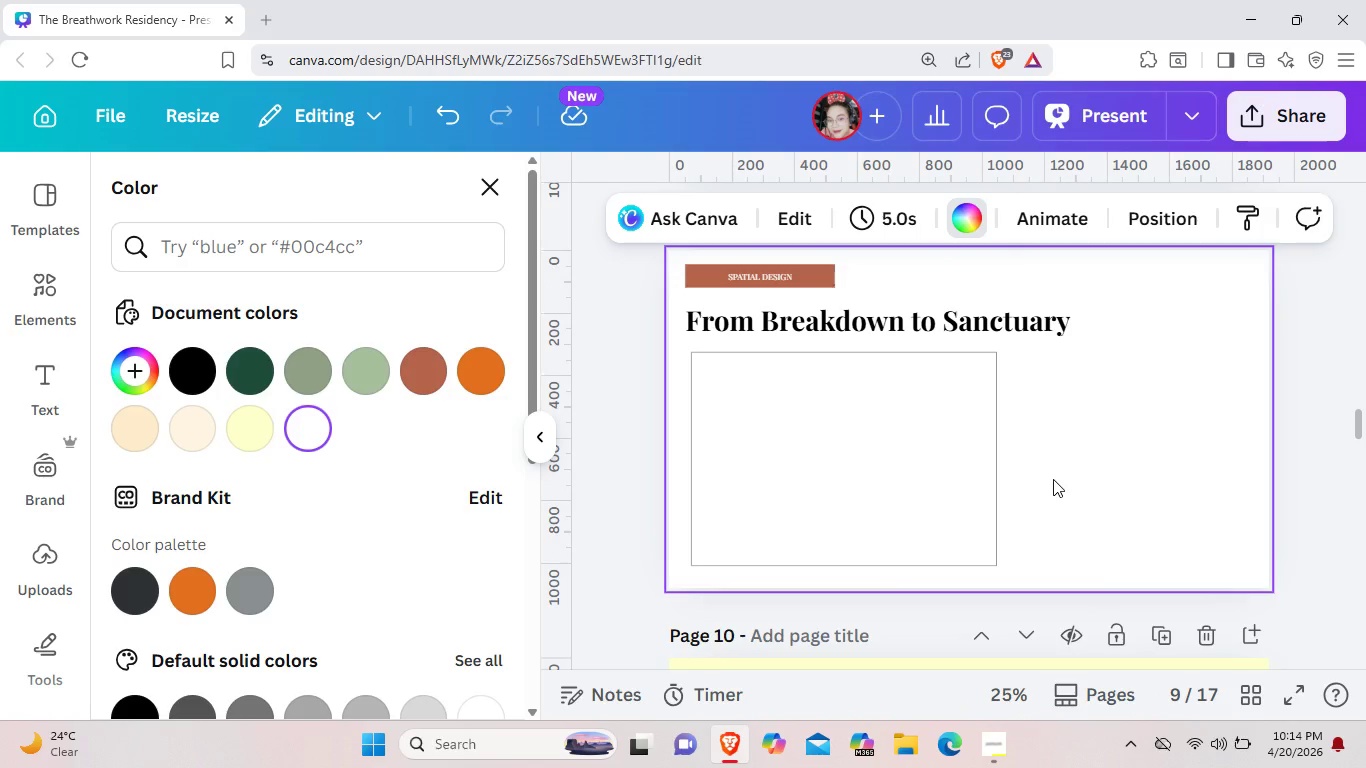 
left_click([1065, 485])
 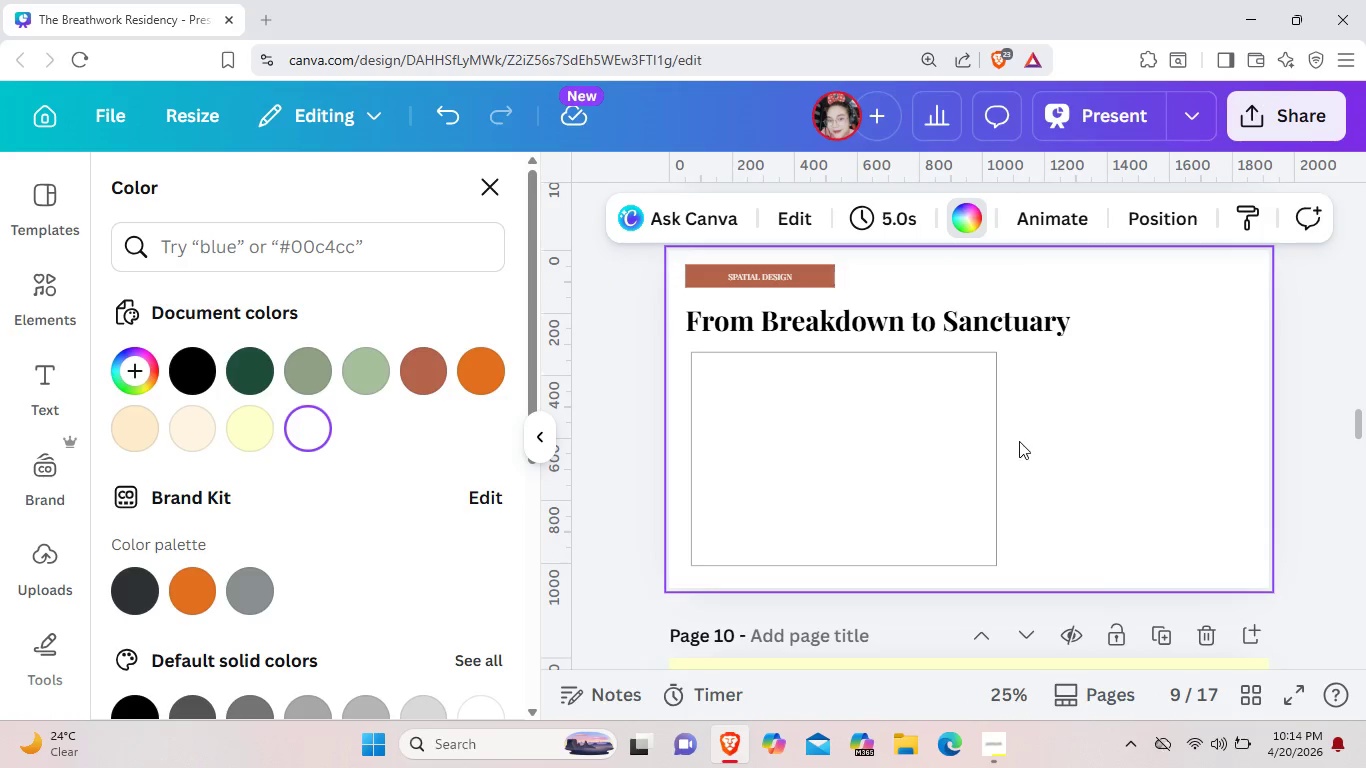 
left_click([908, 429])
 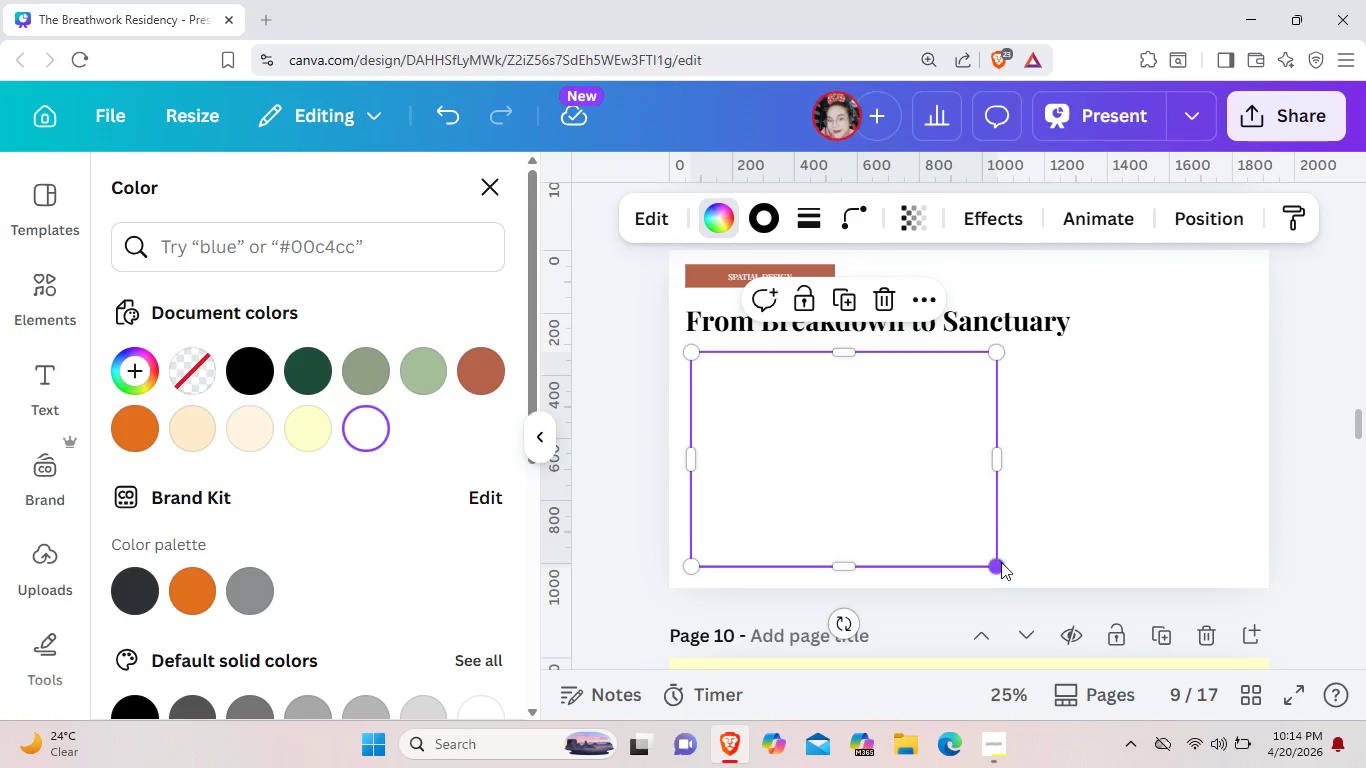 
left_click([998, 560])
 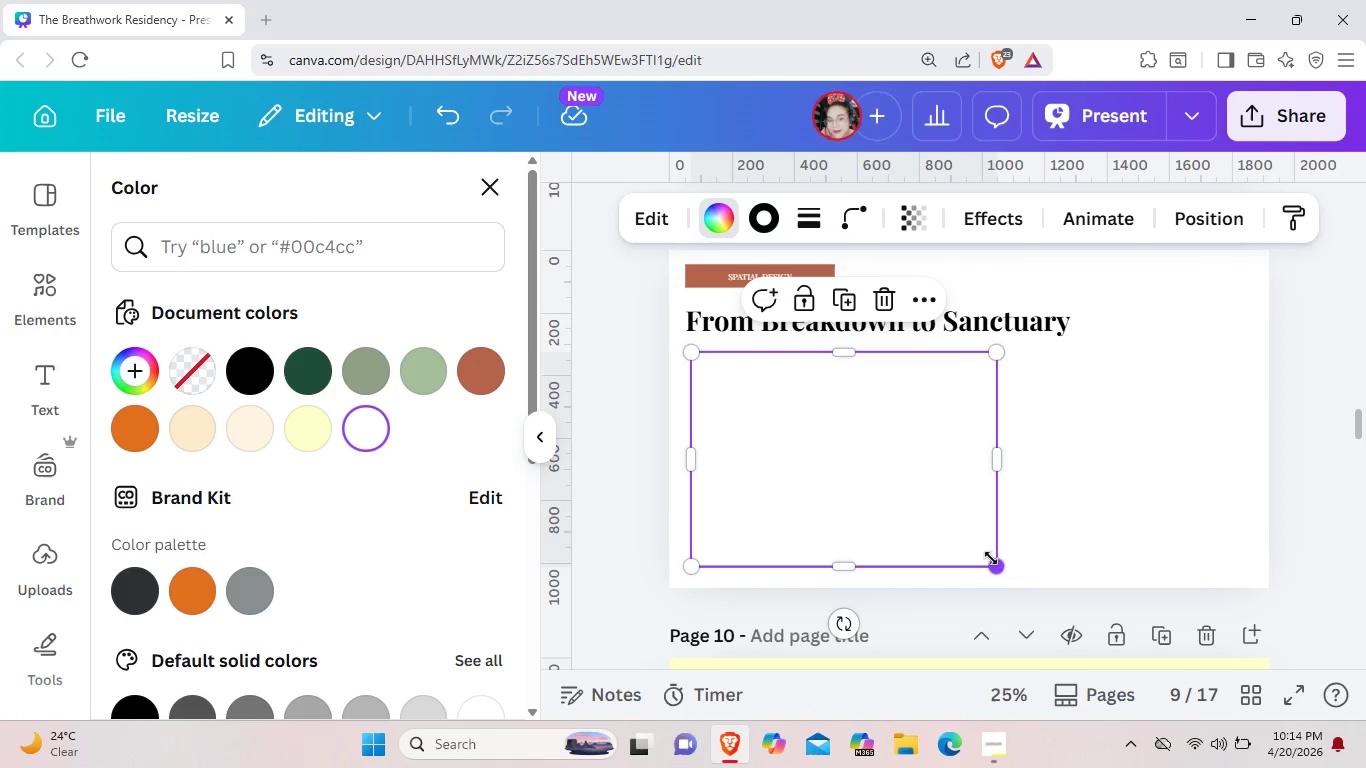 
left_click_drag(start_coordinate=[993, 562], to_coordinate=[955, 524])
 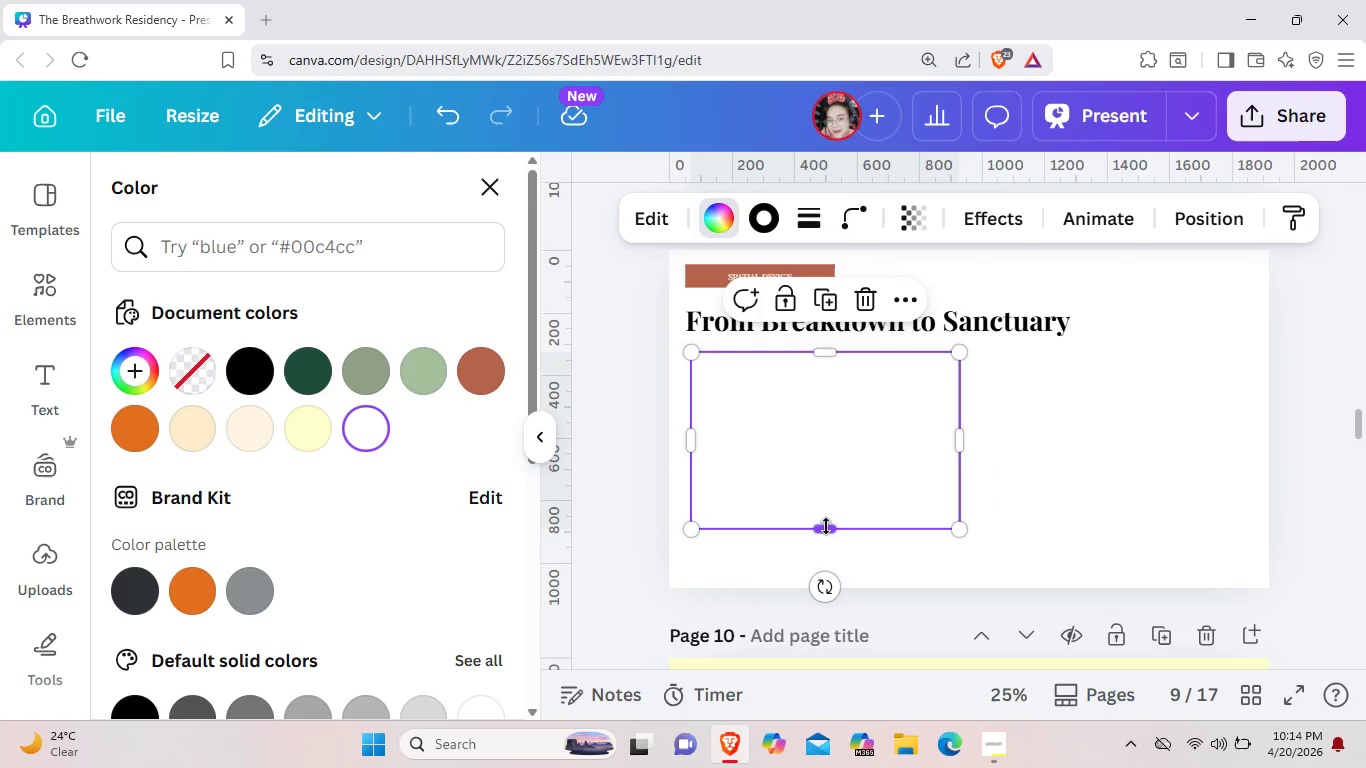 
left_click_drag(start_coordinate=[826, 526], to_coordinate=[826, 566])
 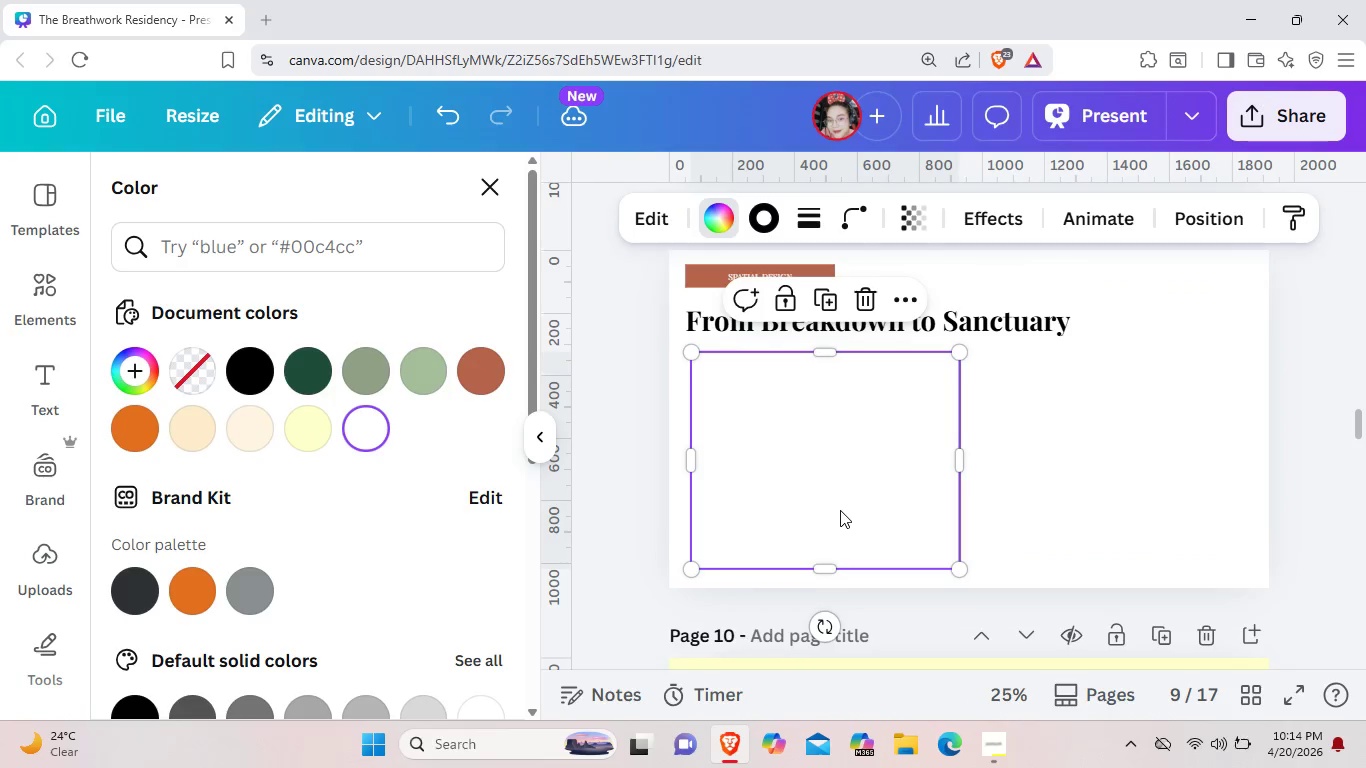 
left_click([840, 513])
 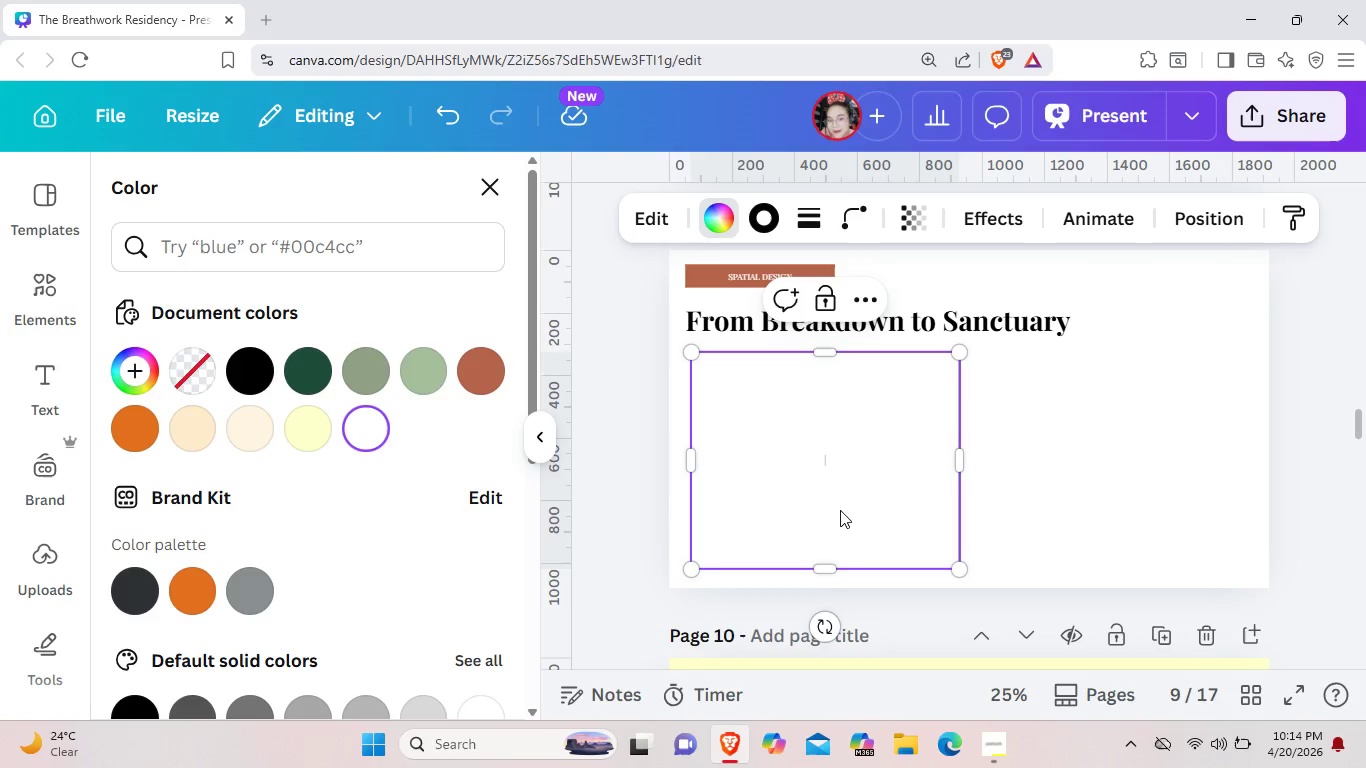 
key(Control+C)
 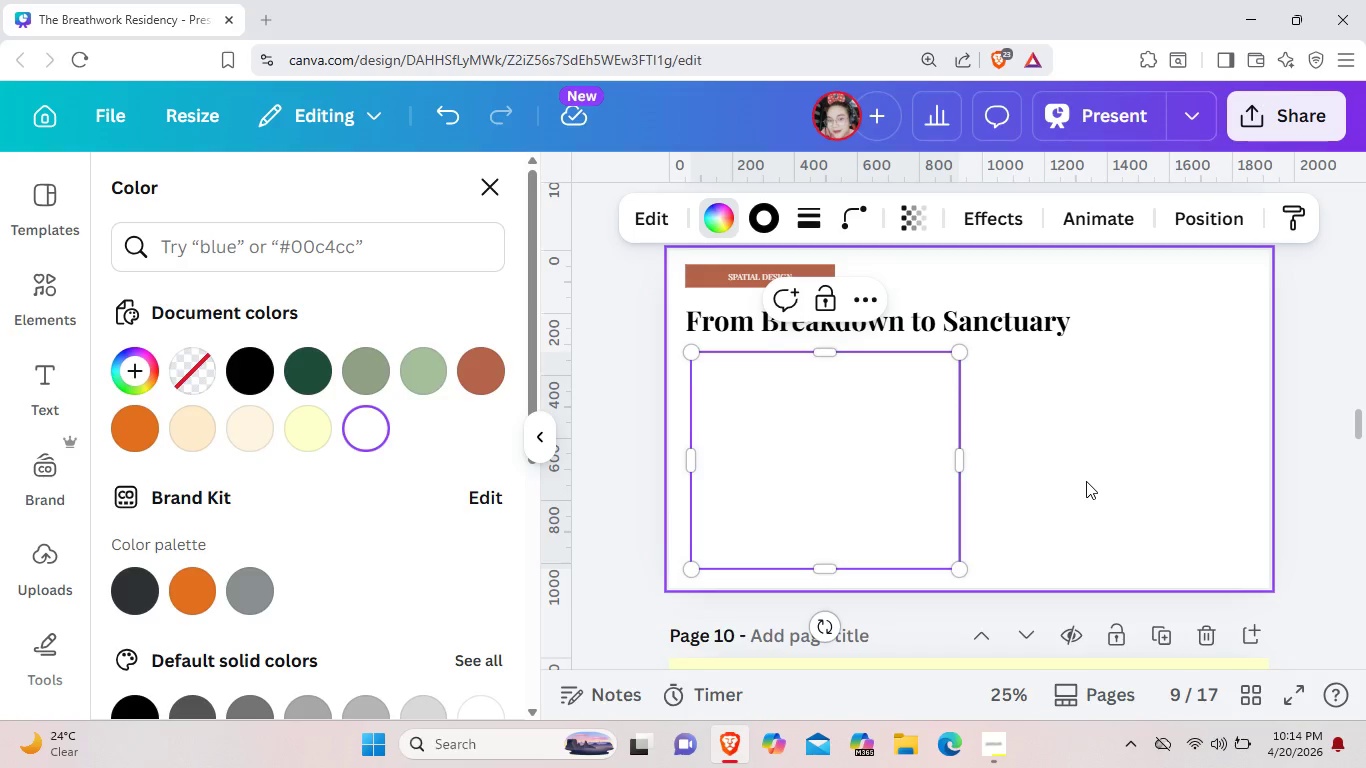 
left_click([1086, 481])
 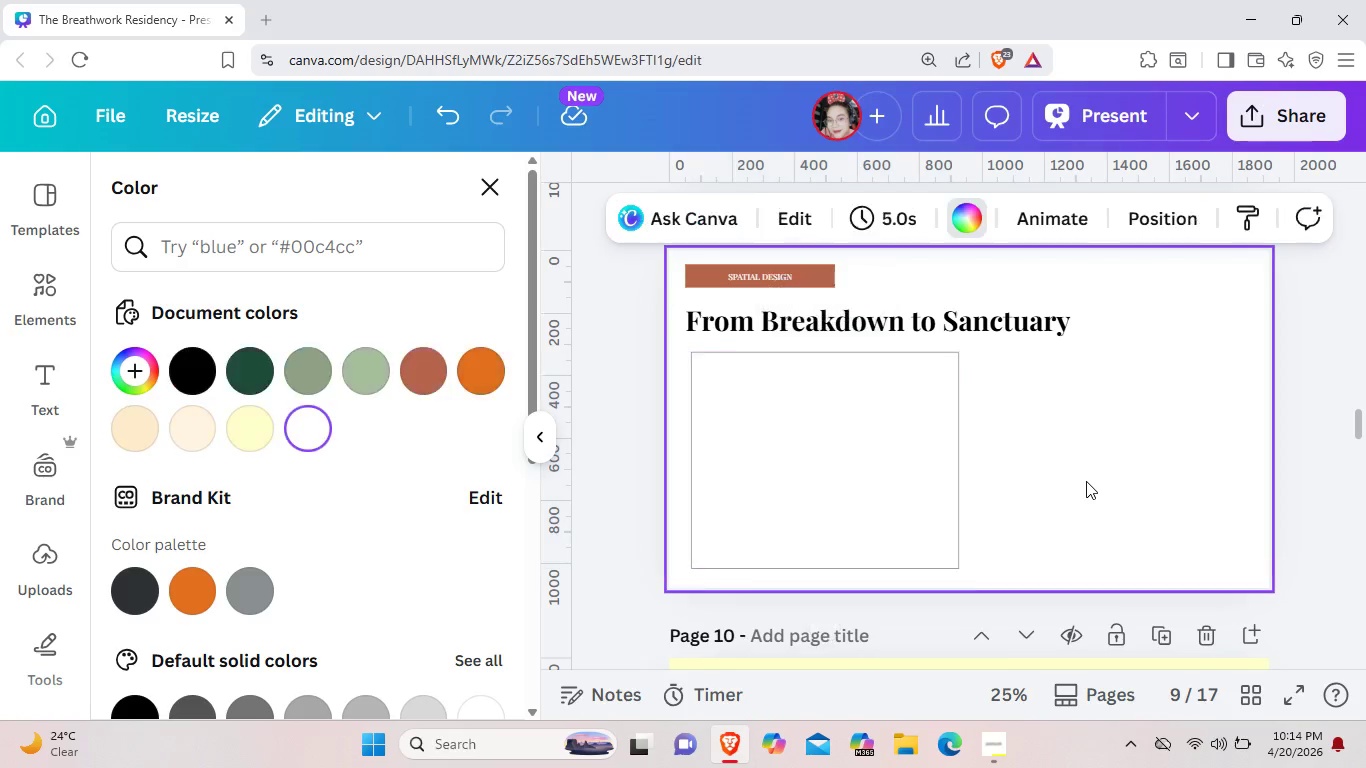 
key(Control+ControlLeft)
 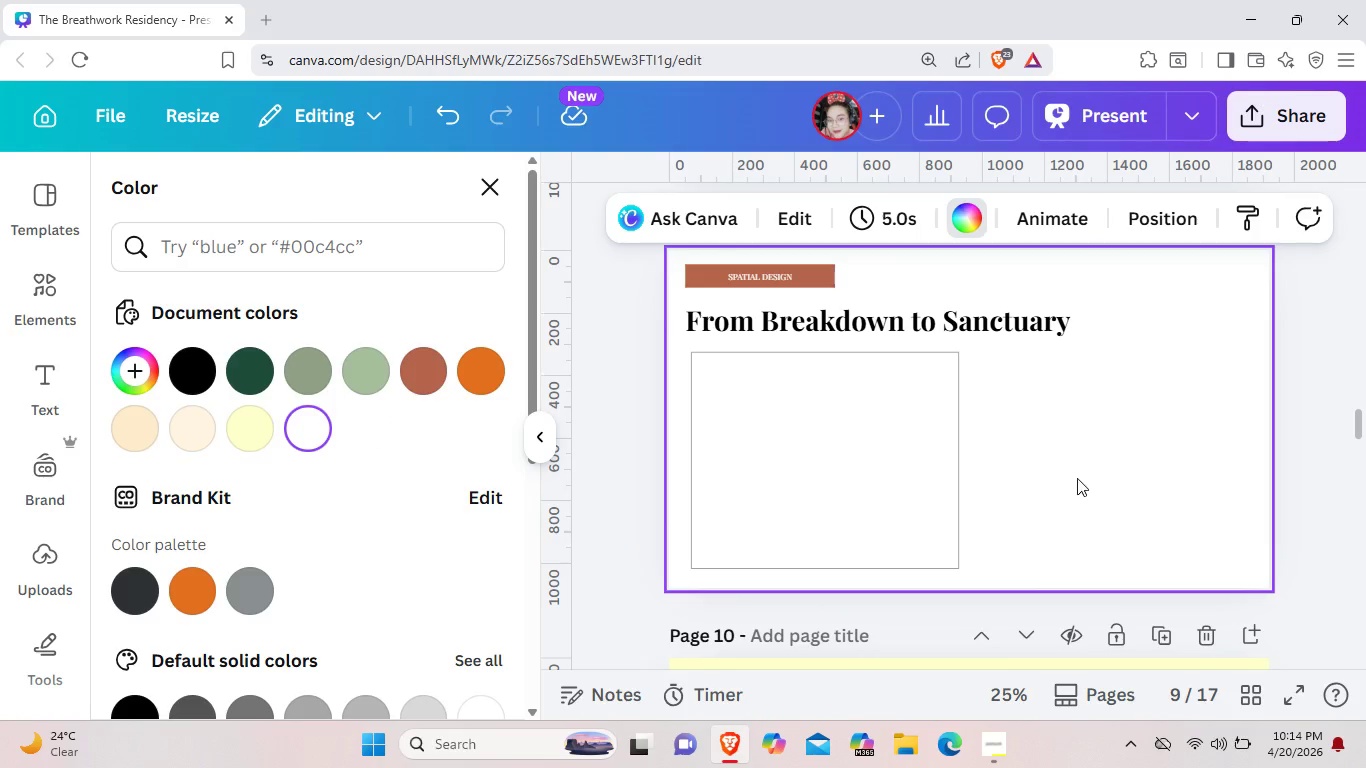 
key(Control+V)
 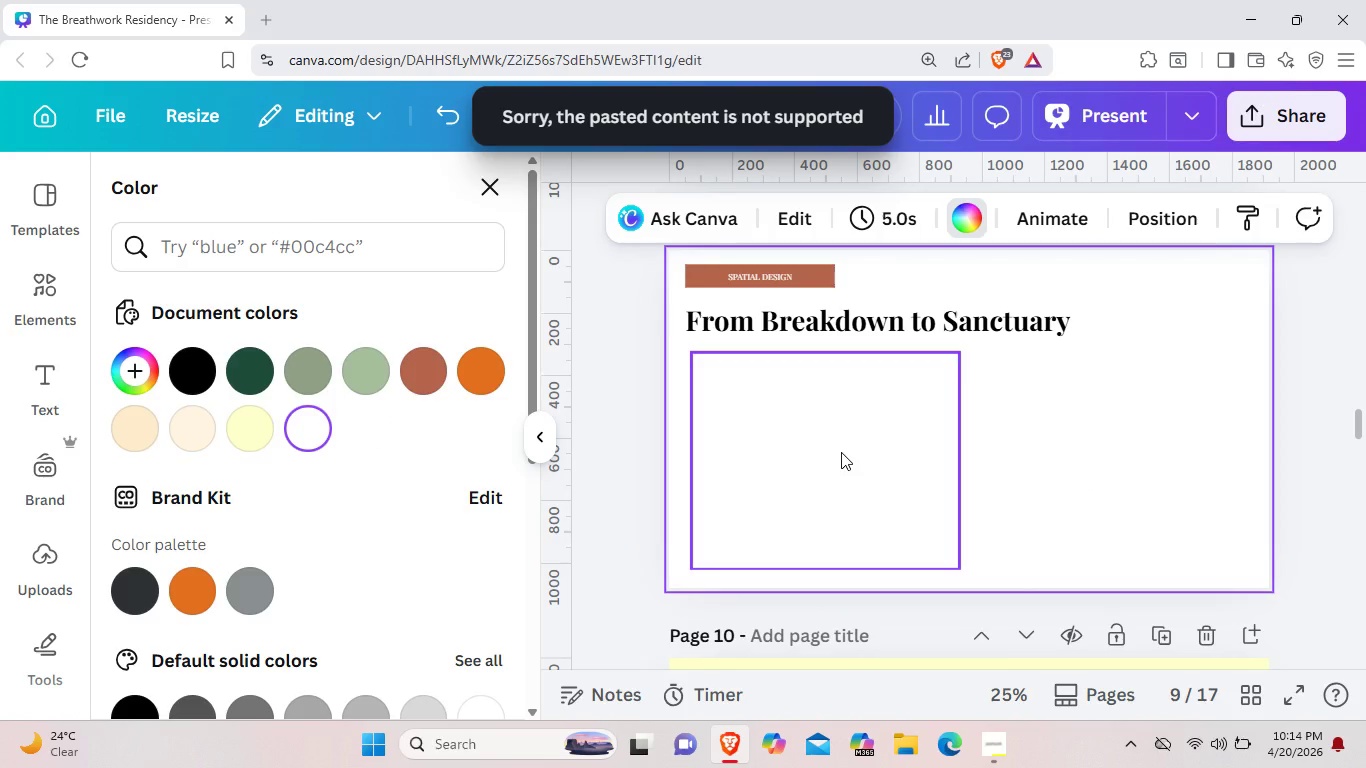 
left_click([841, 452])
 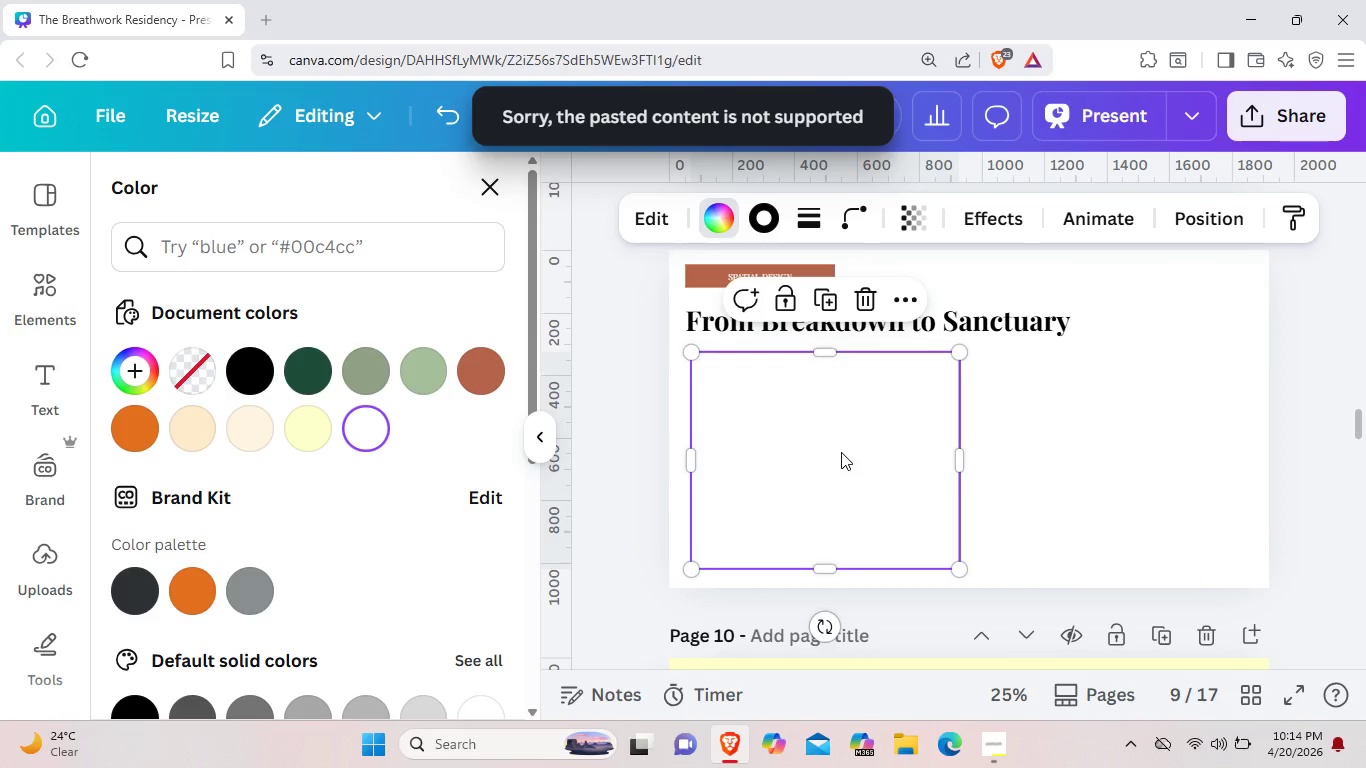 
key(Control+C)
 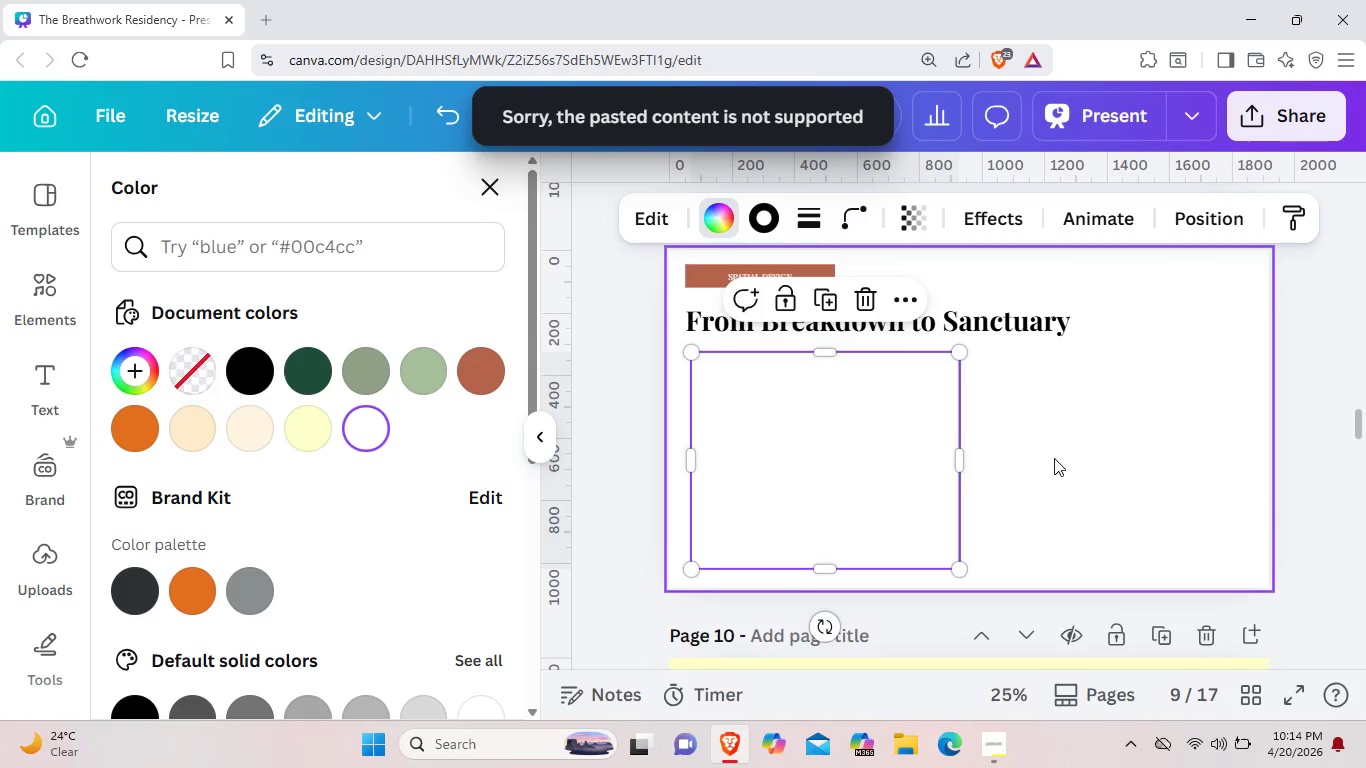 
key(Control+ControlLeft)
 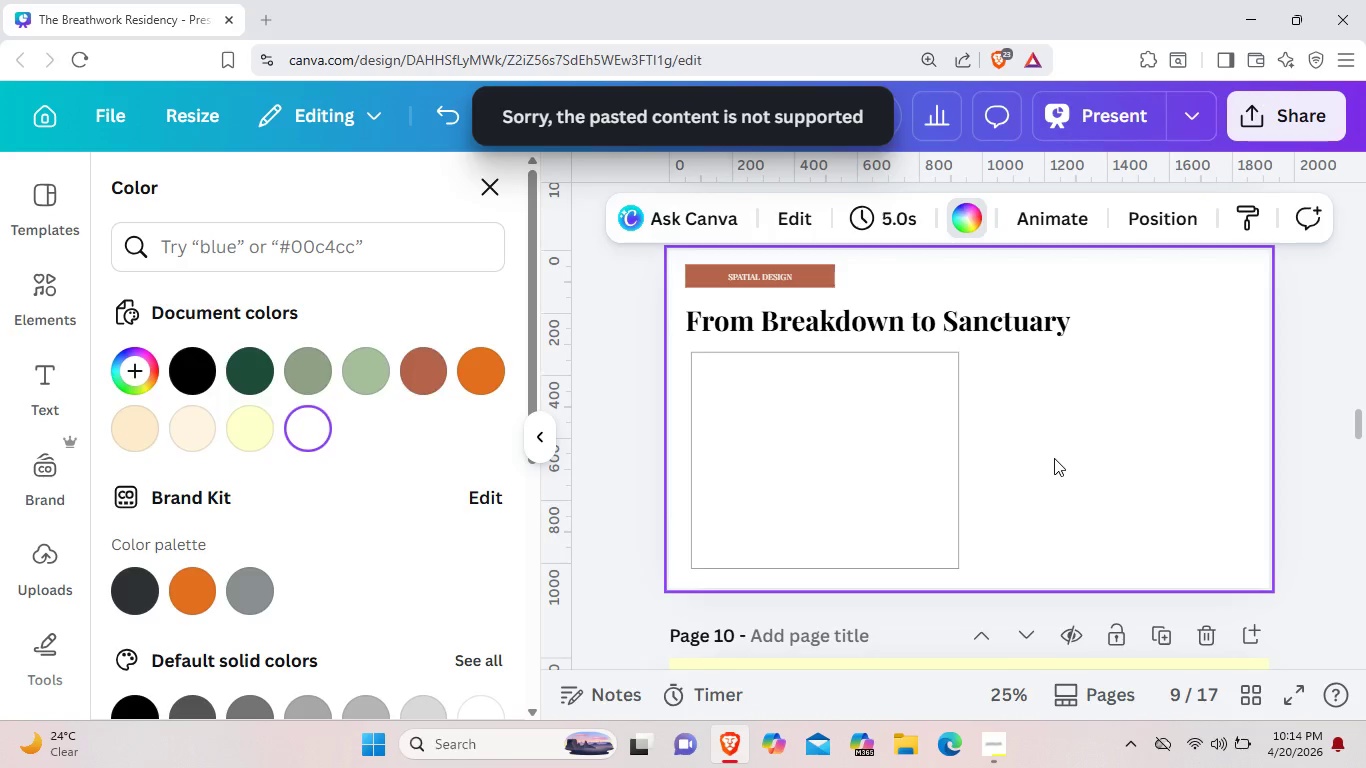 
key(Control+V)
 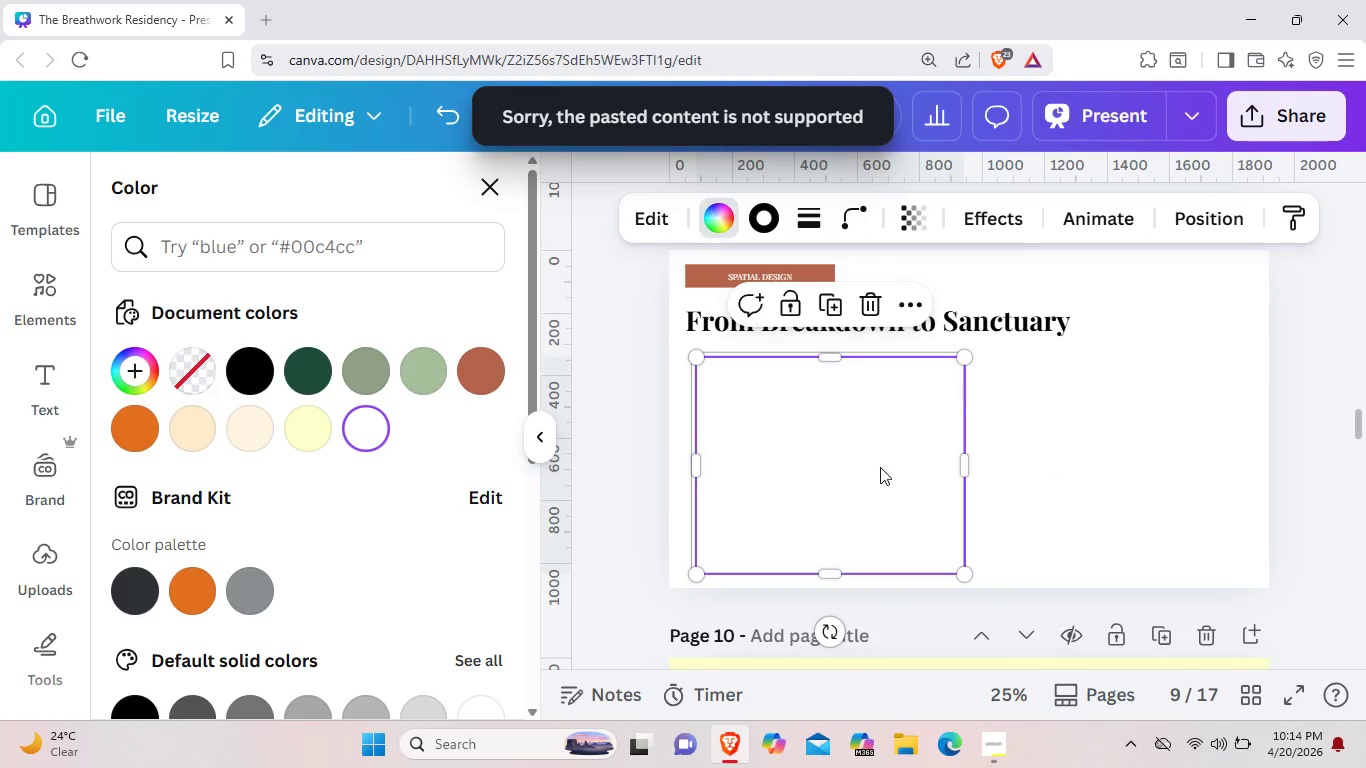 
left_click_drag(start_coordinate=[880, 466], to_coordinate=[1157, 461])
 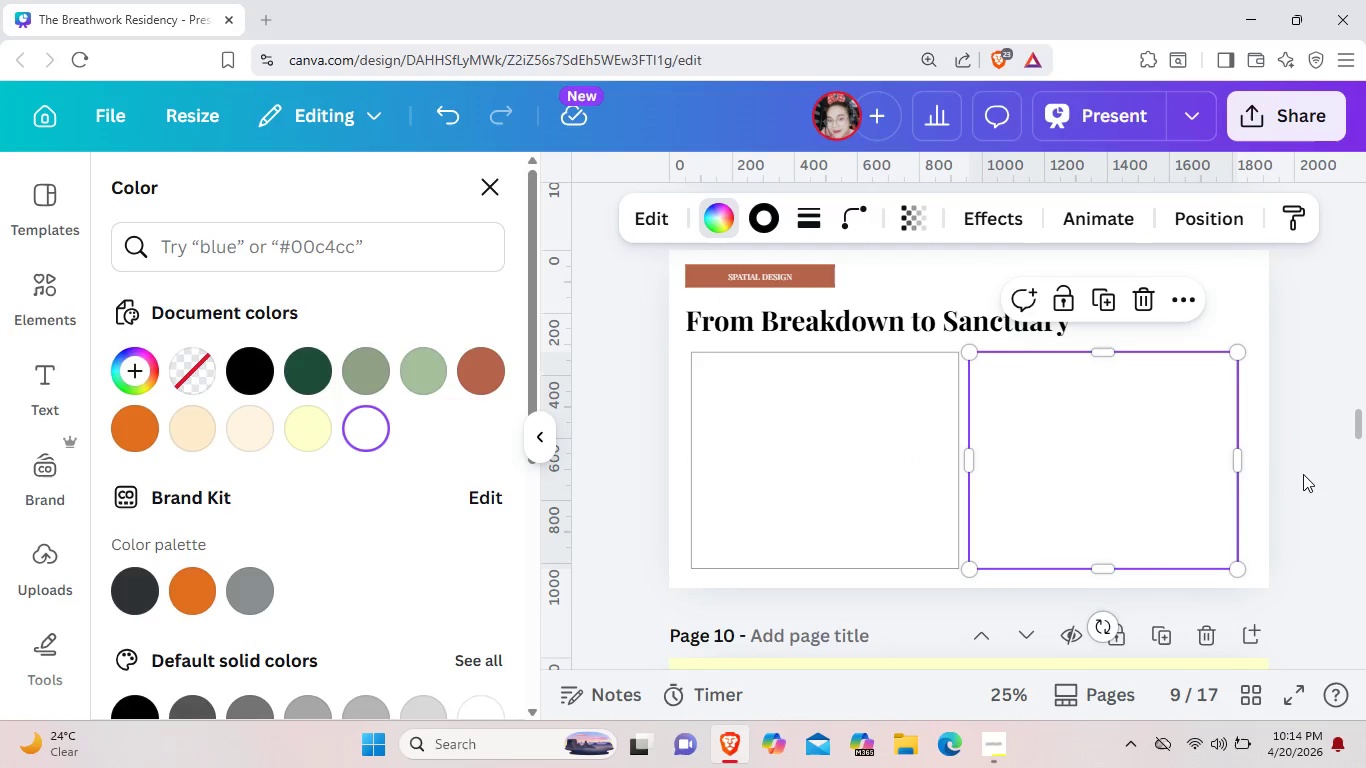 
left_click([1303, 474])
 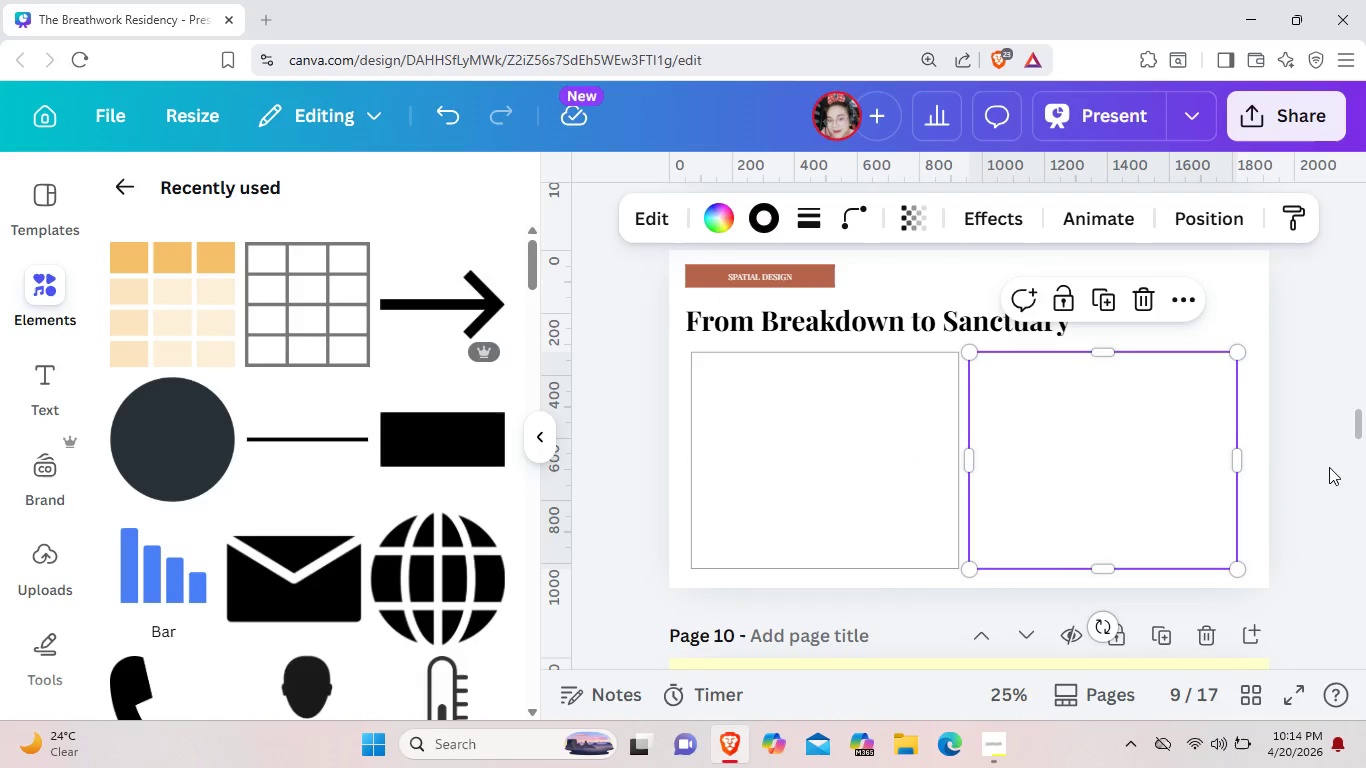 
left_click([1329, 467])
 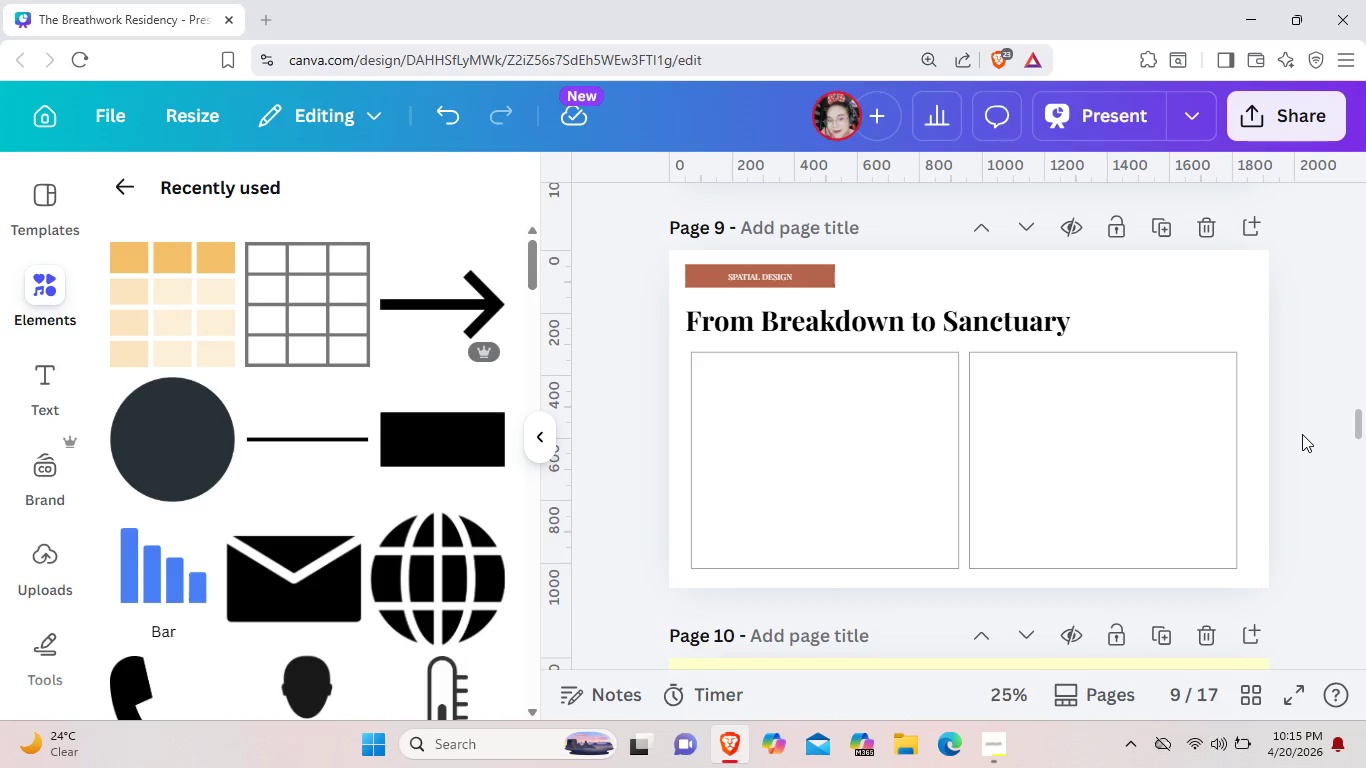 
wait(14.64)
 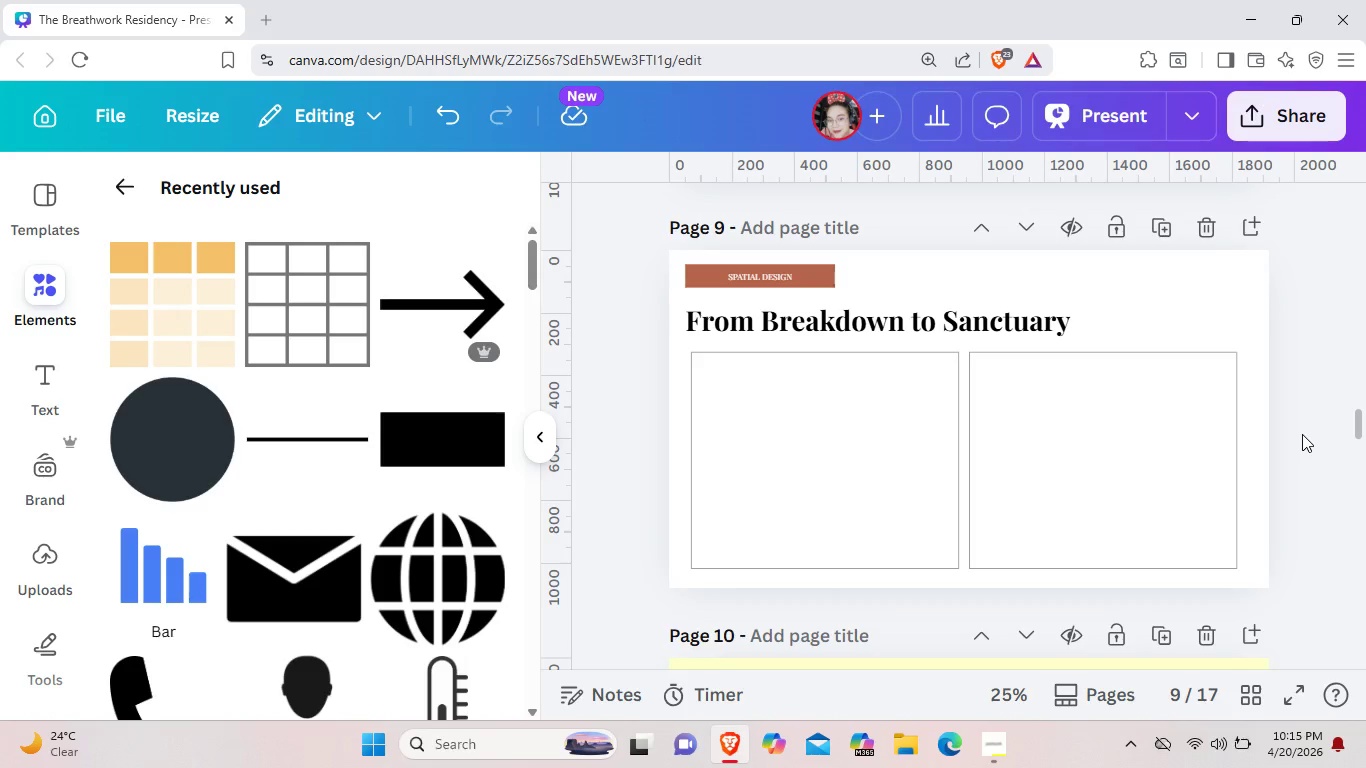 
left_click([422, 433])
 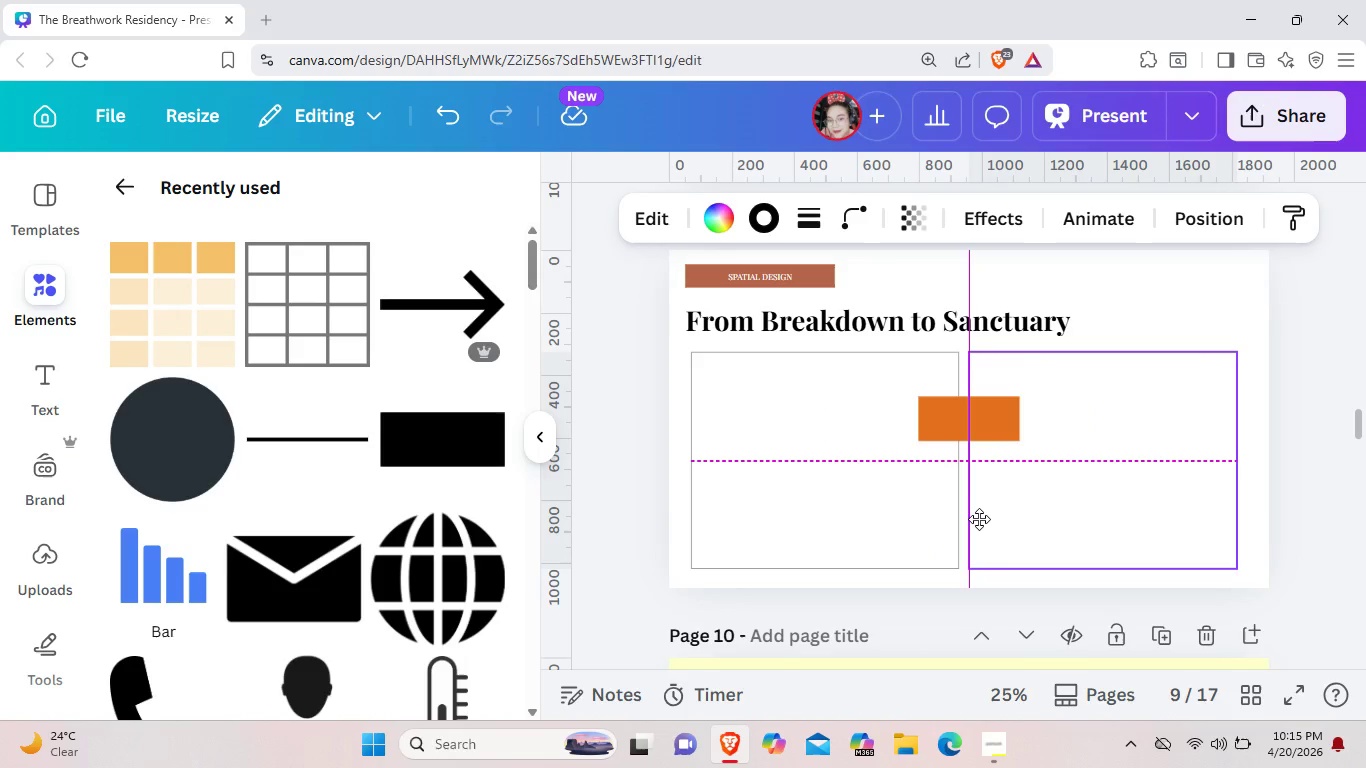 
wait(7.94)
 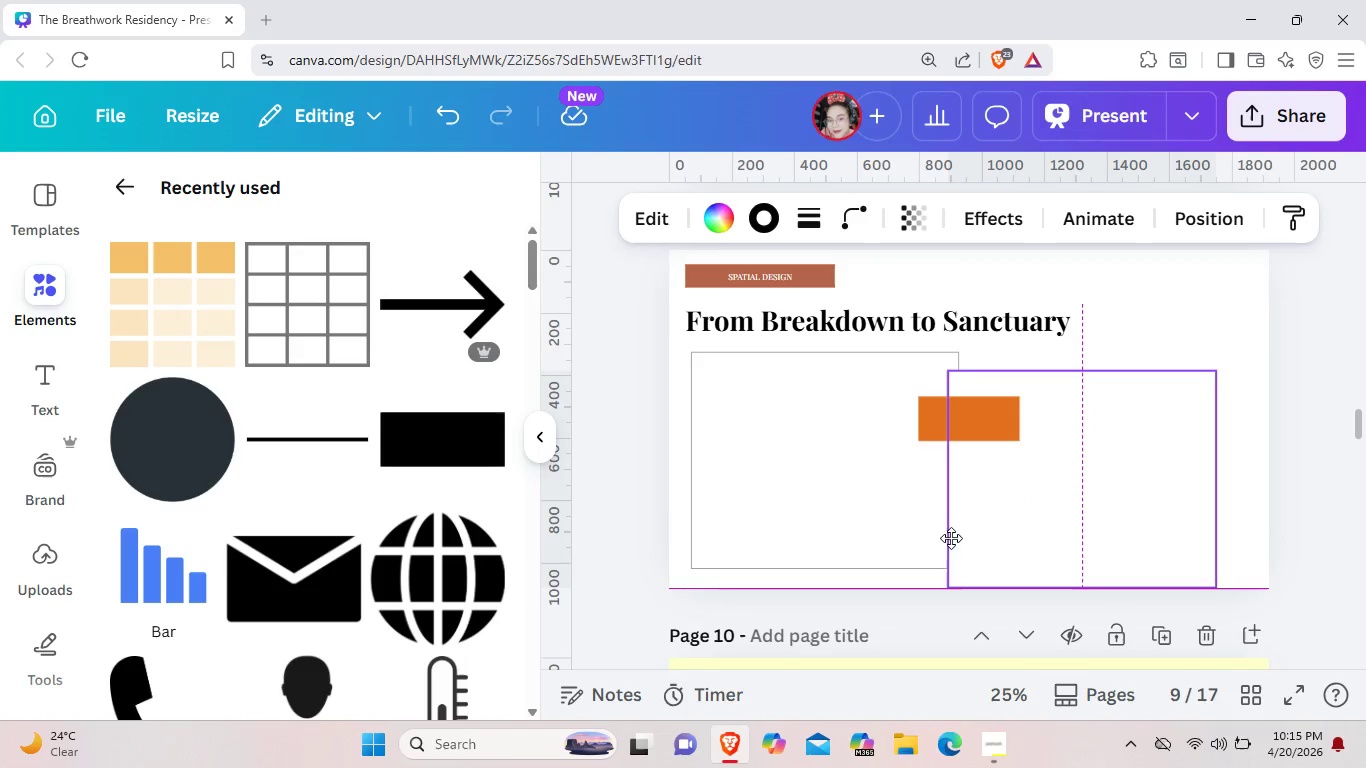 
right_click([1064, 435])
 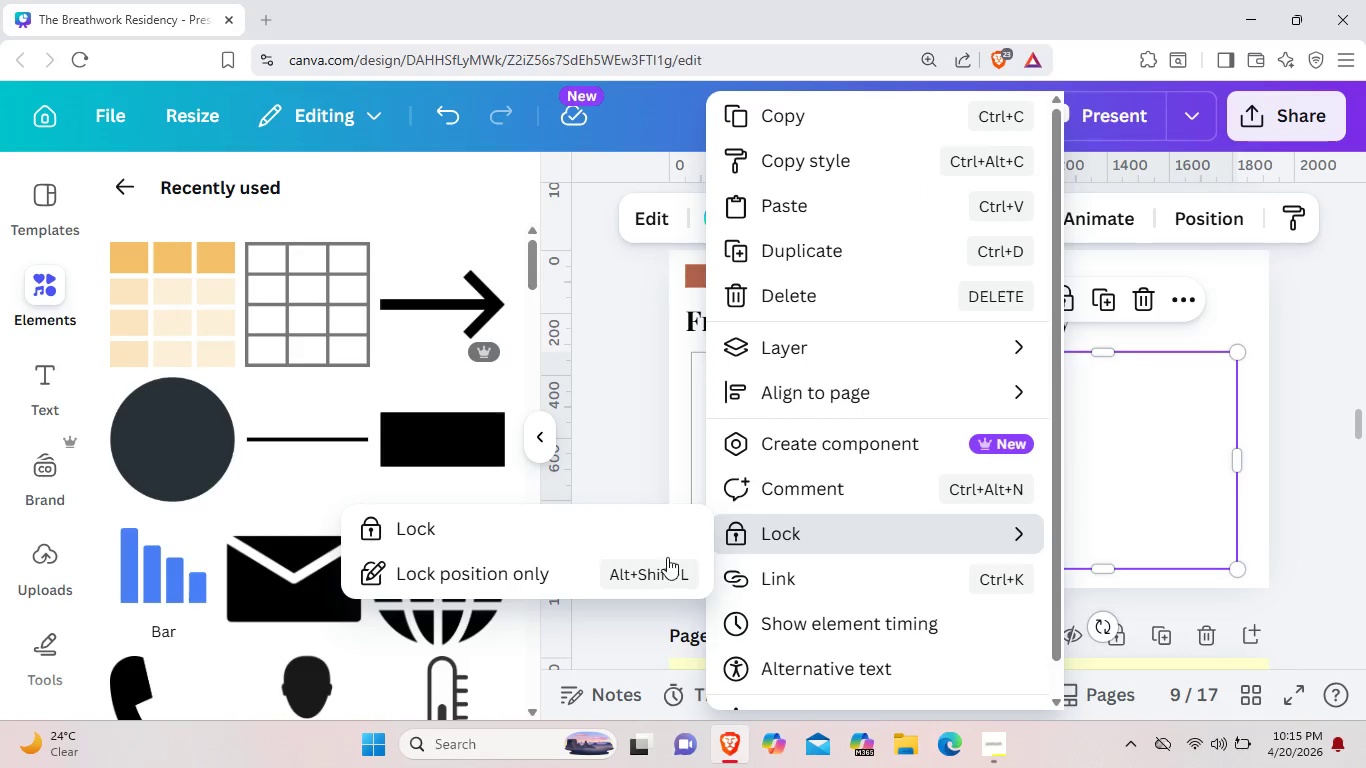 
left_click([618, 574])
 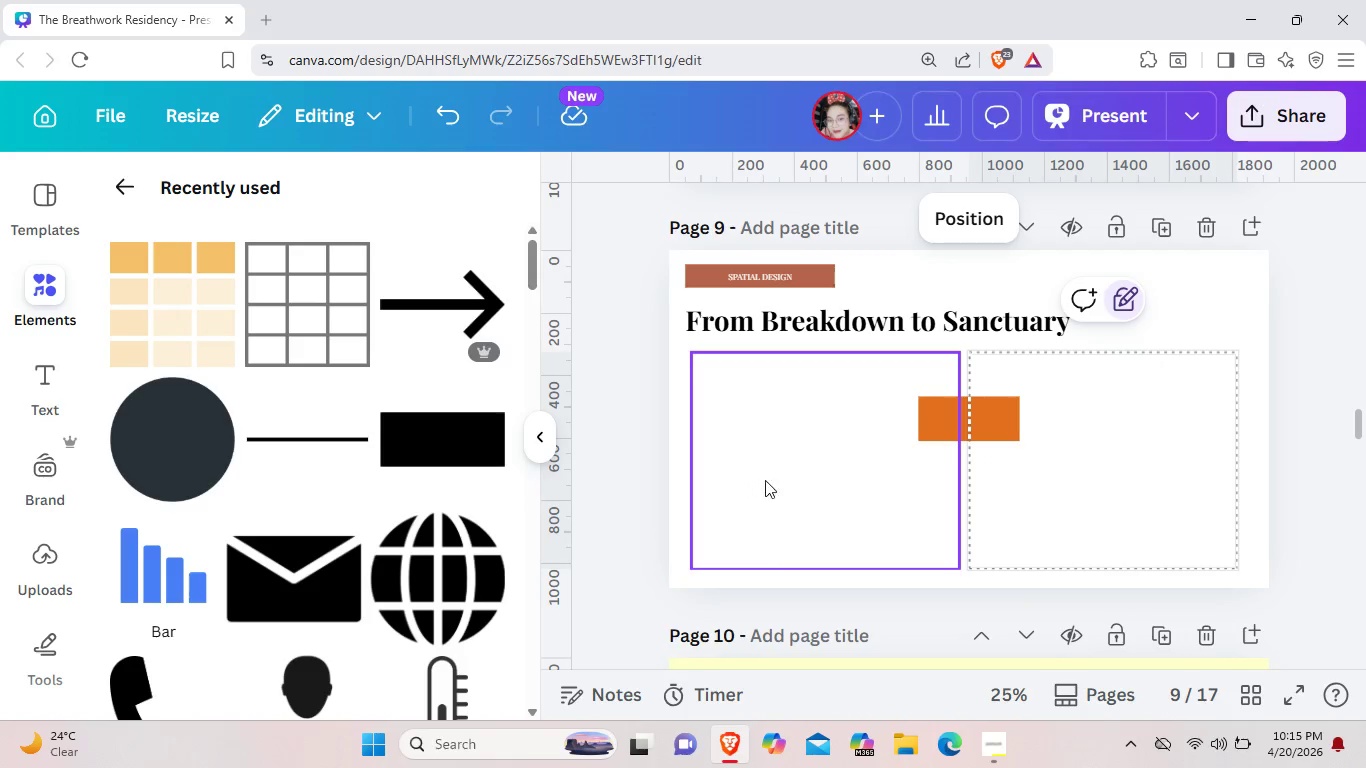 
left_click([776, 478])
 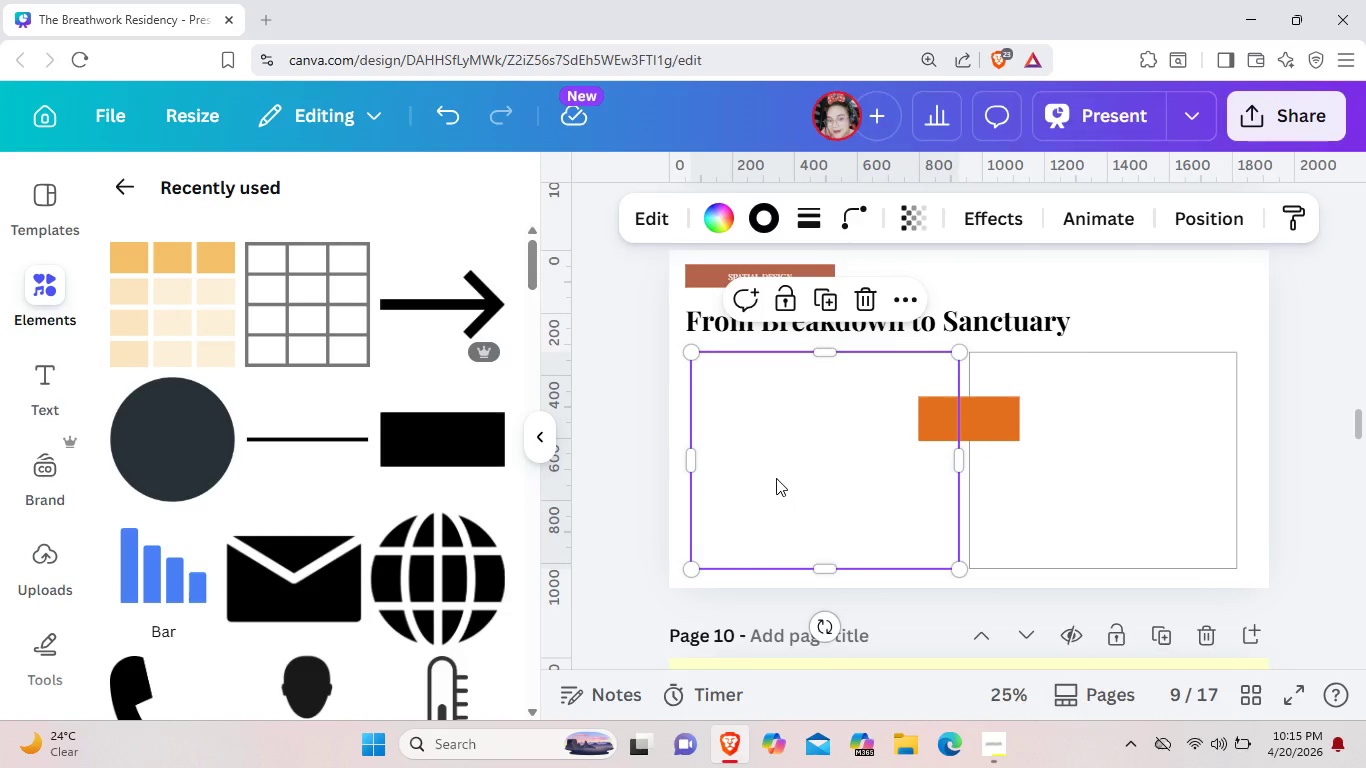 
right_click([776, 478])
 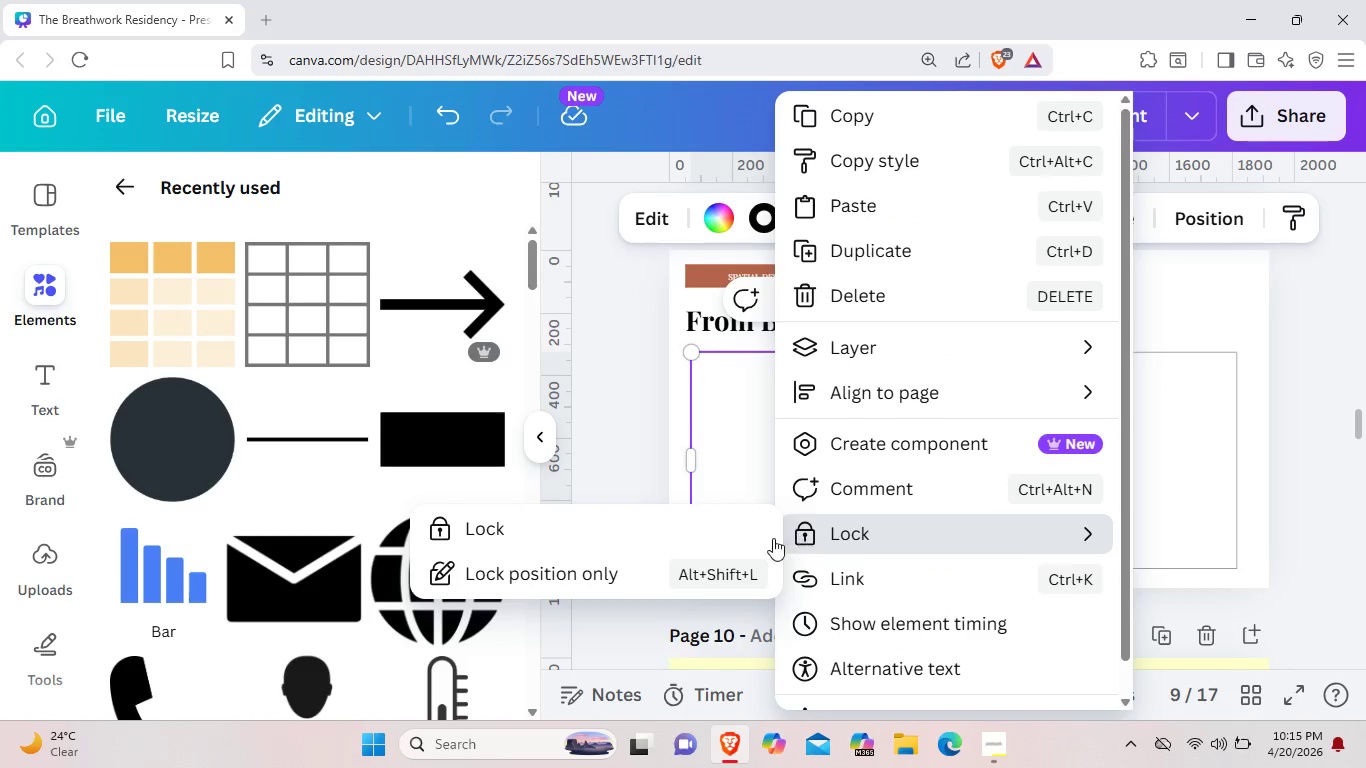 
left_click([644, 566])
 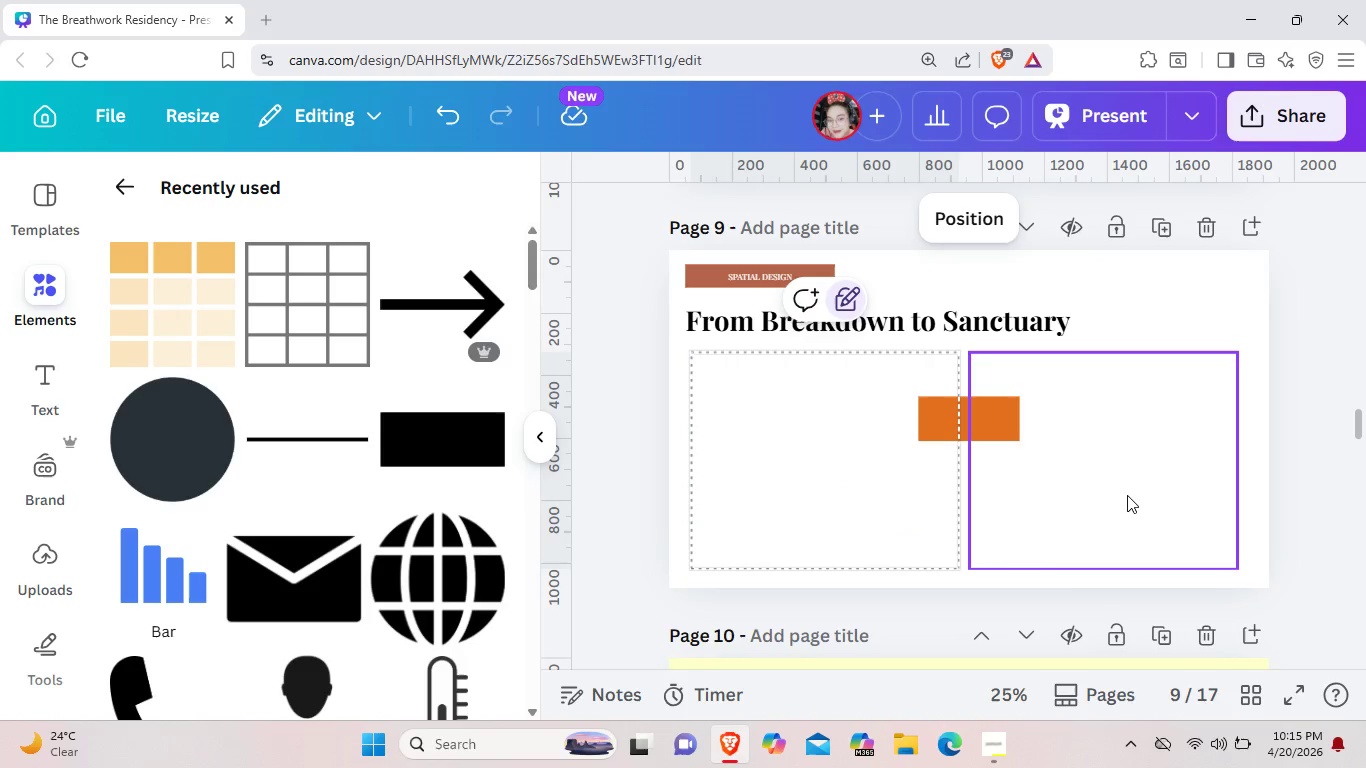 
left_click([1127, 495])
 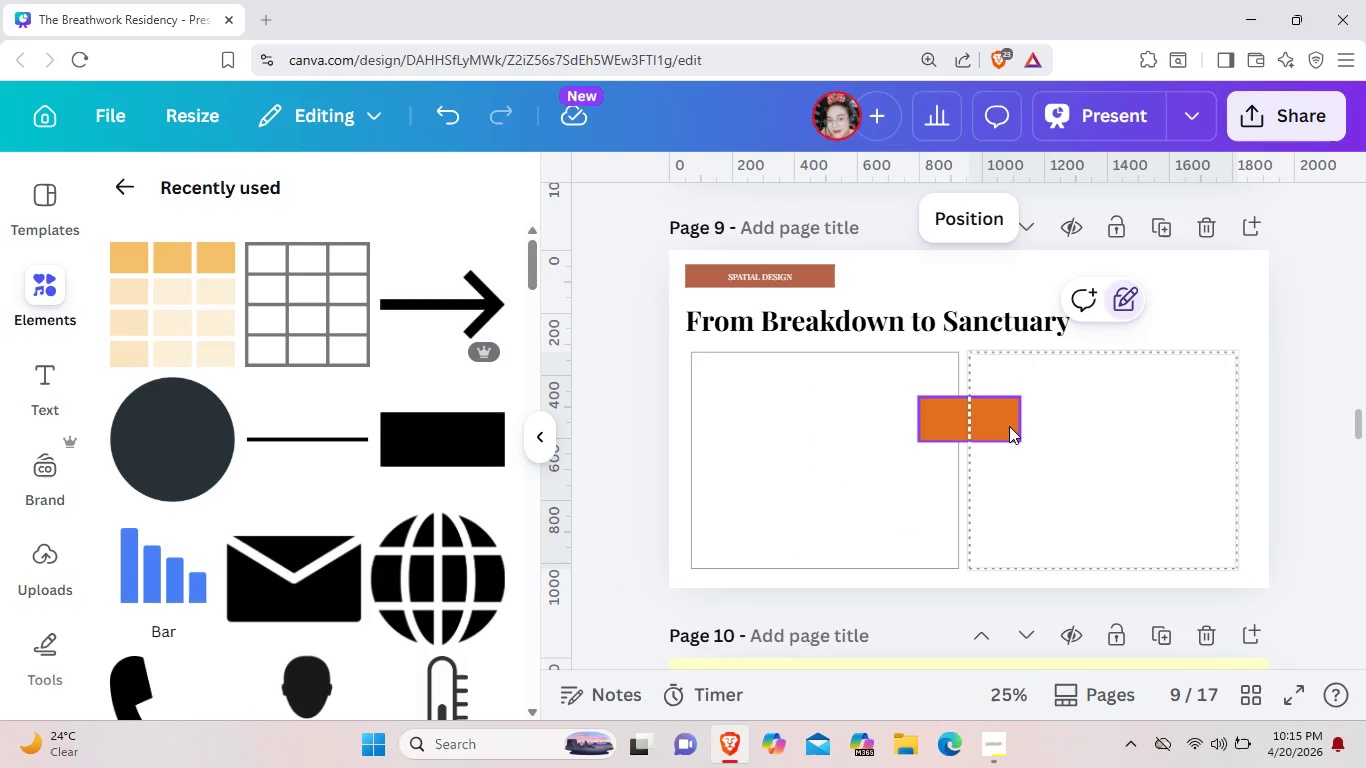 
left_click_drag(start_coordinate=[1009, 426], to_coordinate=[852, 419])
 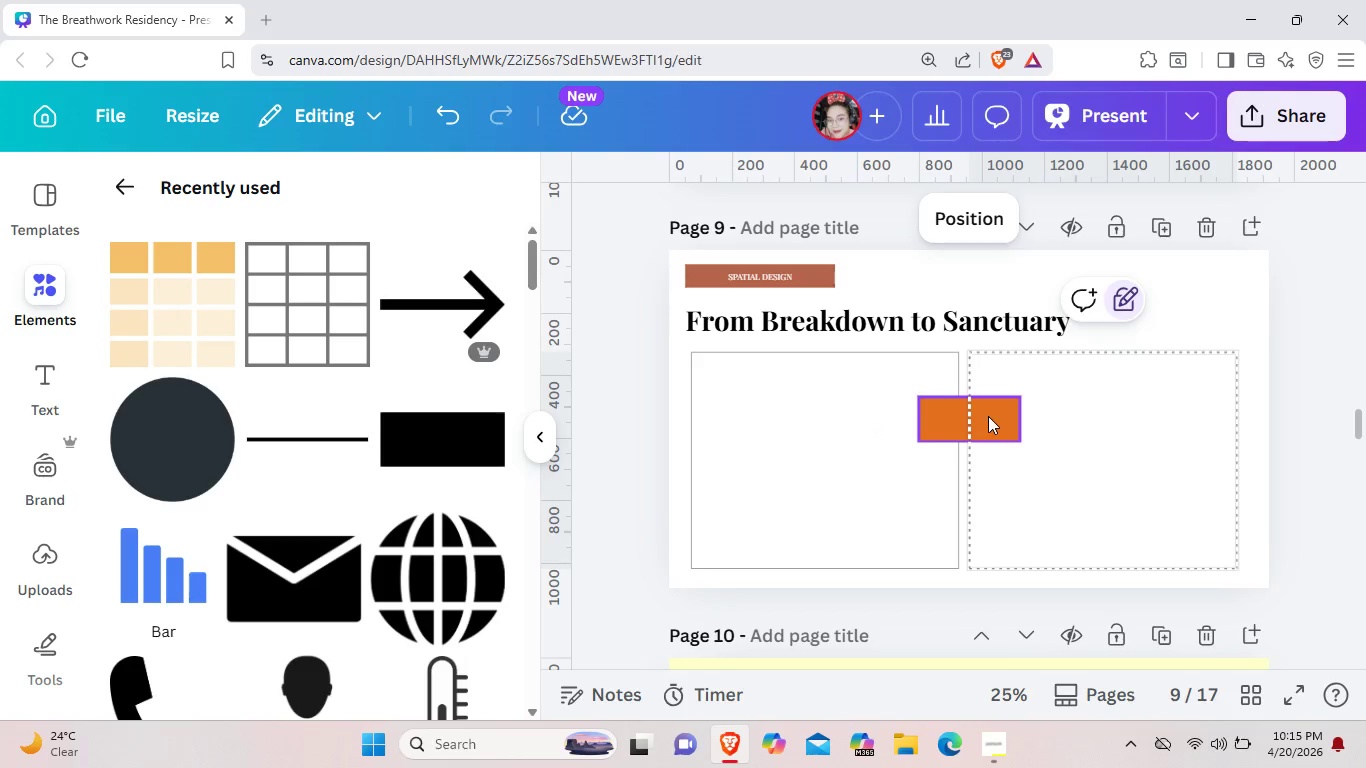 
left_click_drag(start_coordinate=[995, 416], to_coordinate=[891, 415])
 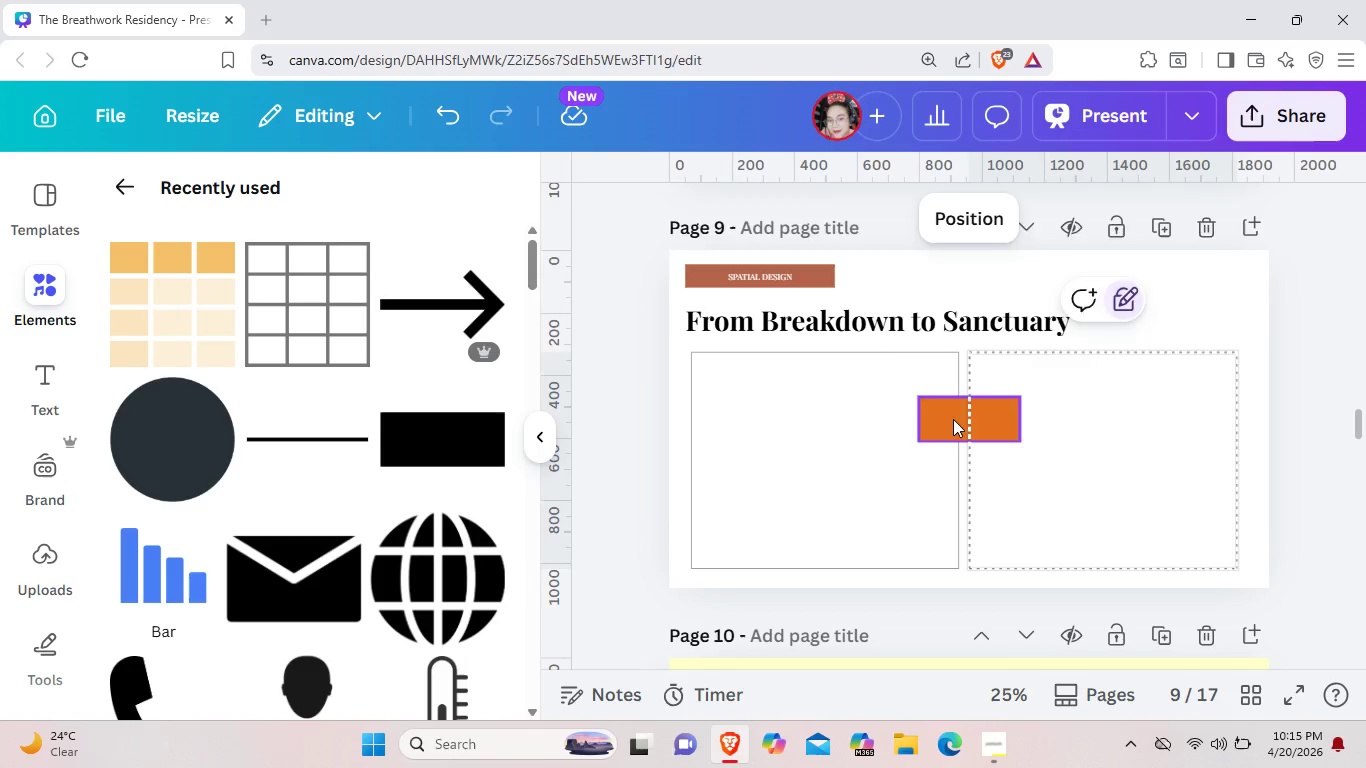 
left_click([953, 419])
 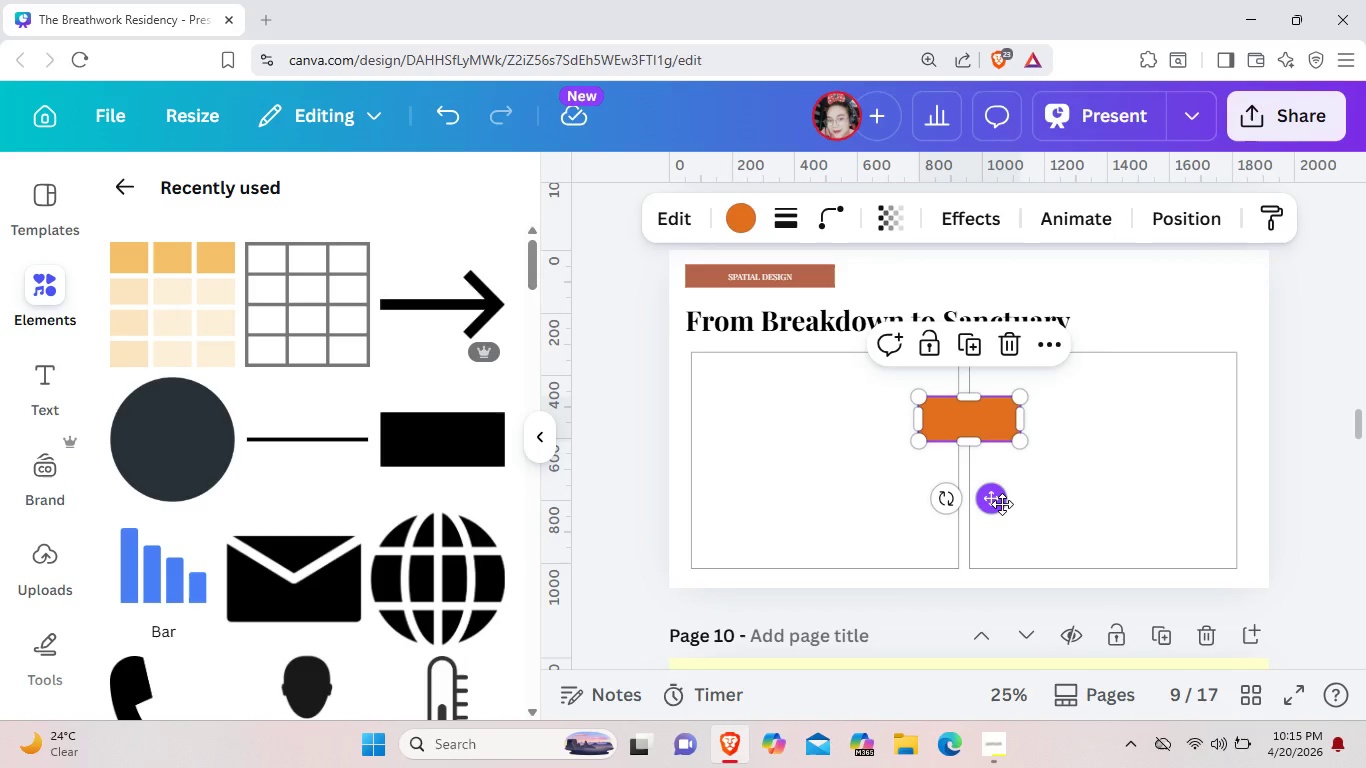 
left_click_drag(start_coordinate=[1002, 504], to_coordinate=[777, 464])
 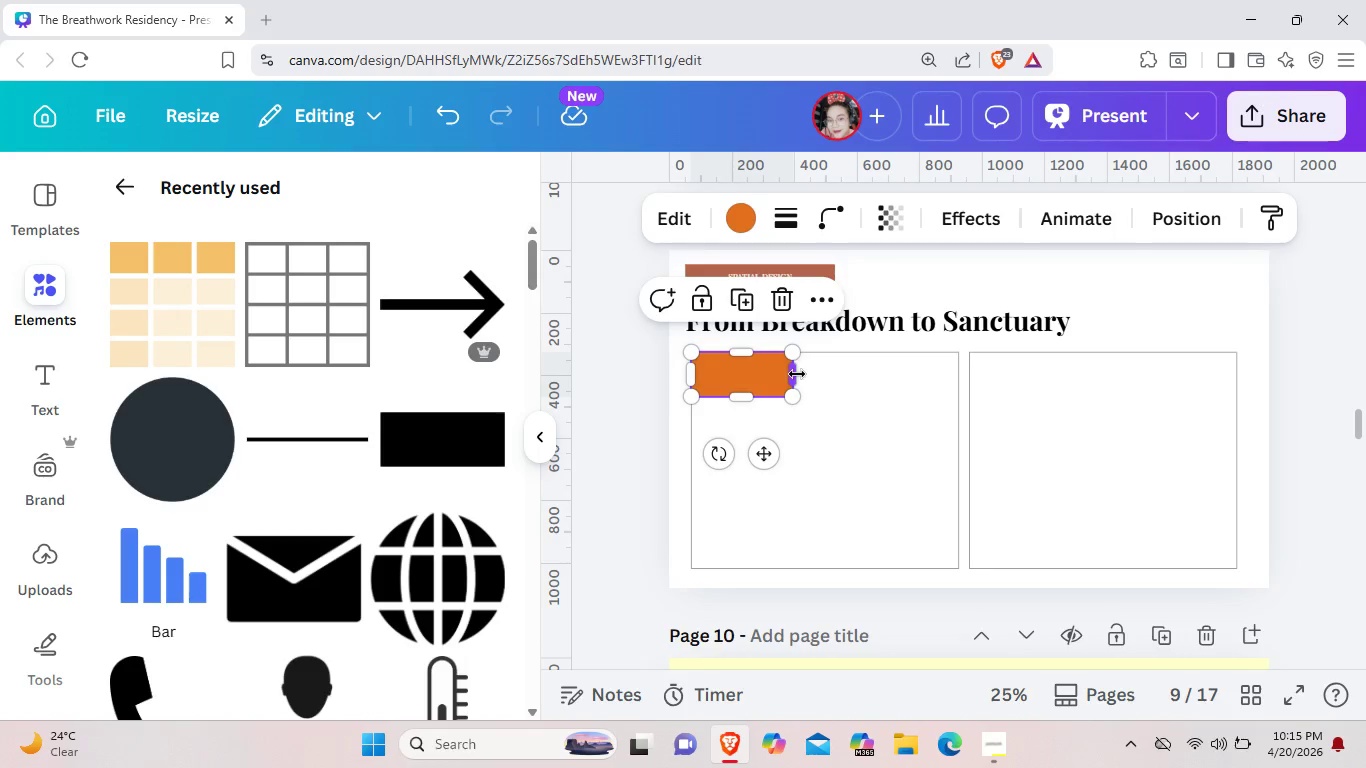 
left_click_drag(start_coordinate=[797, 374], to_coordinate=[957, 403])
 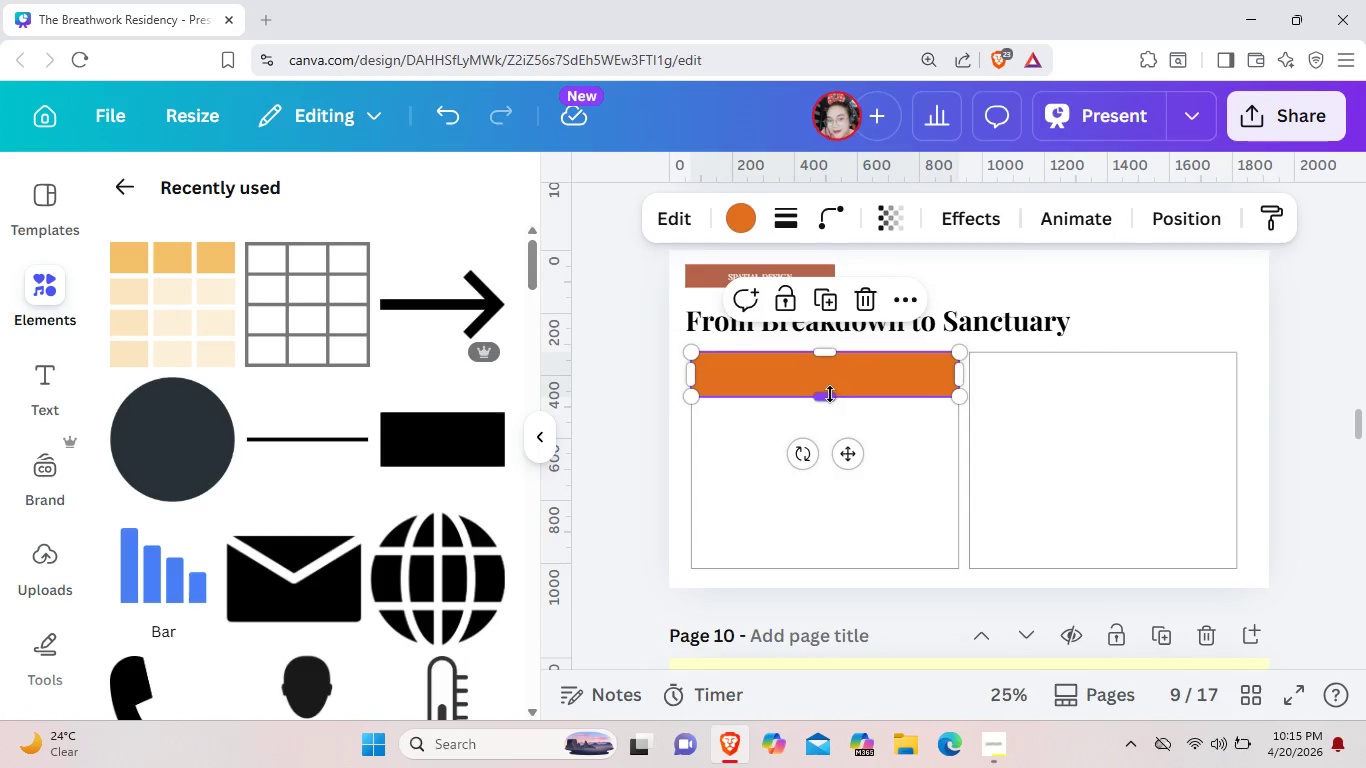 
left_click_drag(start_coordinate=[830, 394], to_coordinate=[832, 380])
 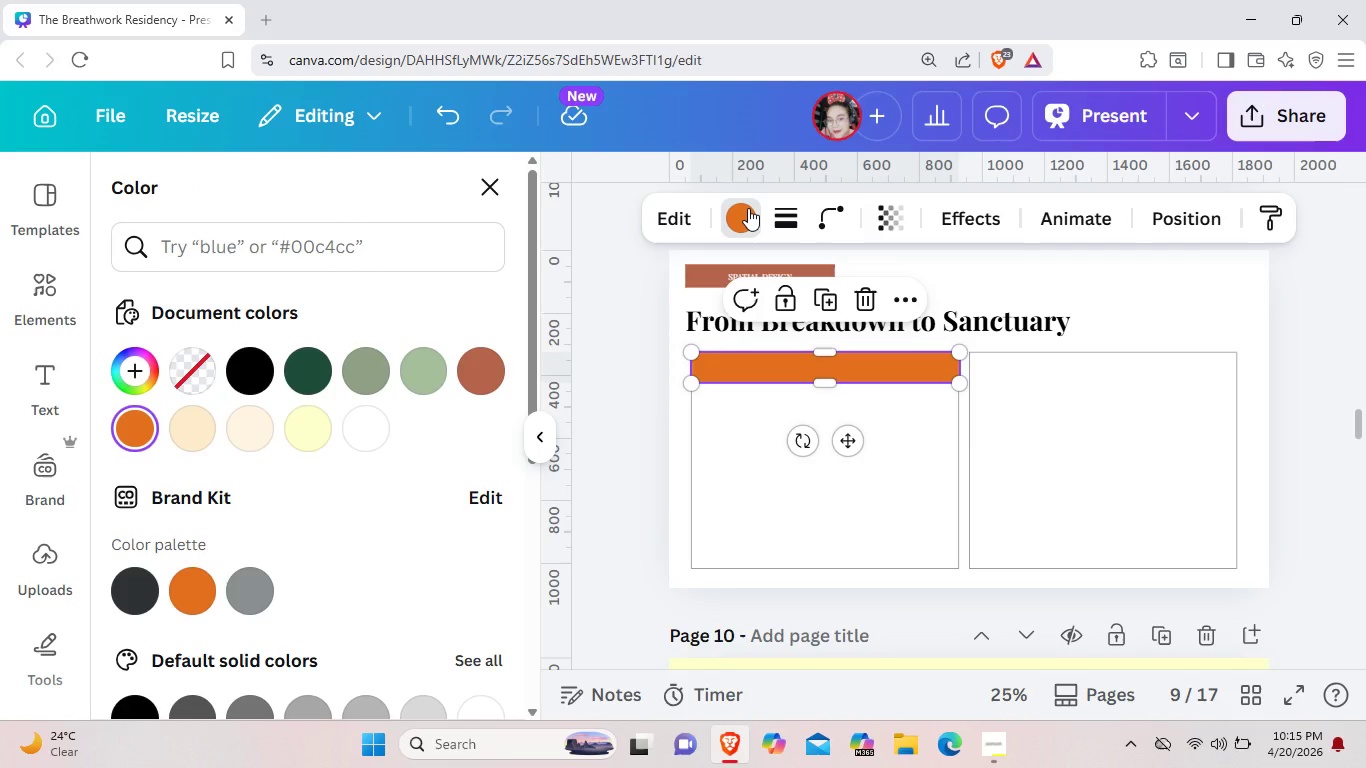 
wait(5.38)
 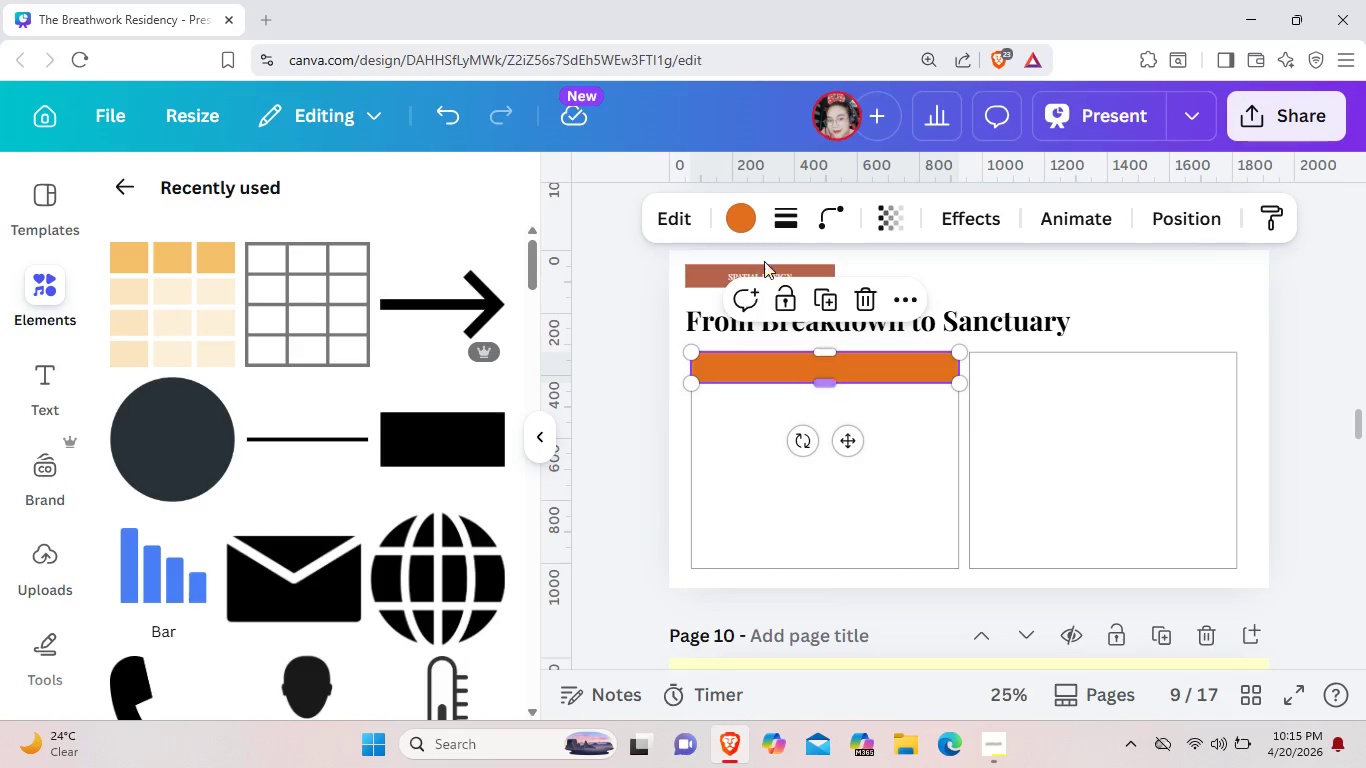 
mouse_move([415, 352])
 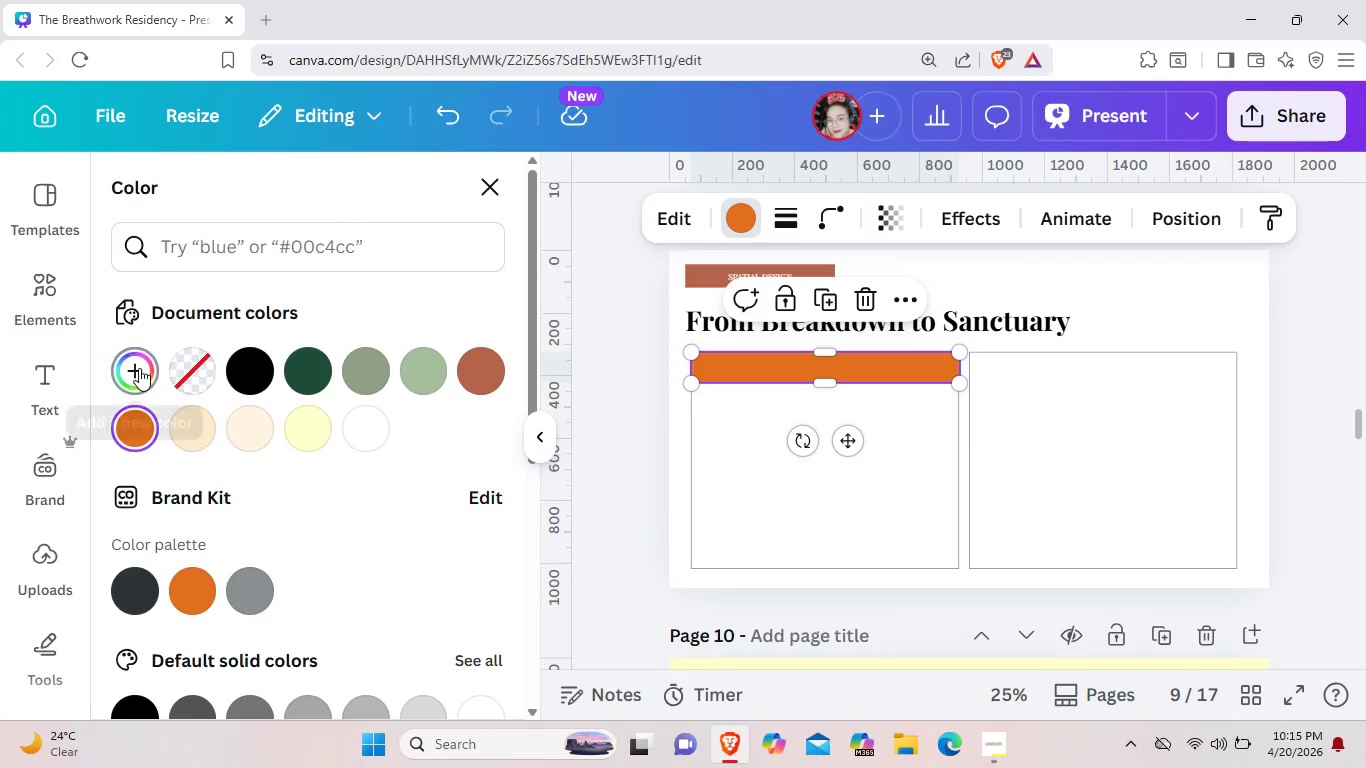 
left_click([139, 368])
 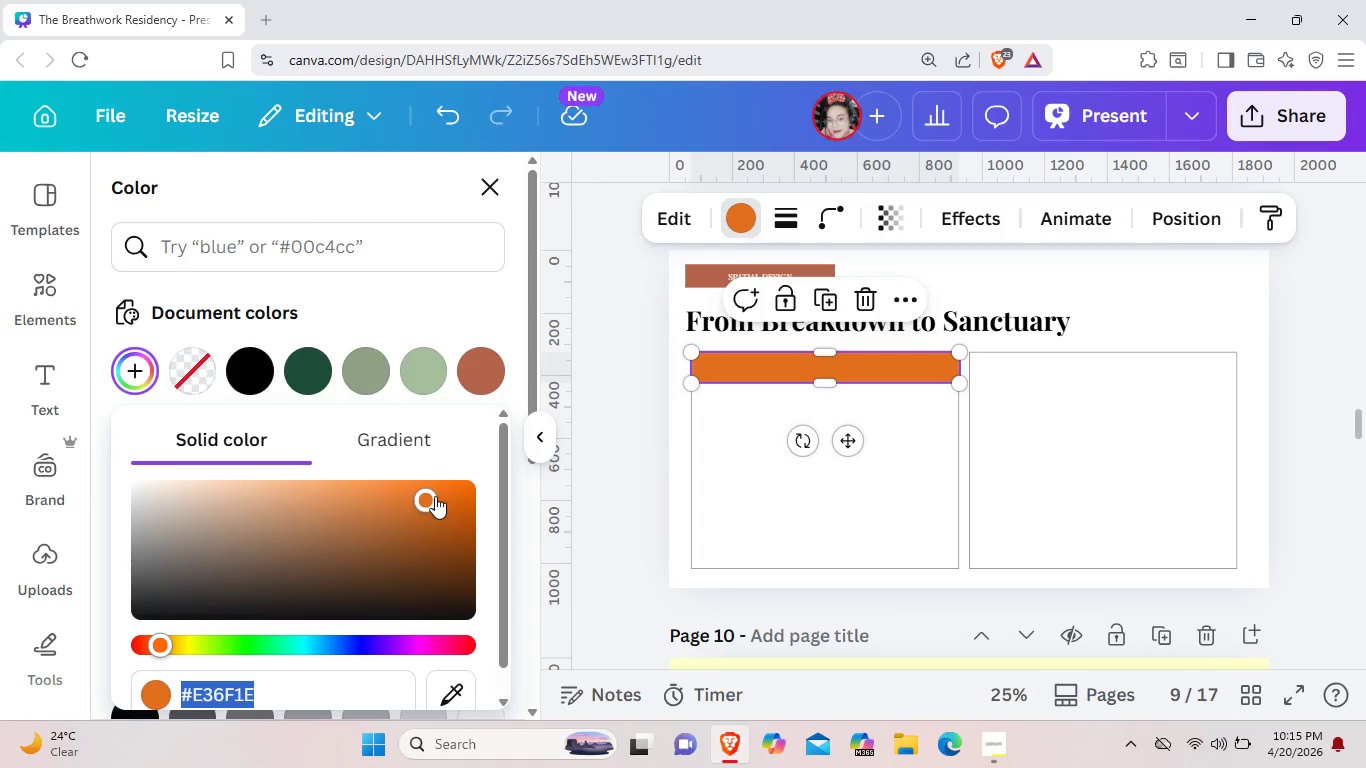 
left_click_drag(start_coordinate=[428, 495], to_coordinate=[140, 485])
 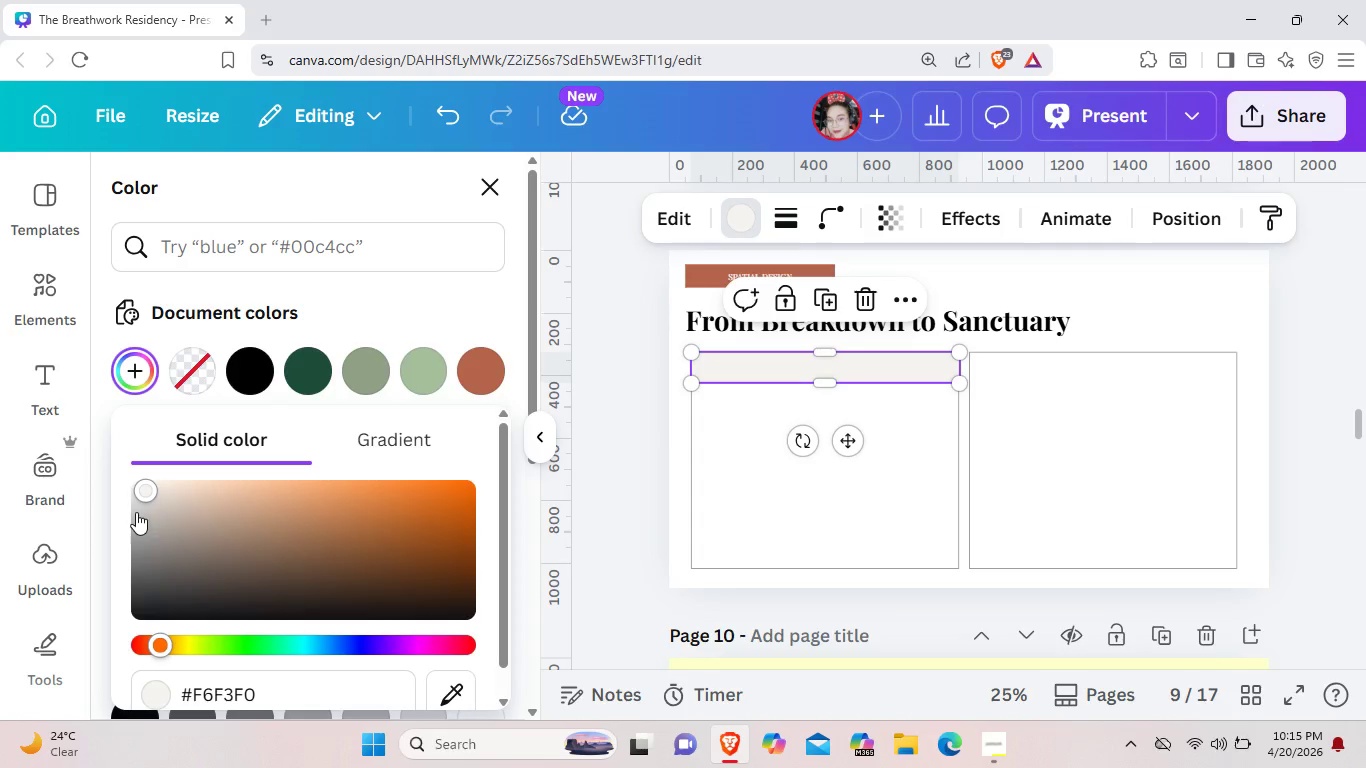 
left_click_drag(start_coordinate=[146, 488], to_coordinate=[133, 478])
 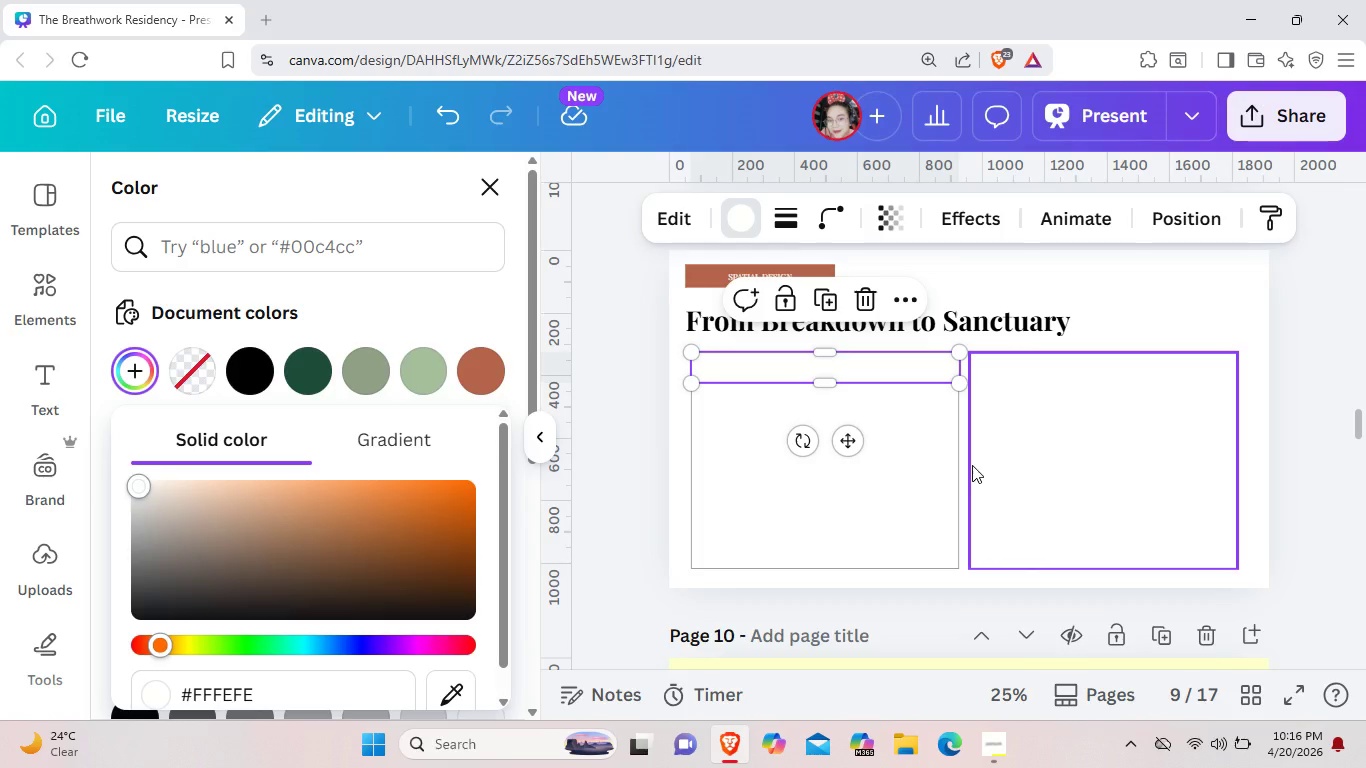 
left_click([301, 384])
 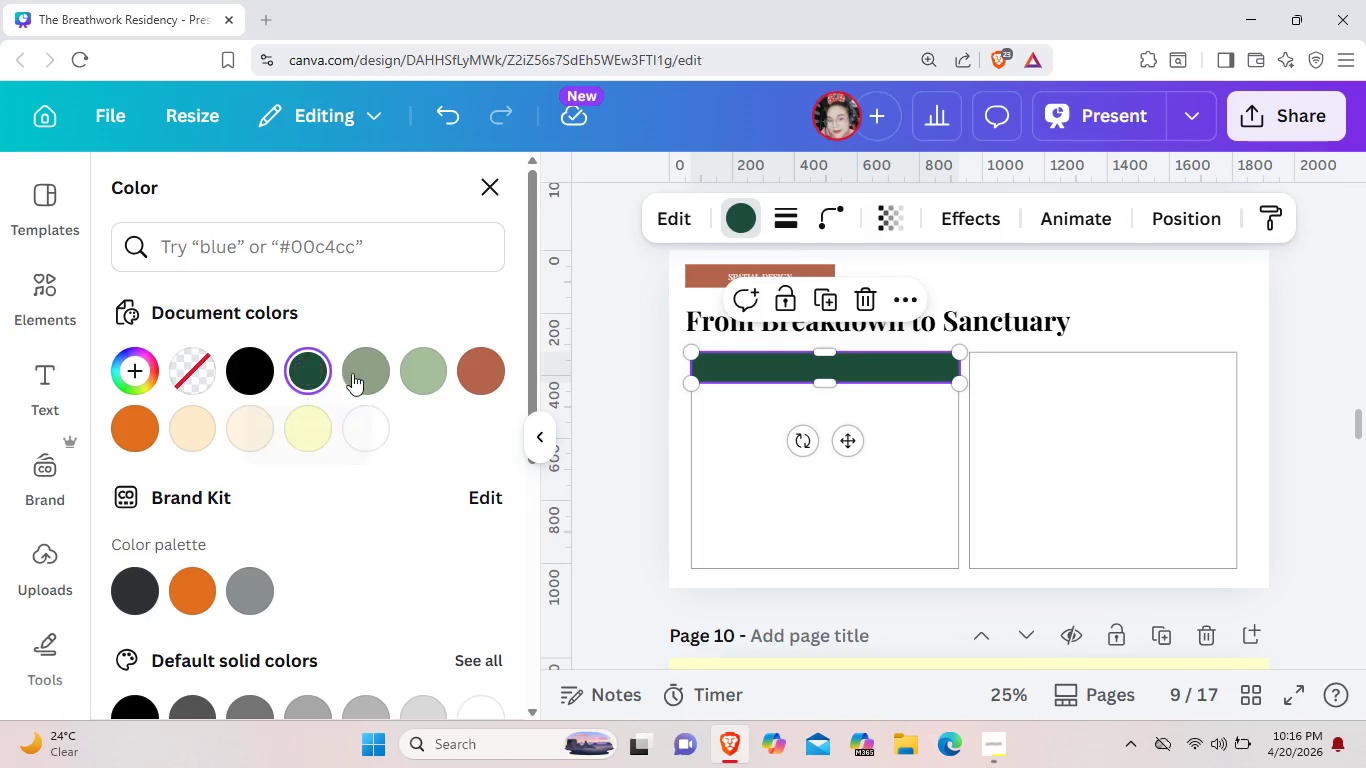 
left_click([358, 373])
 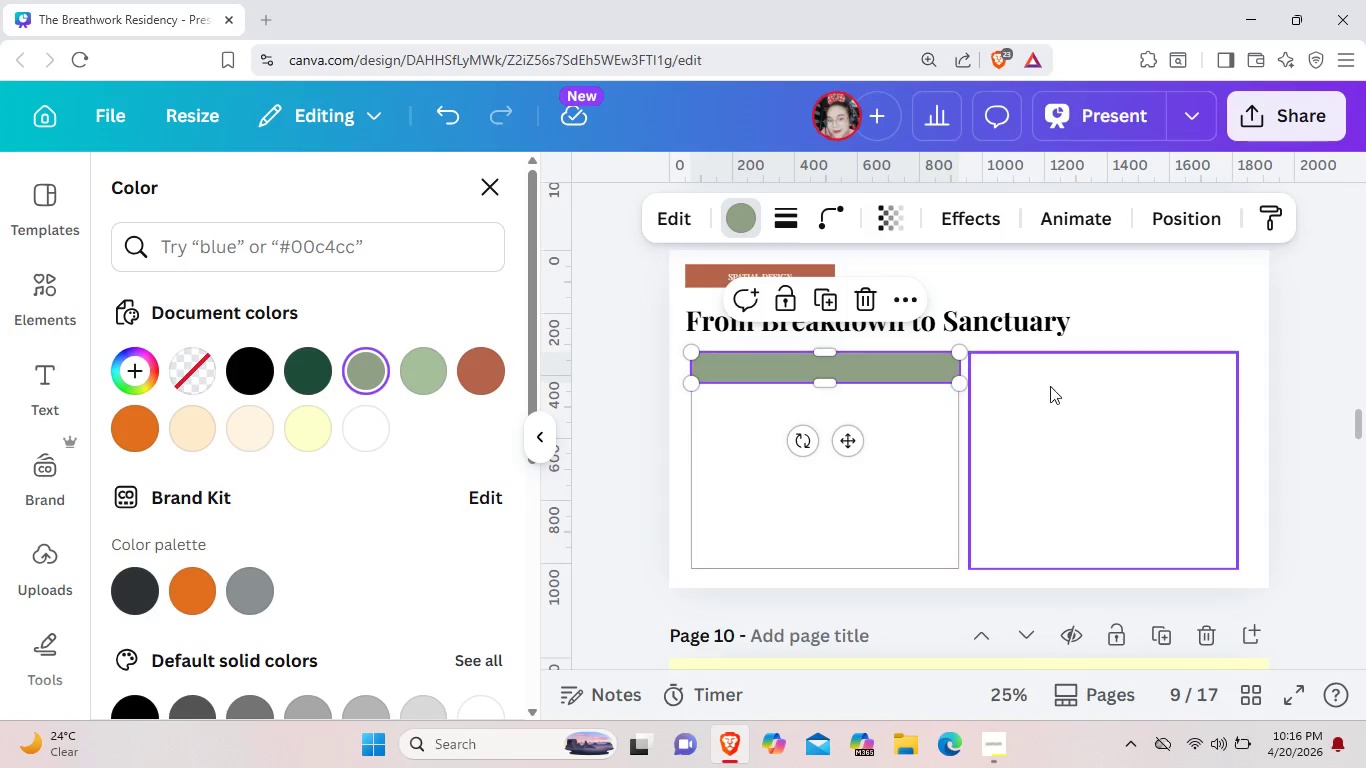 
left_click([1093, 383])
 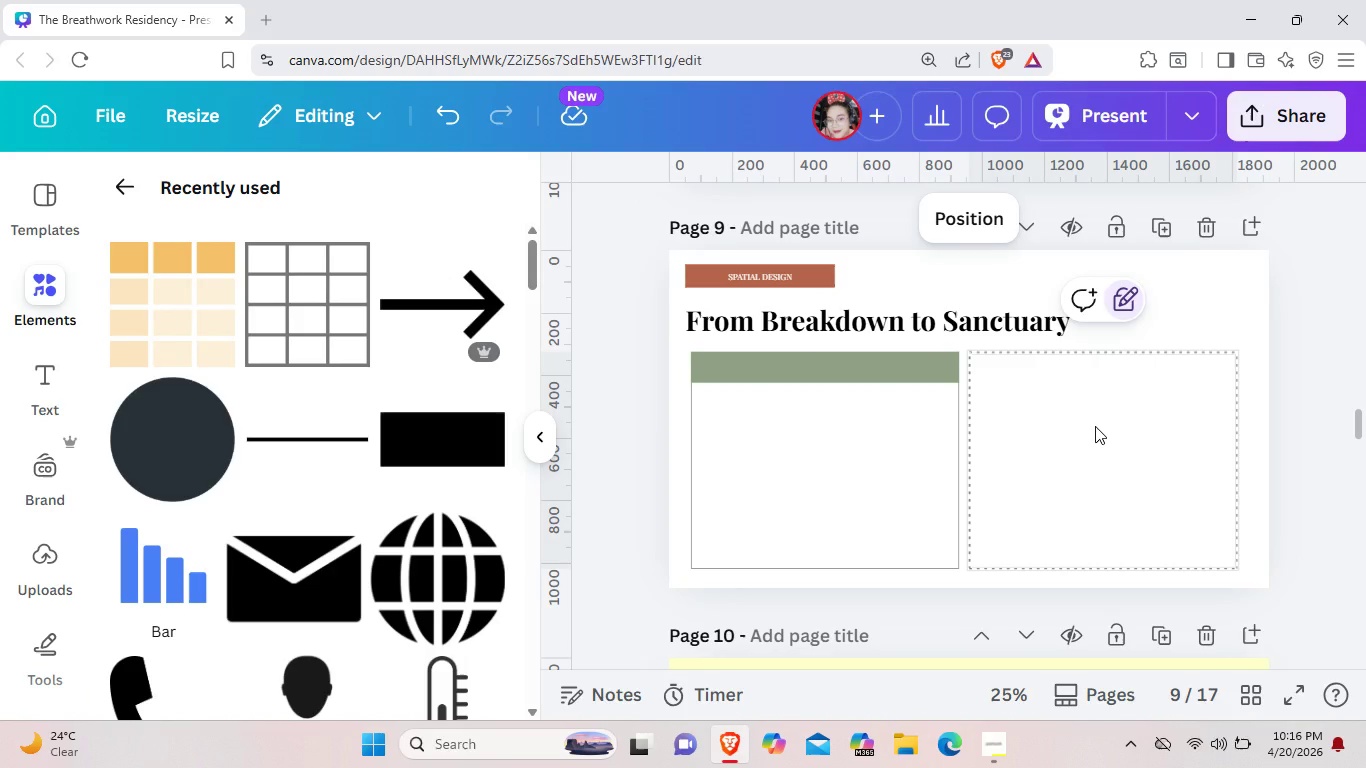 
wait(5.64)
 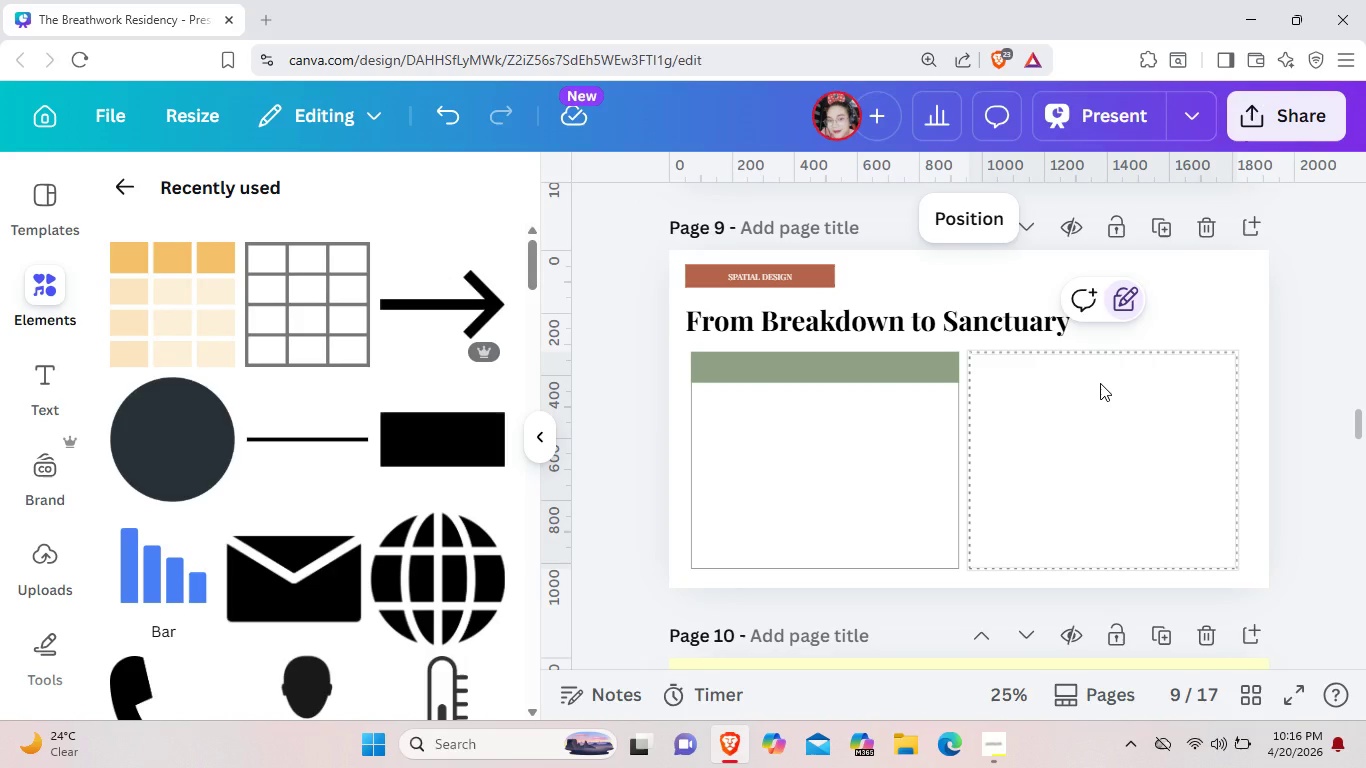 
left_click([895, 362])
 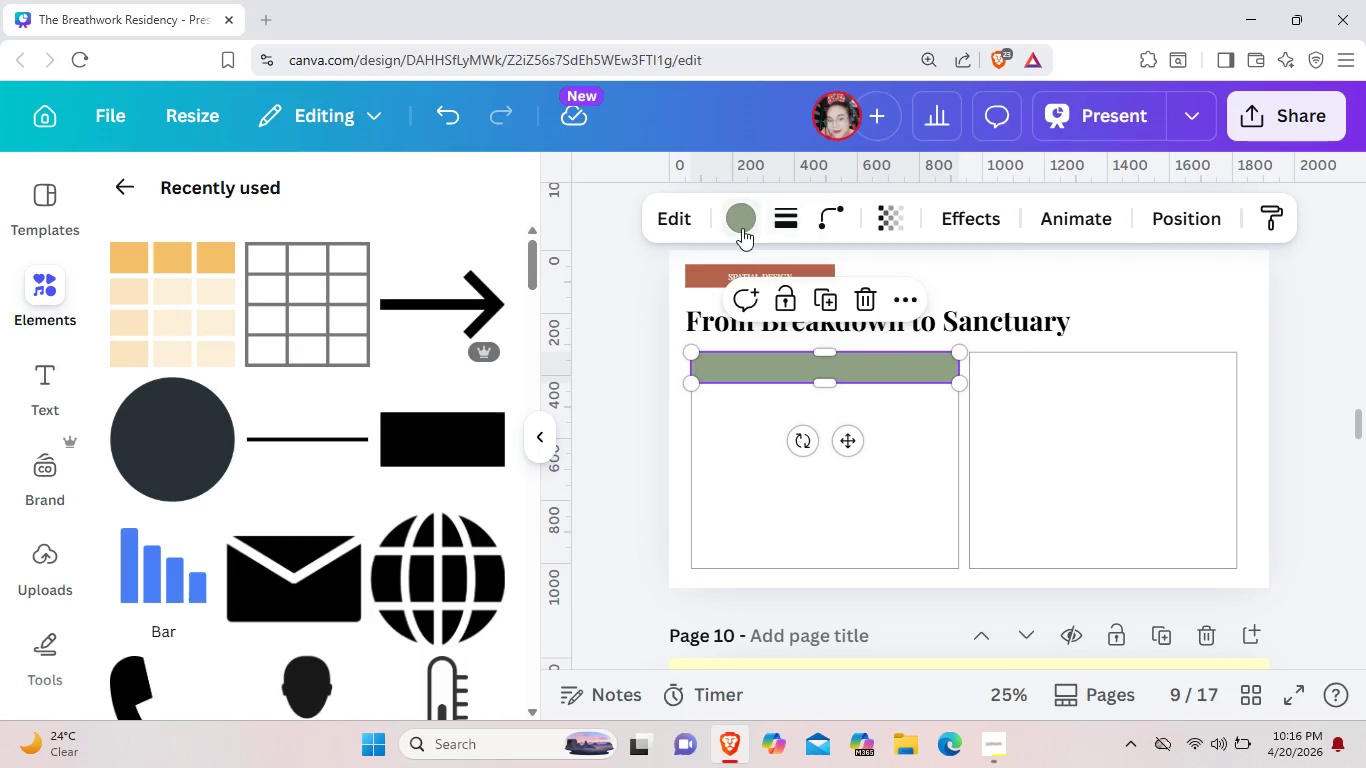 
left_click([742, 228])
 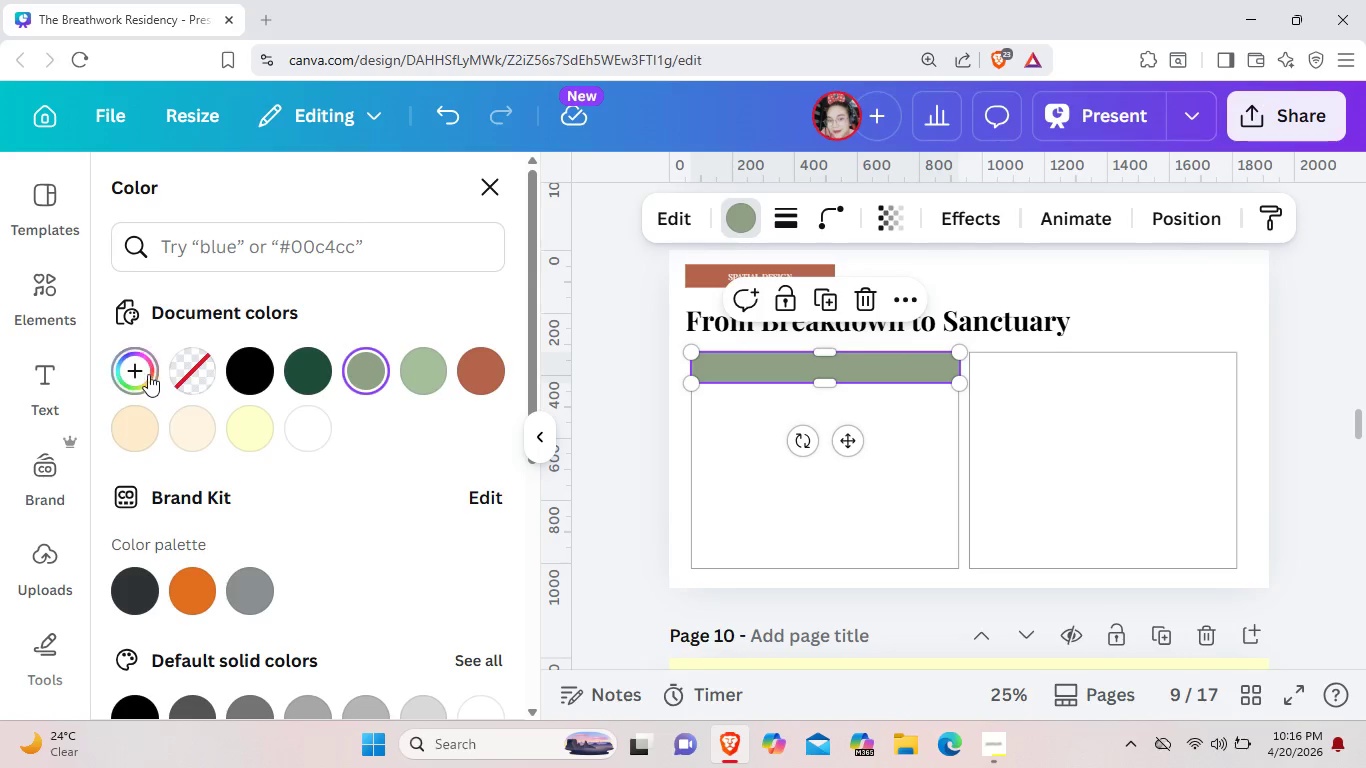 
left_click([145, 373])
 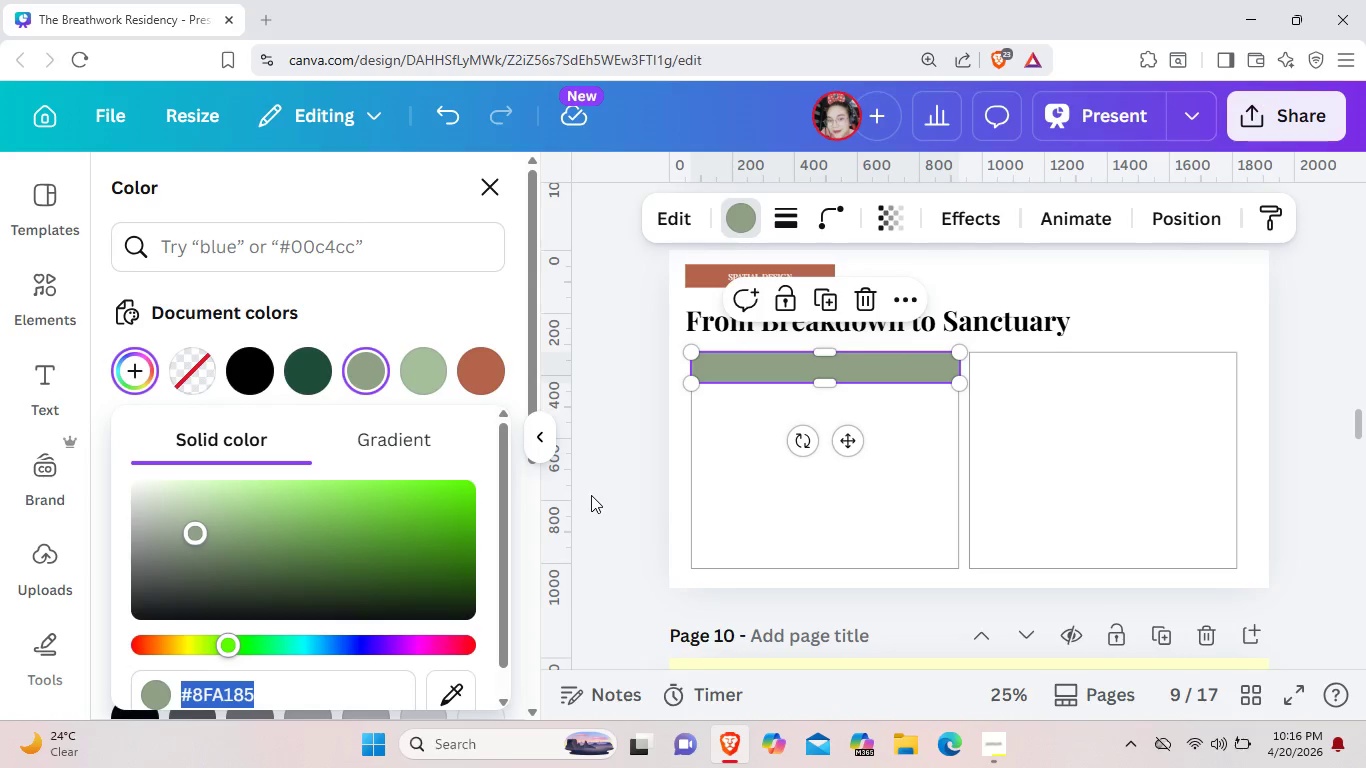 
left_click([595, 495])
 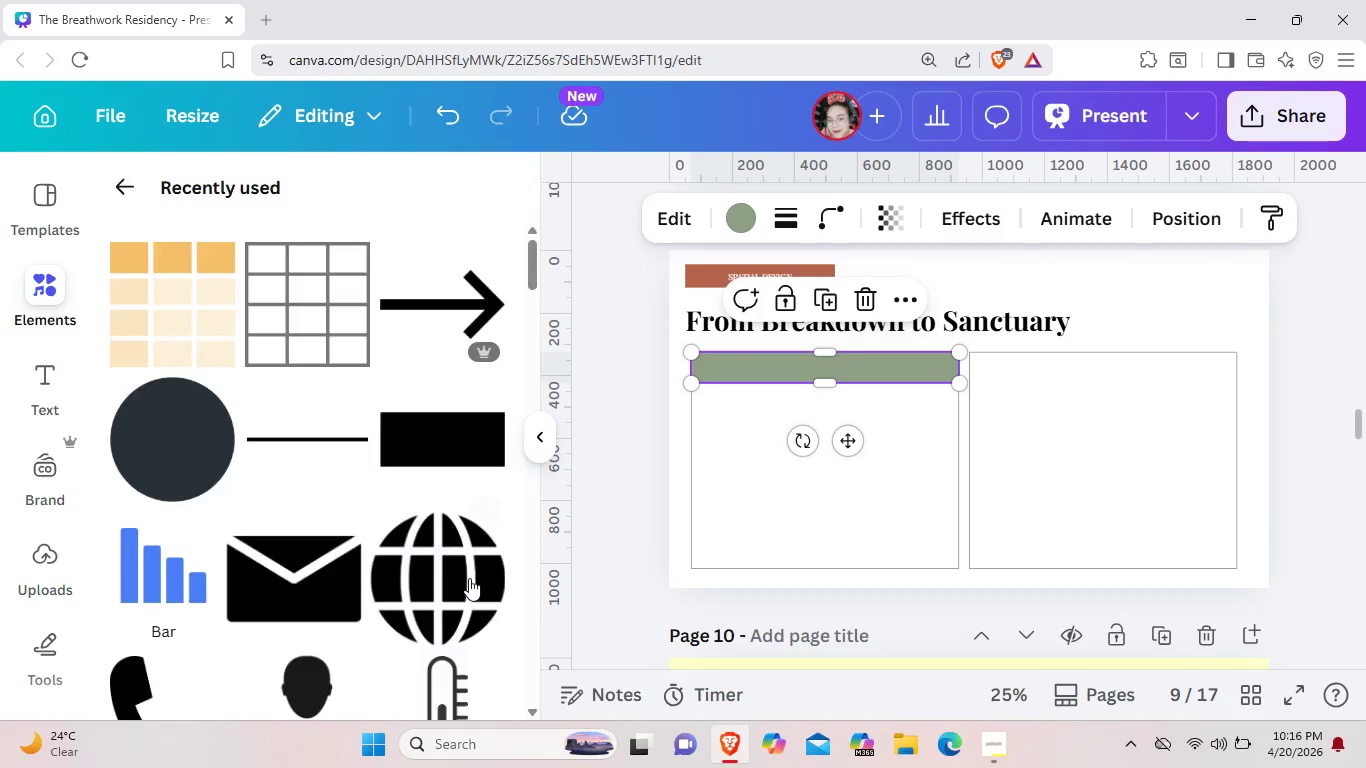 
scroll: coordinate [469, 578], scroll_direction: down, amount: 2.0
 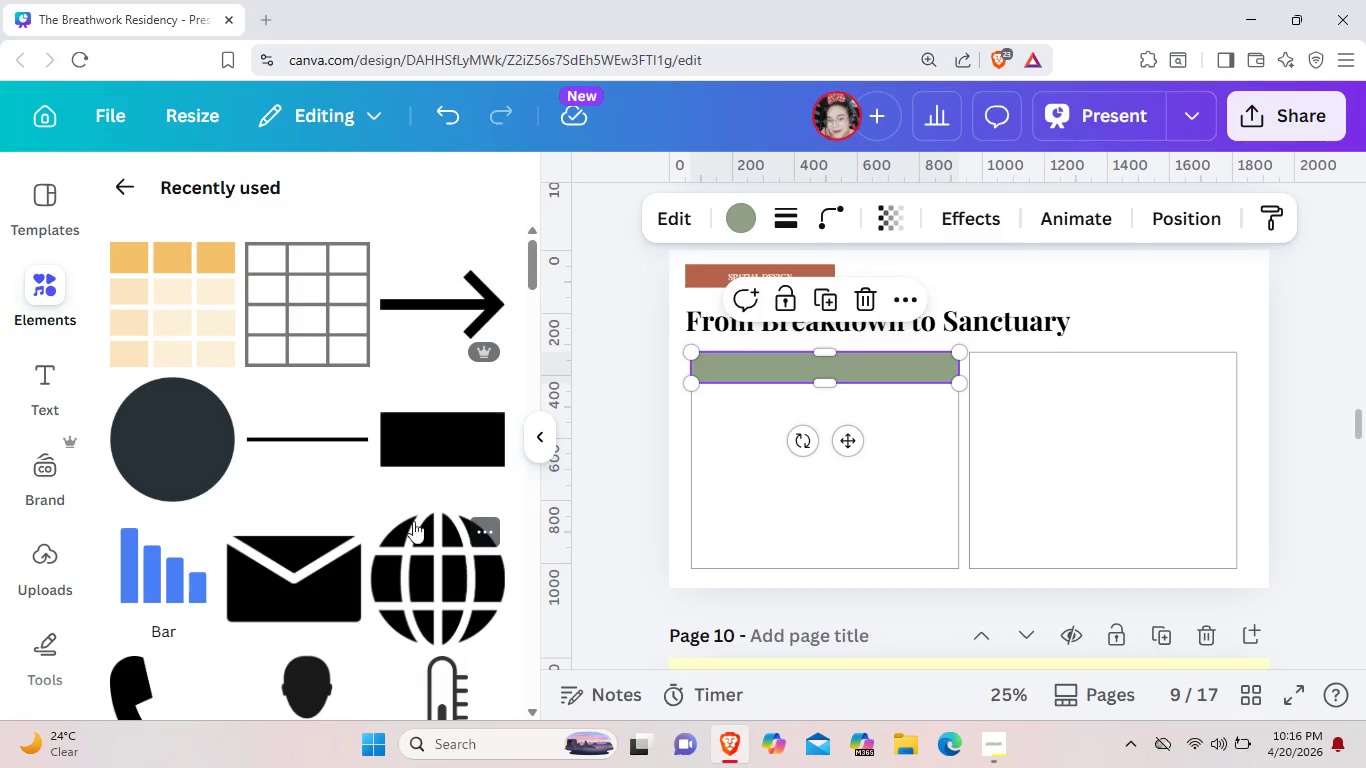 
scroll: coordinate [421, 525], scroll_direction: up, amount: 2.0
 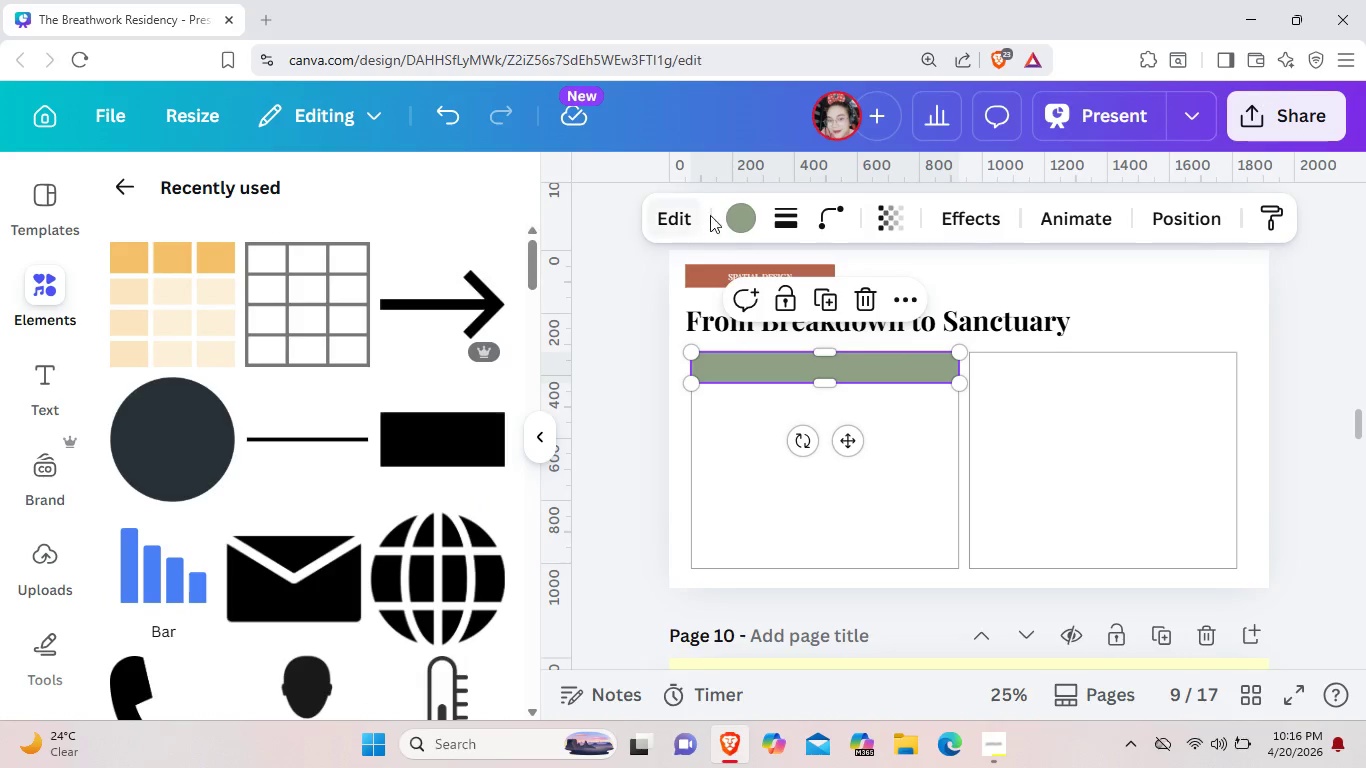 
left_click([750, 216])
 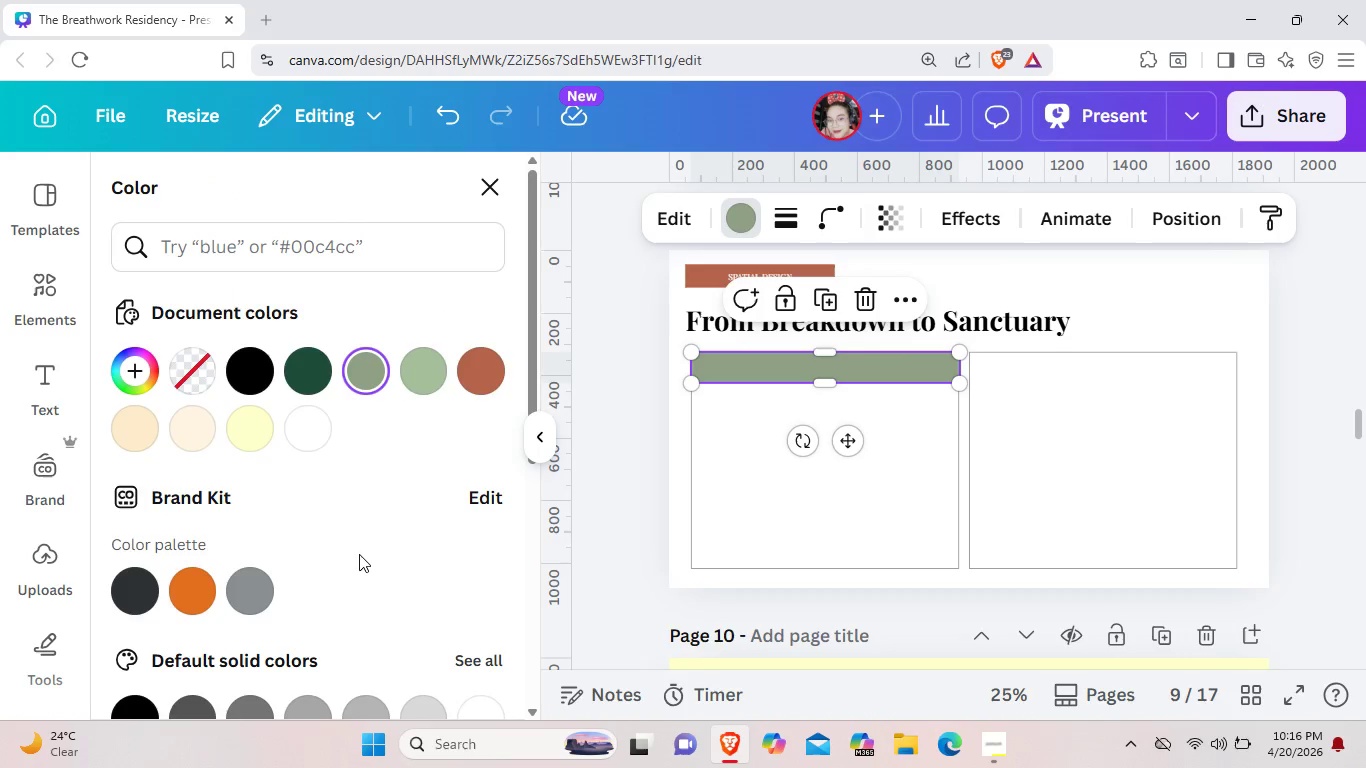 
scroll: coordinate [359, 554], scroll_direction: down, amount: 2.0
 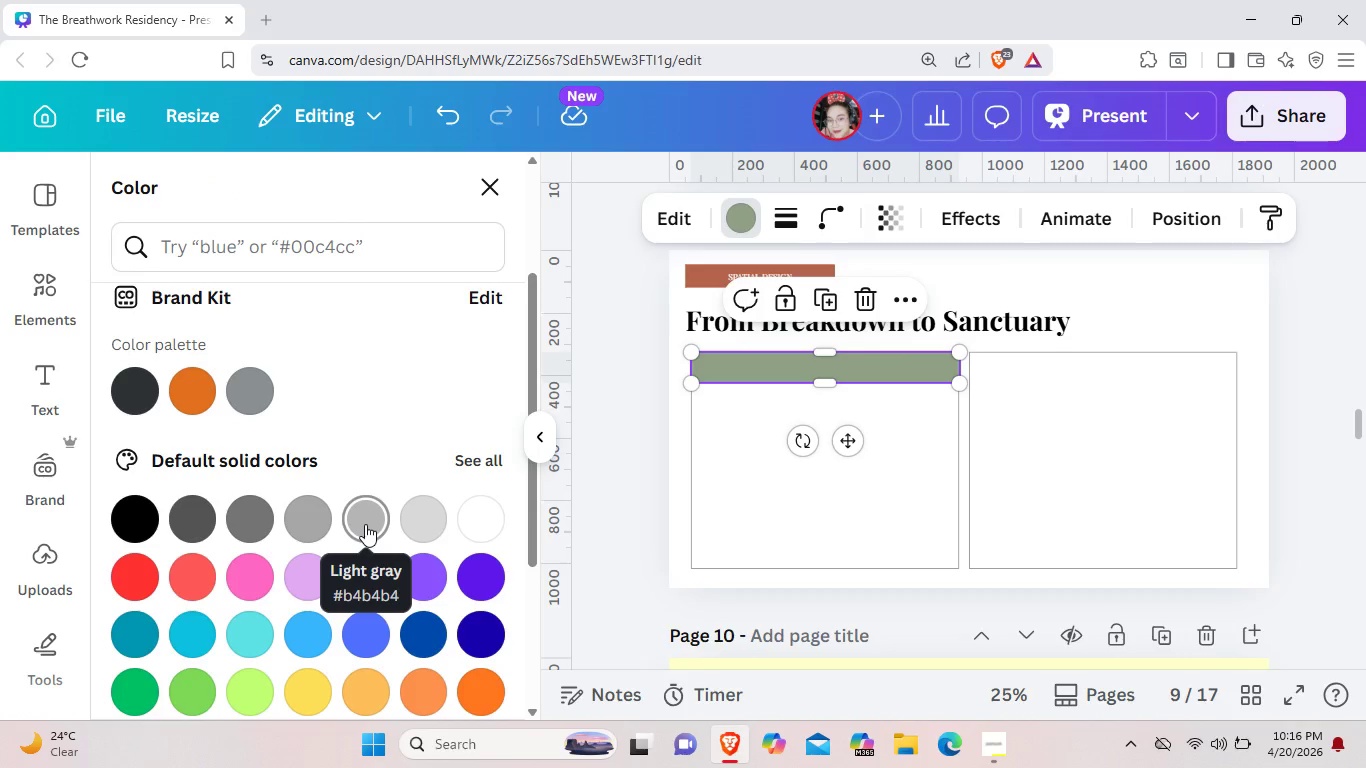 
left_click([365, 524])
 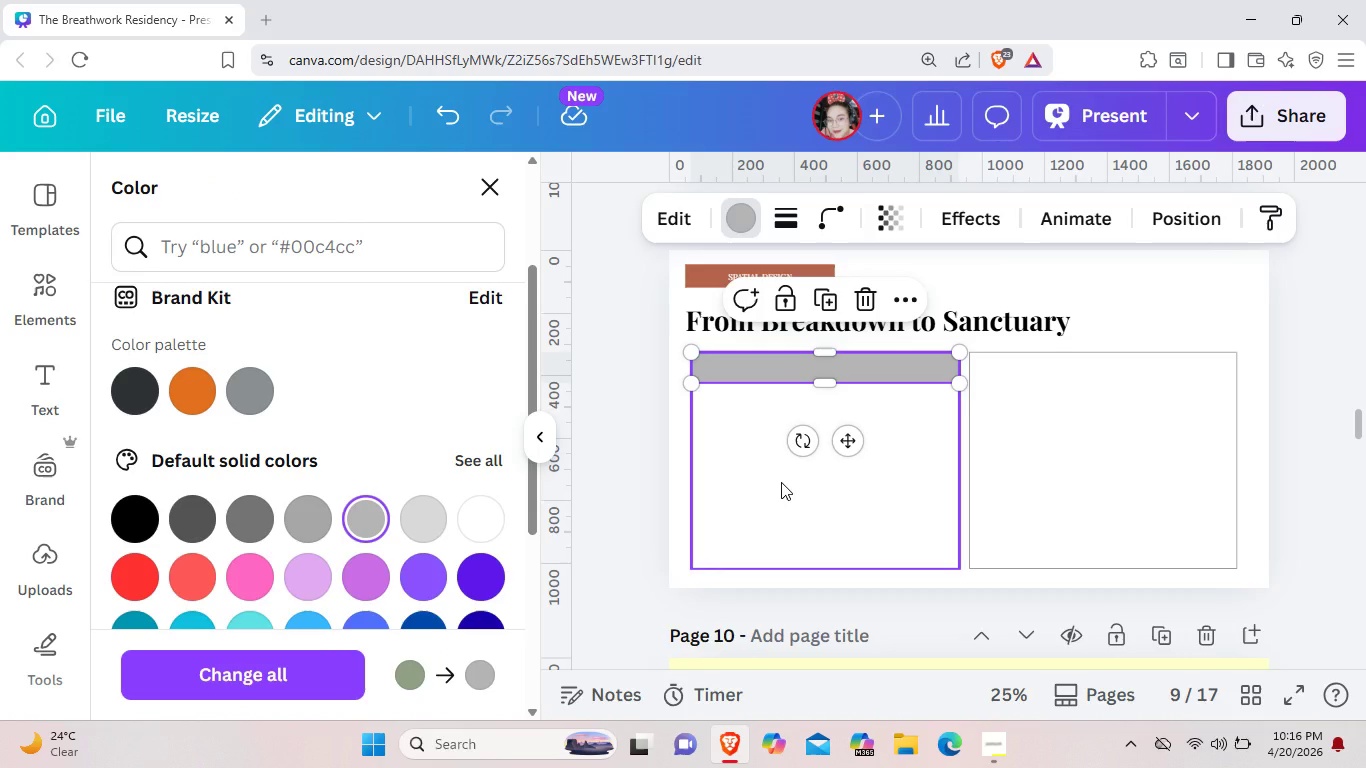 
left_click([781, 482])
 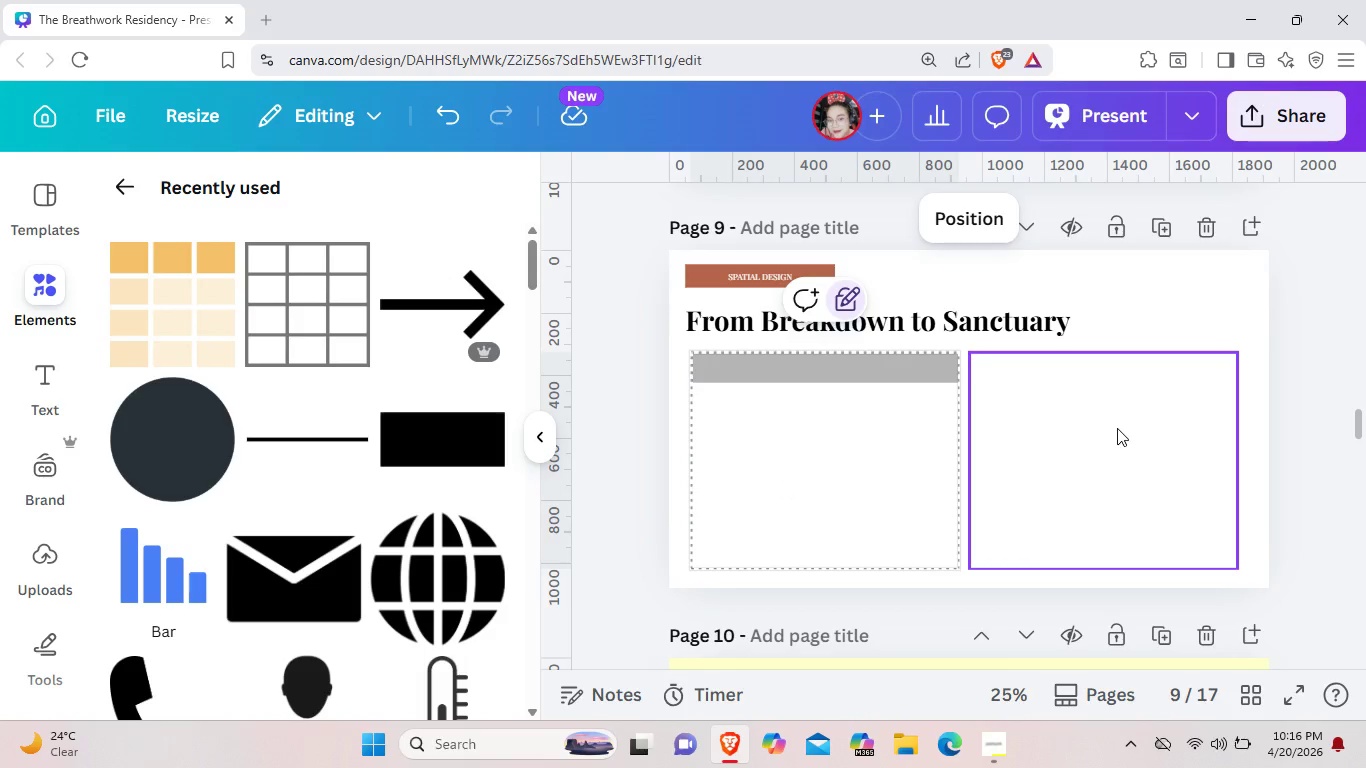 
left_click([1117, 428])
 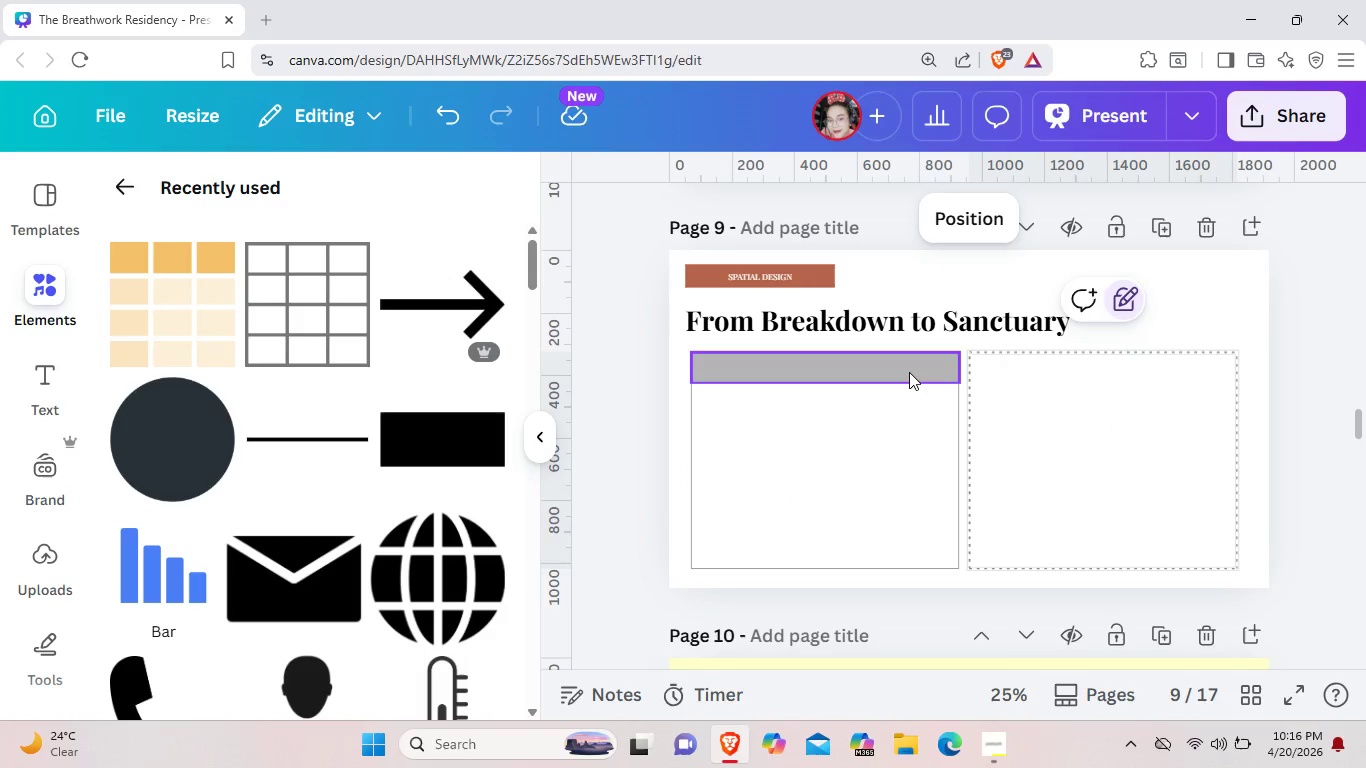 
wait(9.92)
 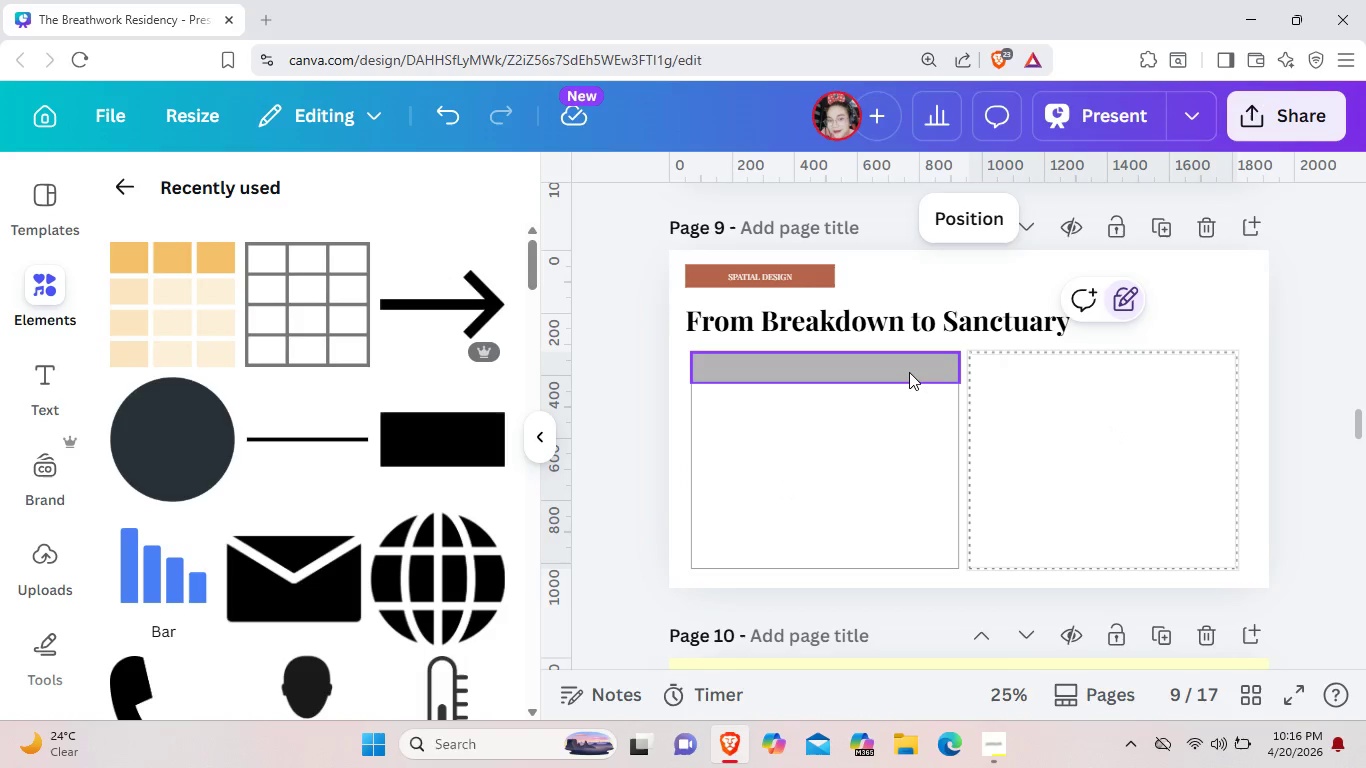 
double_click([819, 371])
 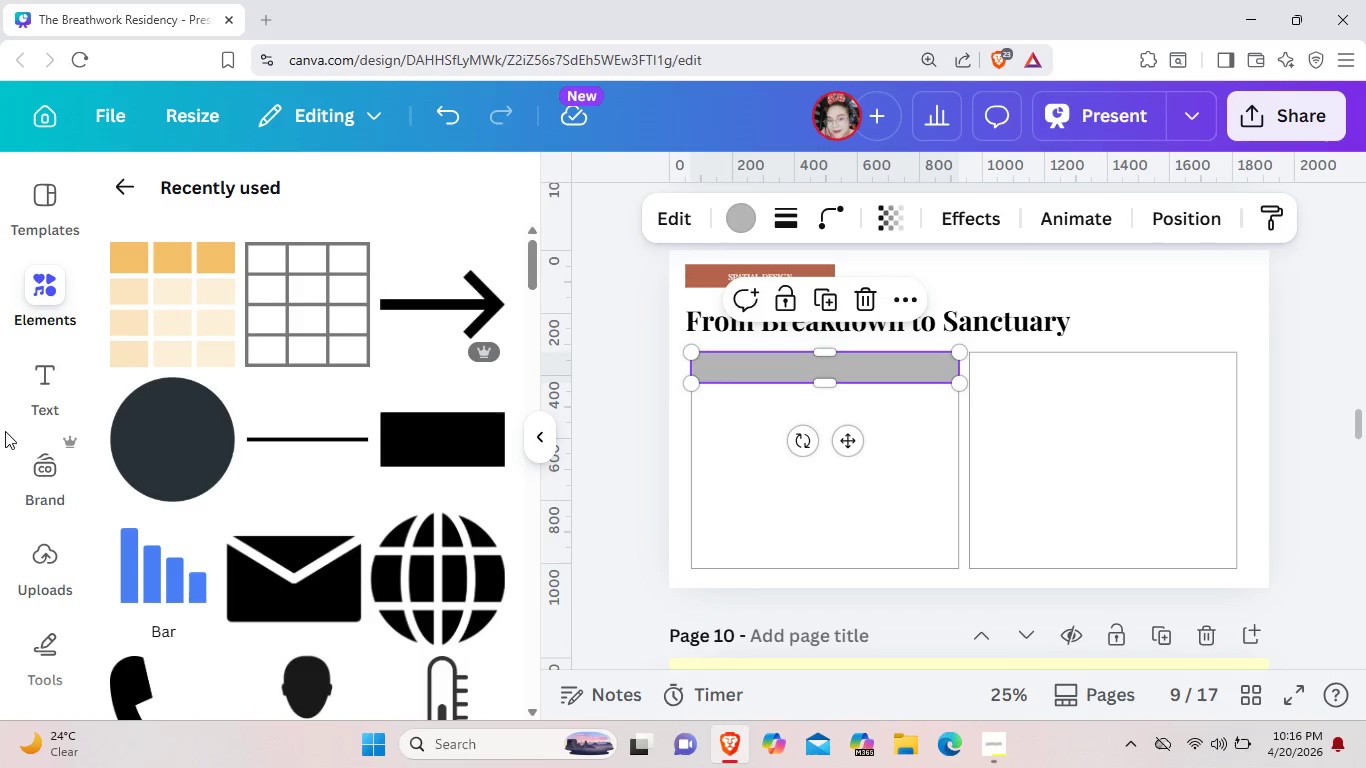 
left_click([43, 385])
 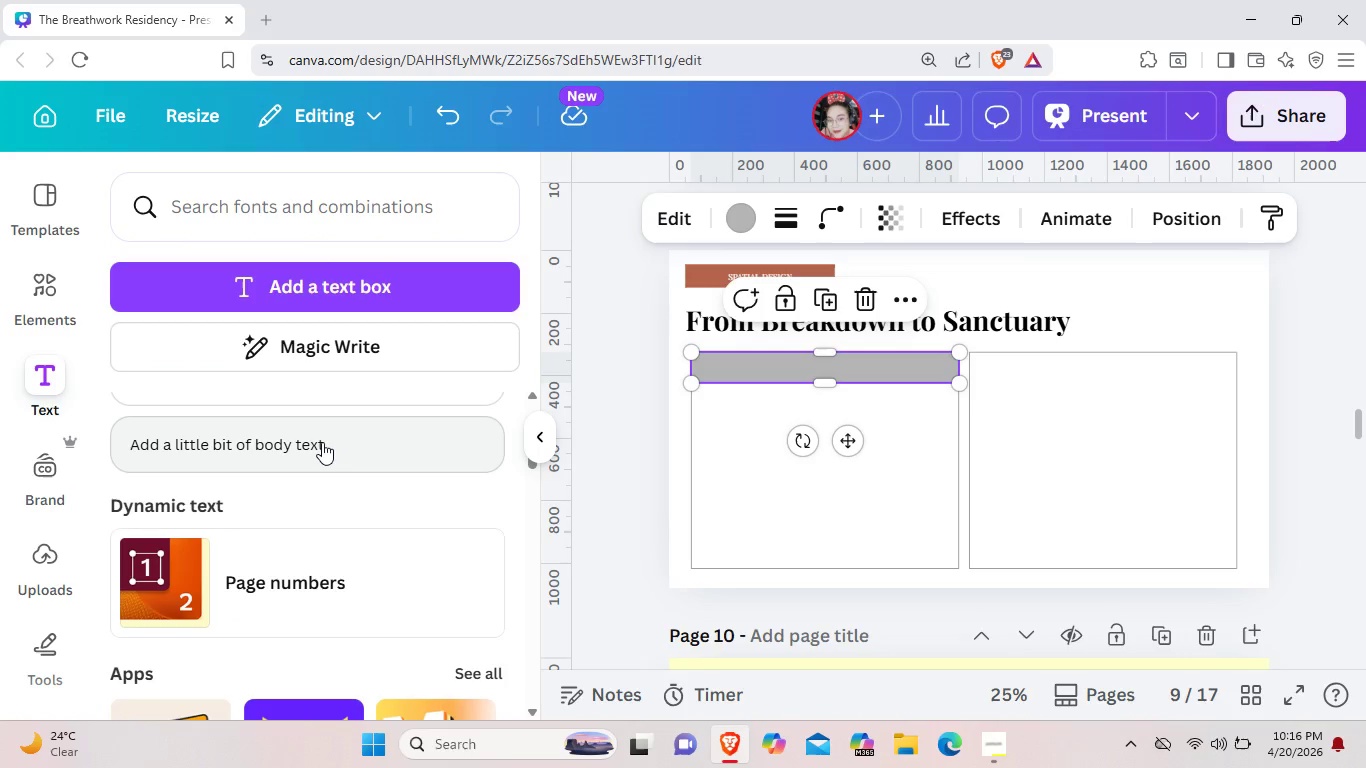 
left_click([322, 442])
 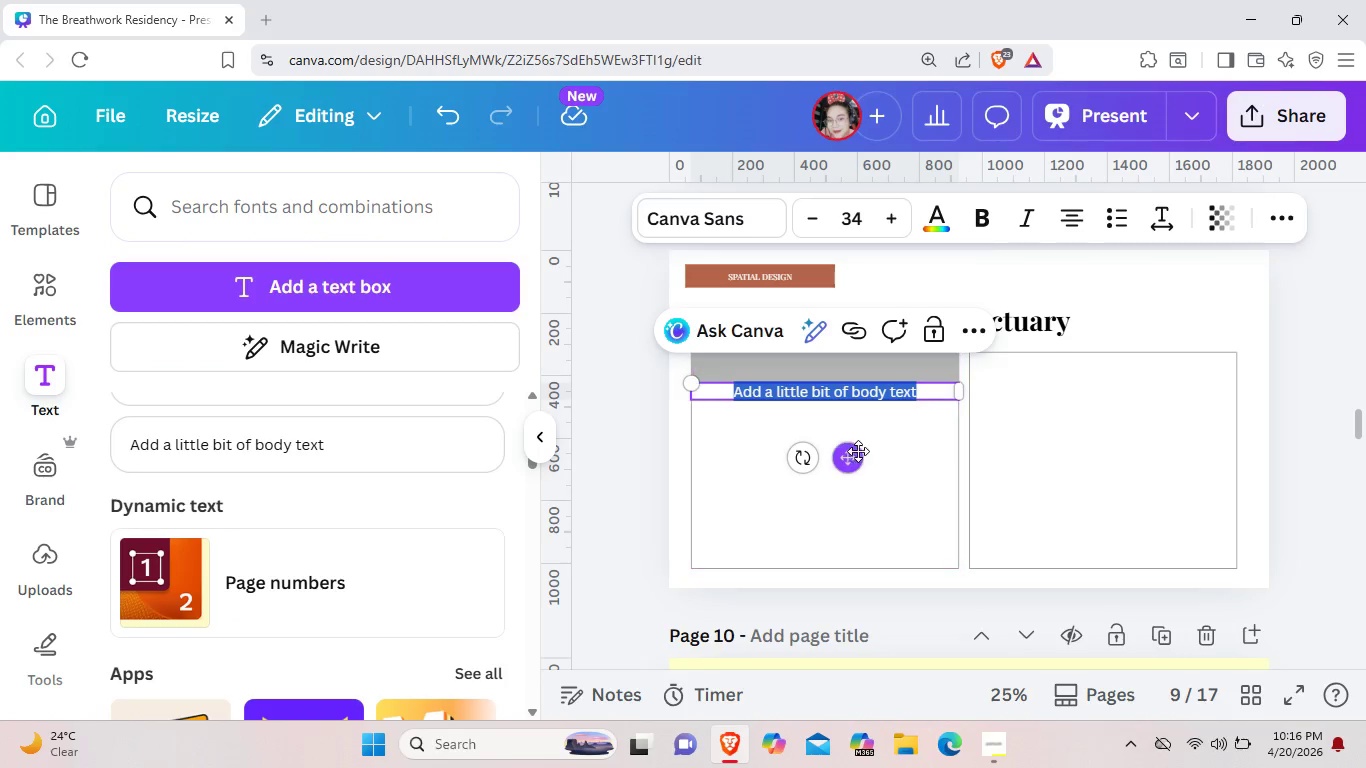 
left_click_drag(start_coordinate=[855, 455], to_coordinate=[845, 430])
 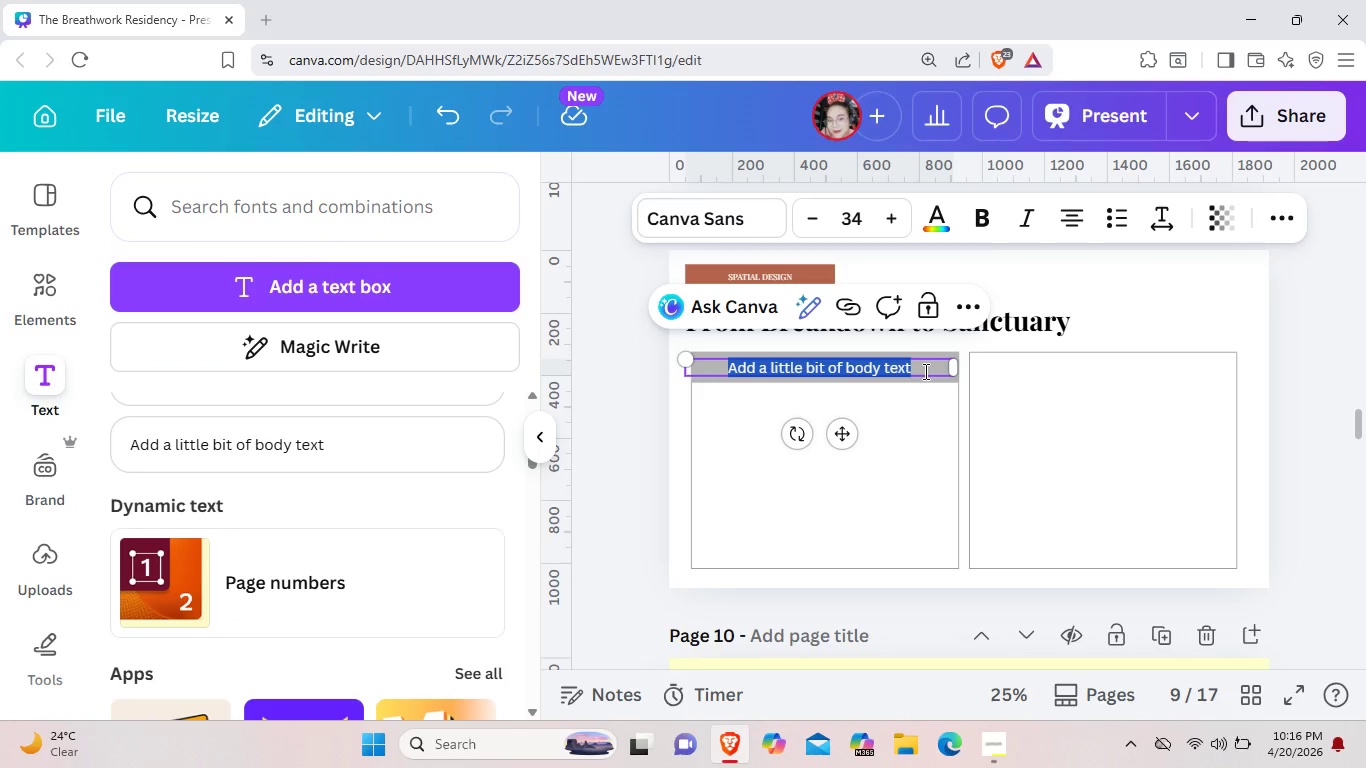 
left_click([924, 371])
 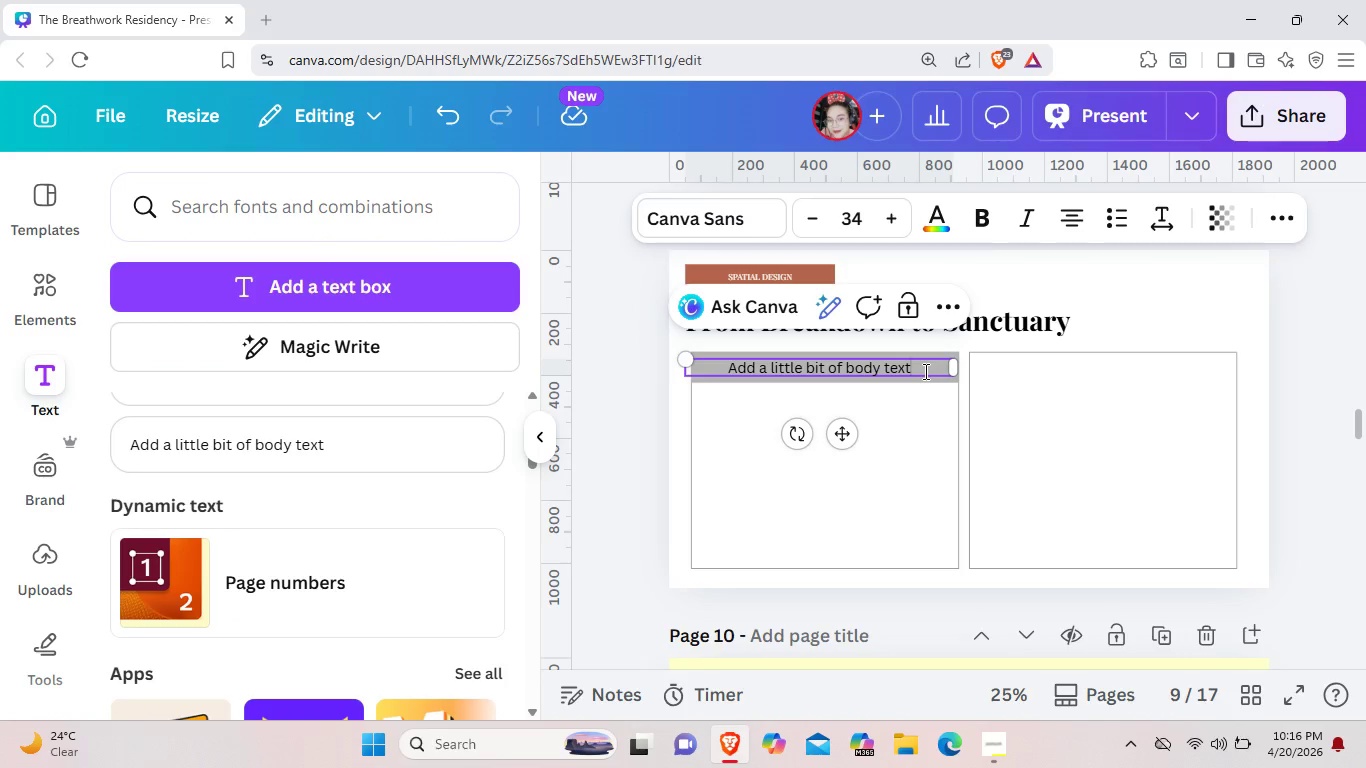 
key(Backspace)
key(Backspace)
key(Backspace)
key(Backspace)
key(Backspace)
key(Backspace)
key(Backspace)
key(Backspace)
key(Backspace)
key(Backspace)
key(Backspace)
key(Backspace)
key(Backspace)
key(Backspace)
key(Backspace)
key(Backspace)
key(Backspace)
key(Backspace)
key(Backspace)
key(Backspace)
key(Backspace)
key(Backspace)
key(Backspace)
key(Backspace)
key(Backspace)
key(Backspace)
key(Backspace)
key(Backspace)
key(Backspace)
type(Be)
key(Backspace)
type( E F O R E)
 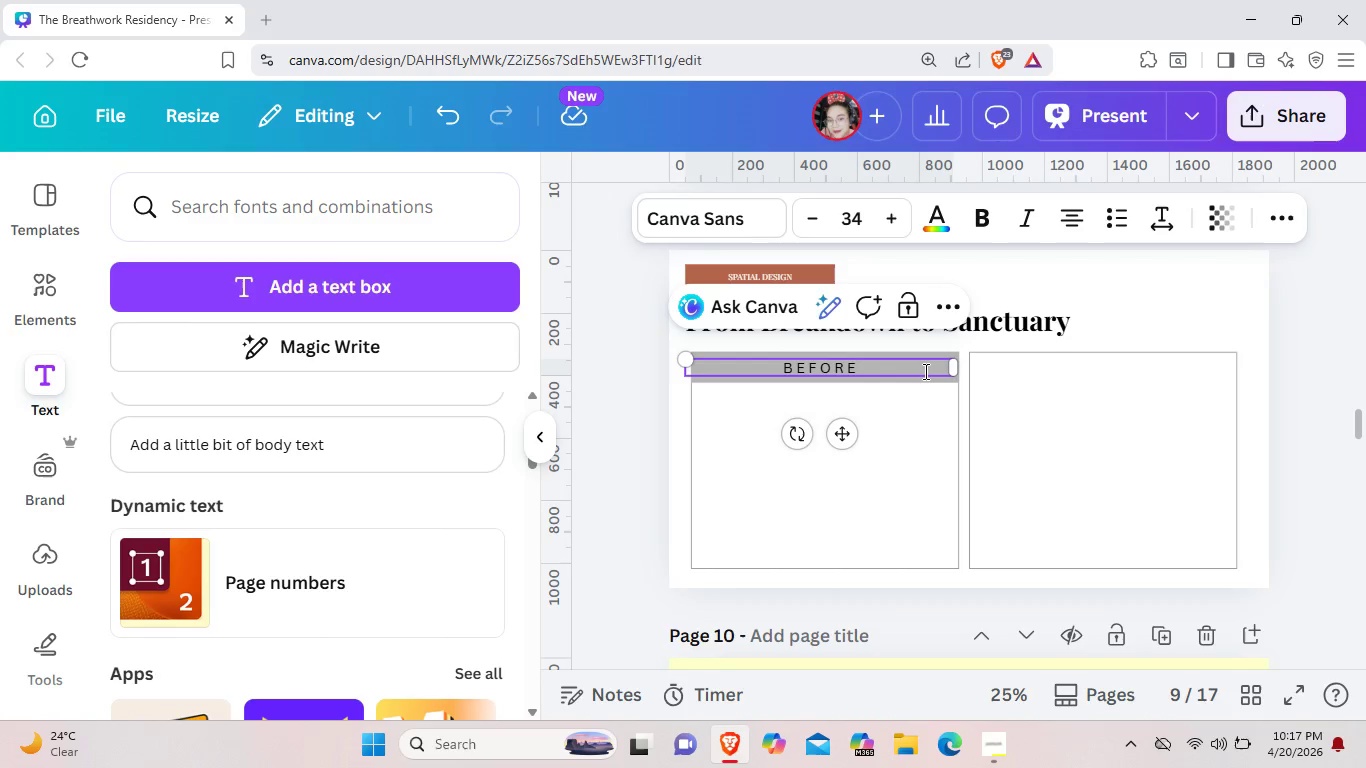 
left_click_drag(start_coordinate=[901, 366], to_coordinate=[732, 361])
 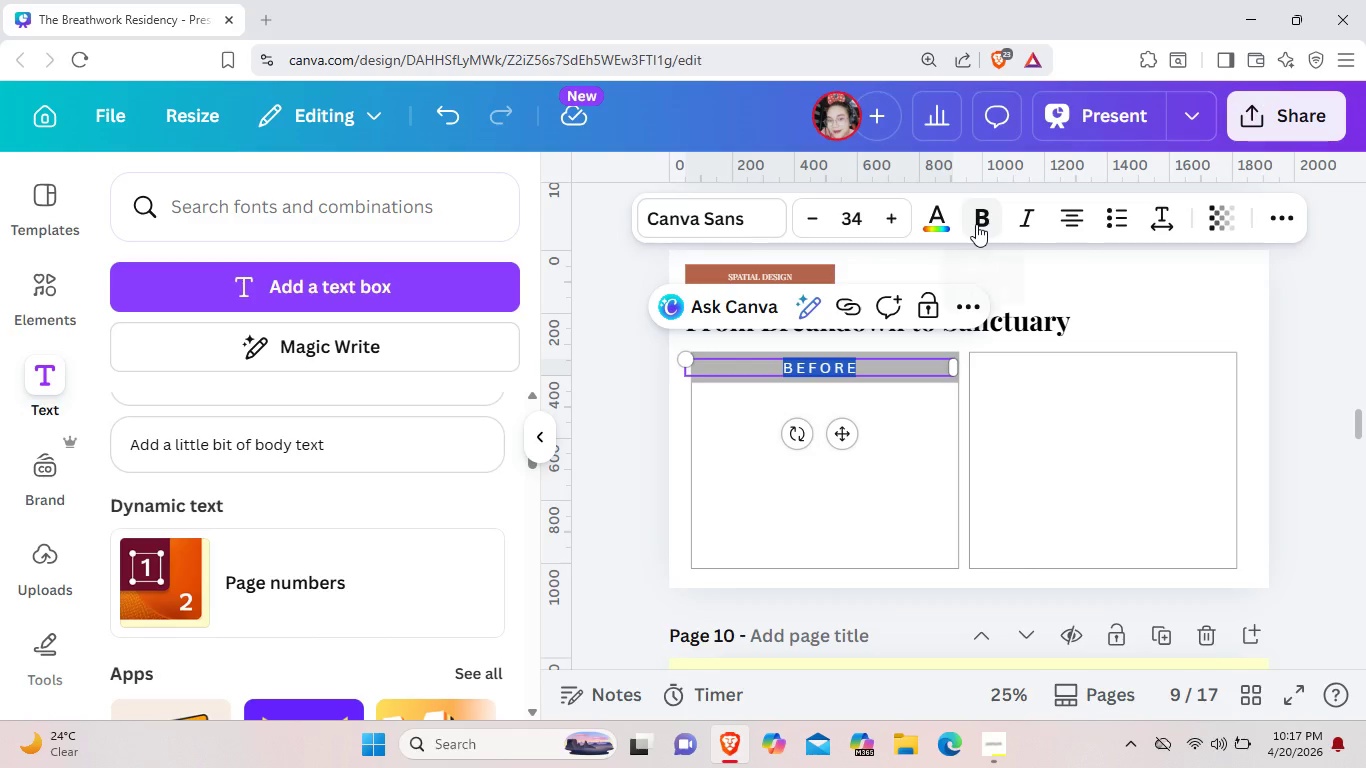 
left_click([976, 224])
 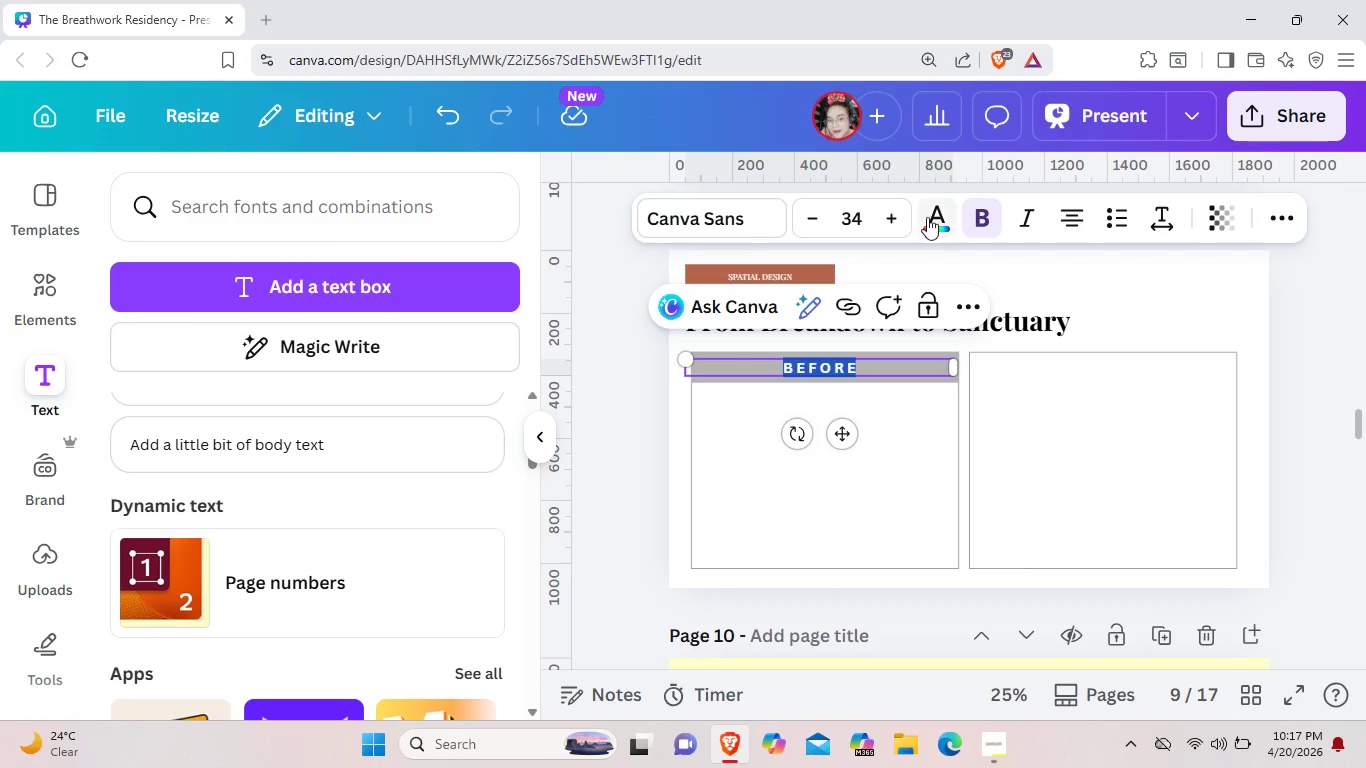 
left_click([933, 219])
 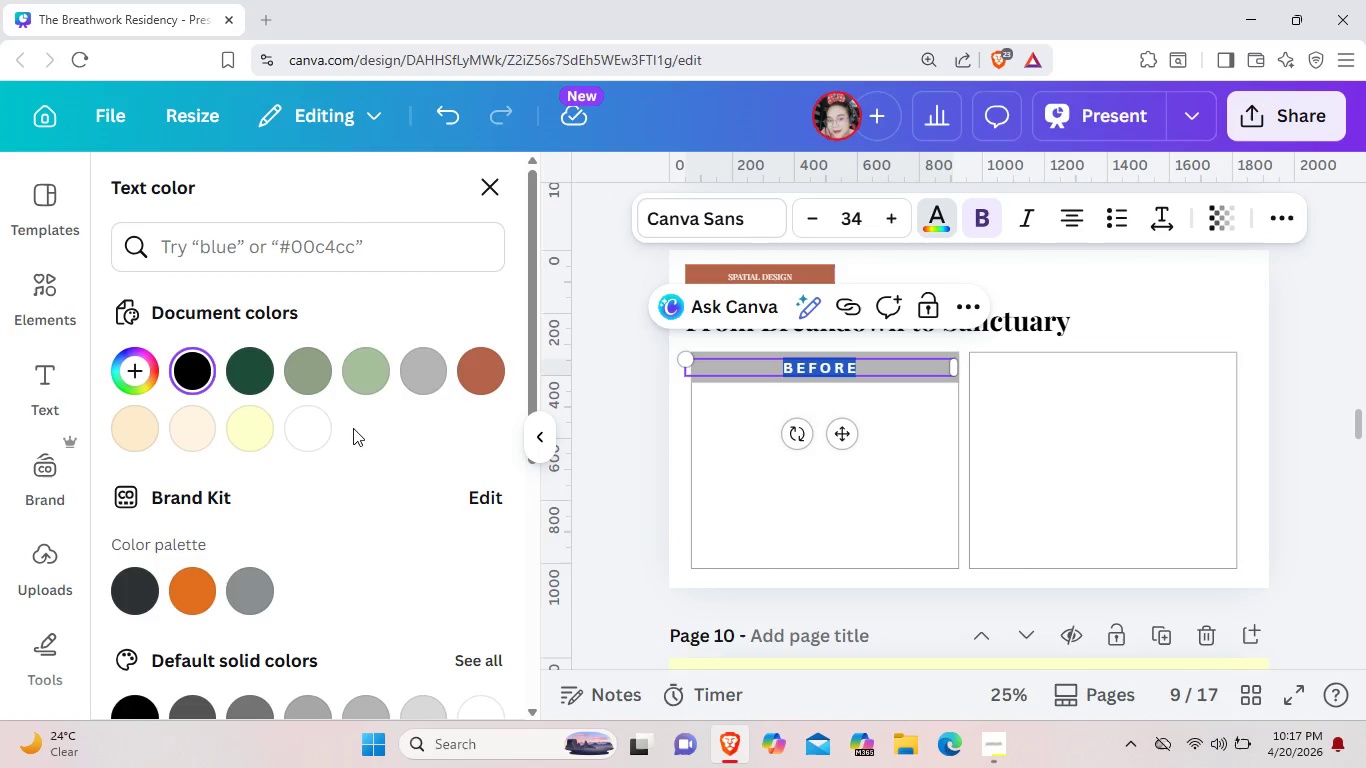 
left_click([313, 429])
 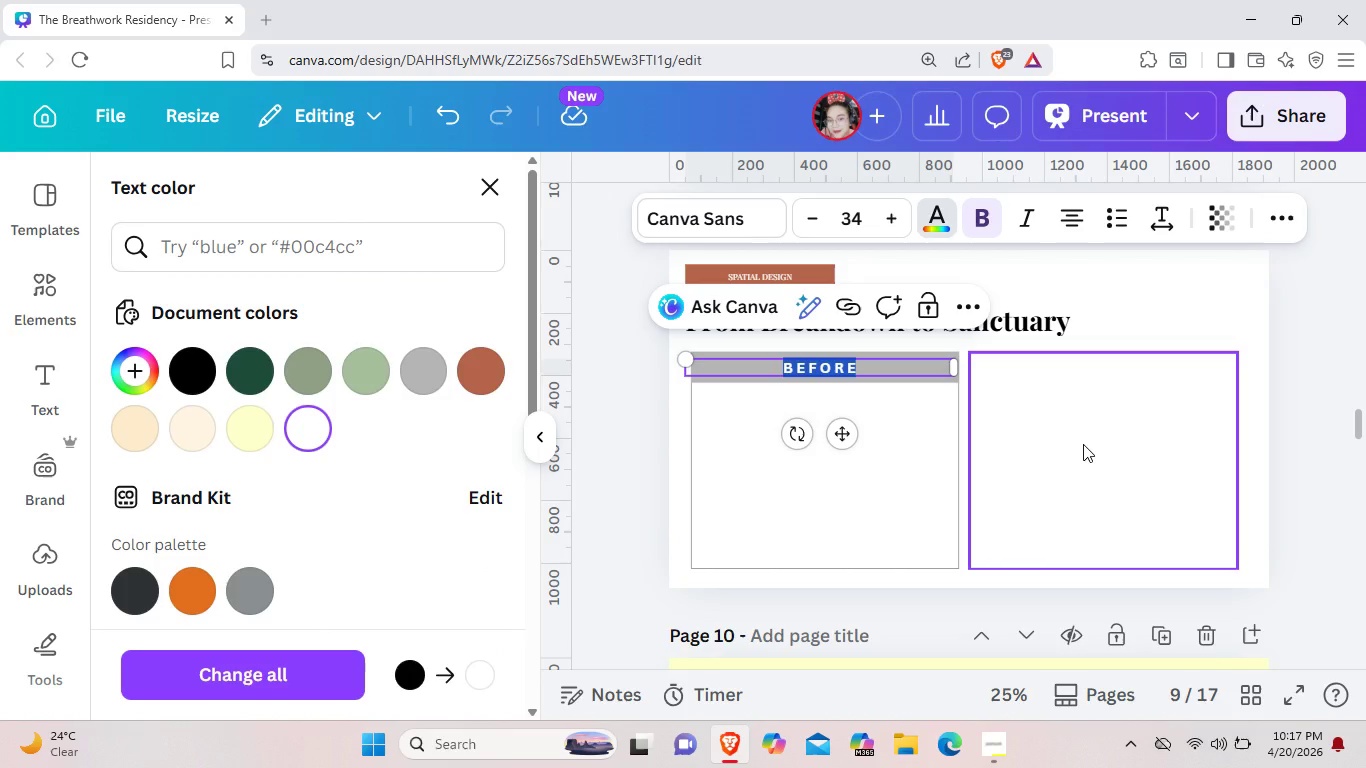 
left_click([1083, 444])
 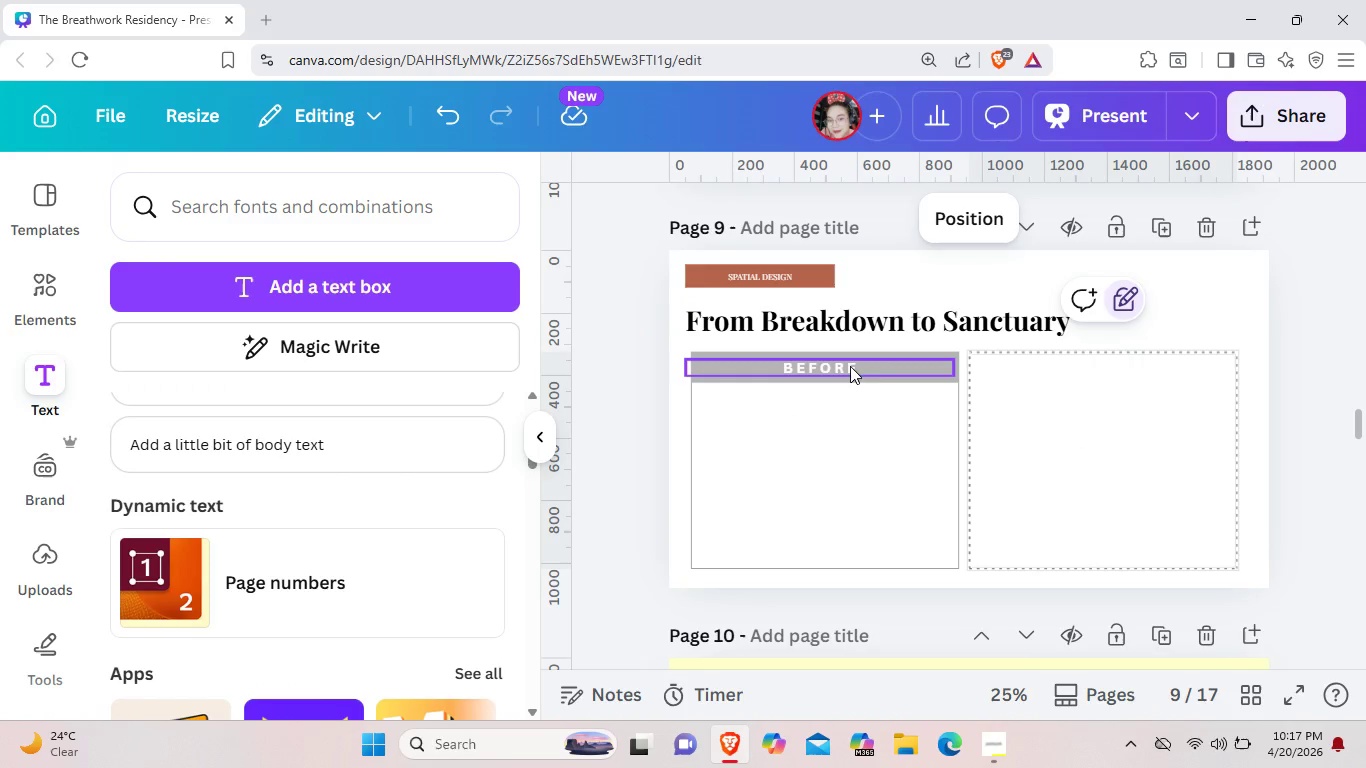 
left_click([850, 366])
 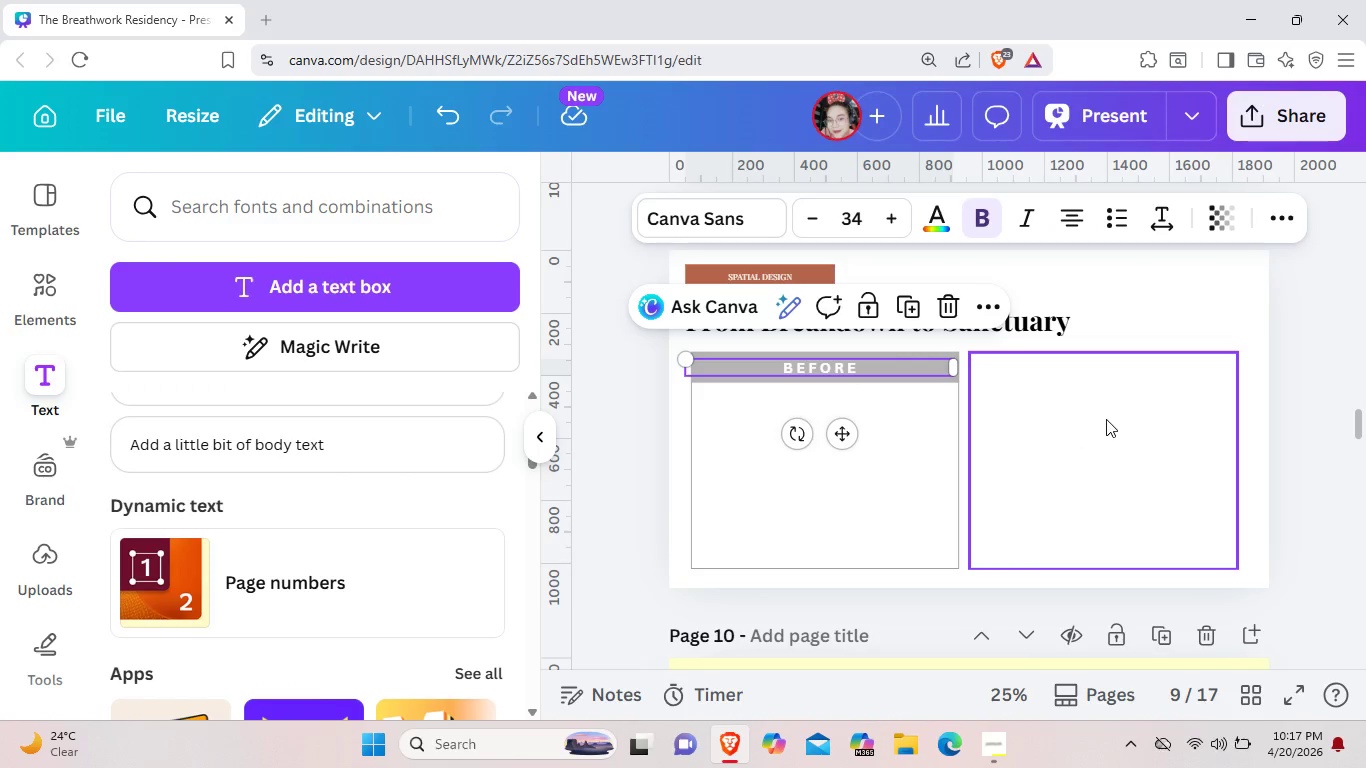 
left_click([1106, 419])
 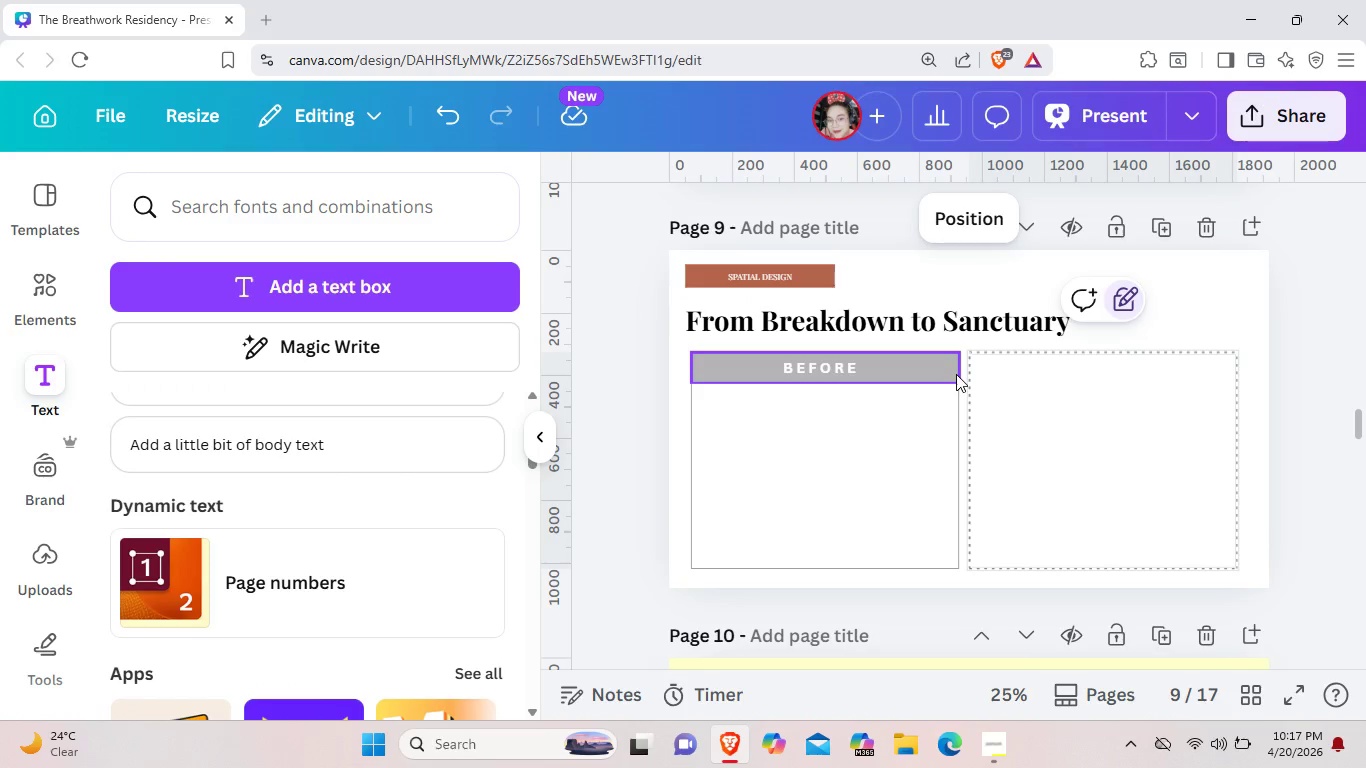 
left_click([956, 374])
 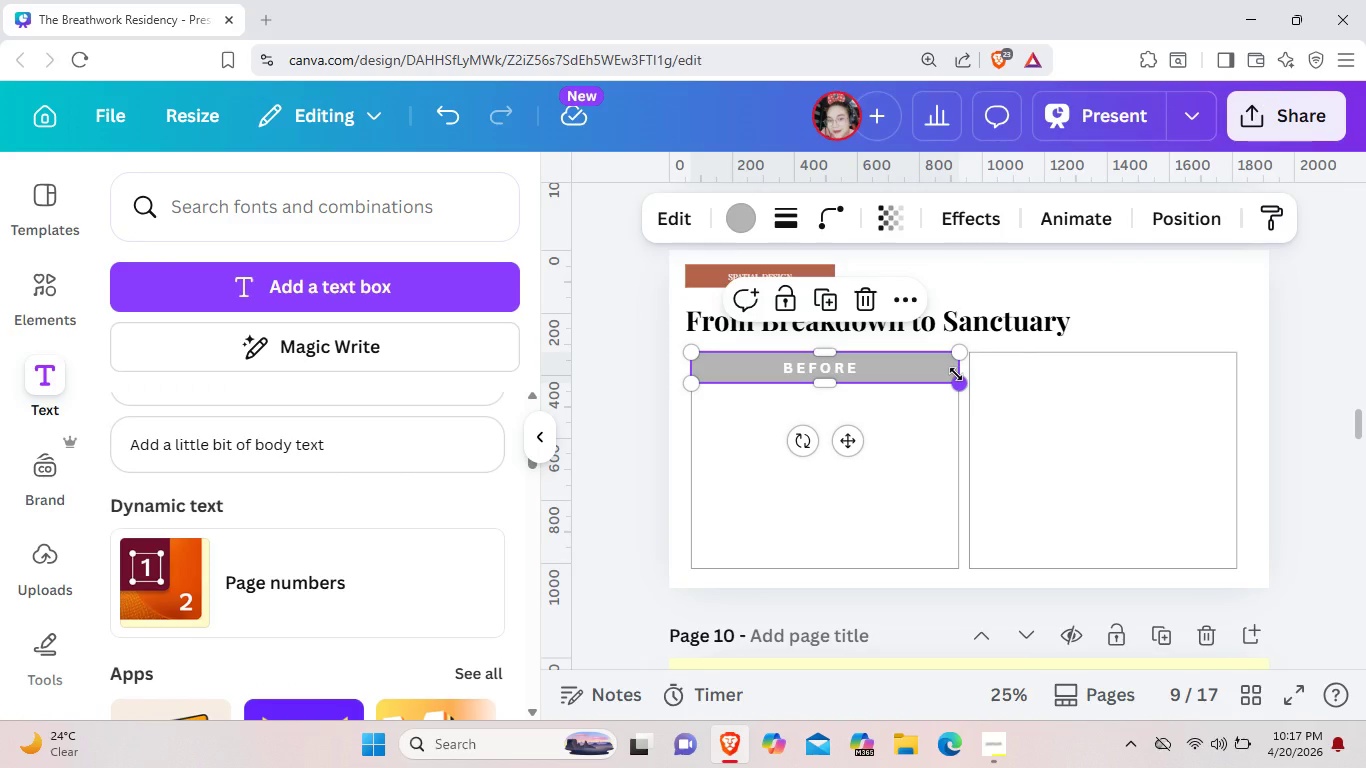 
key(Control+ControlLeft)
 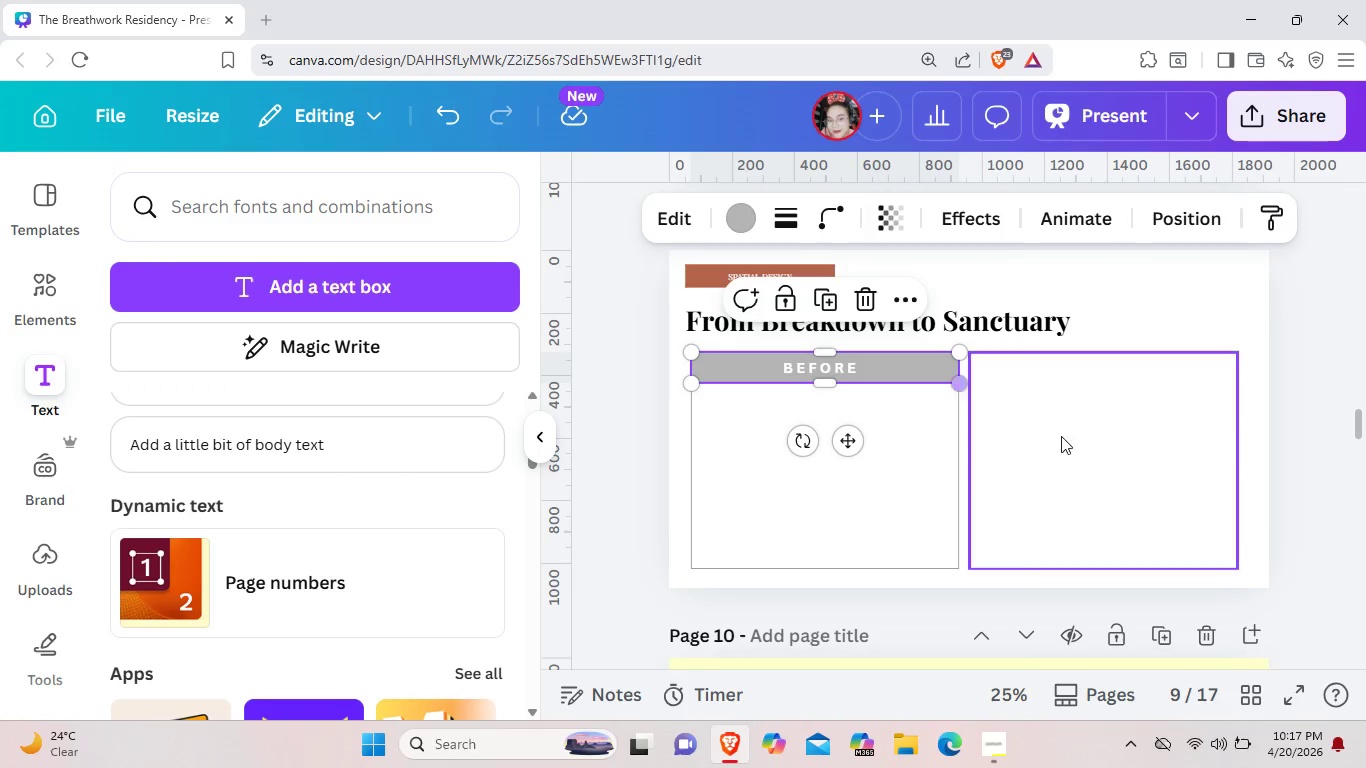 
key(Control+C)
 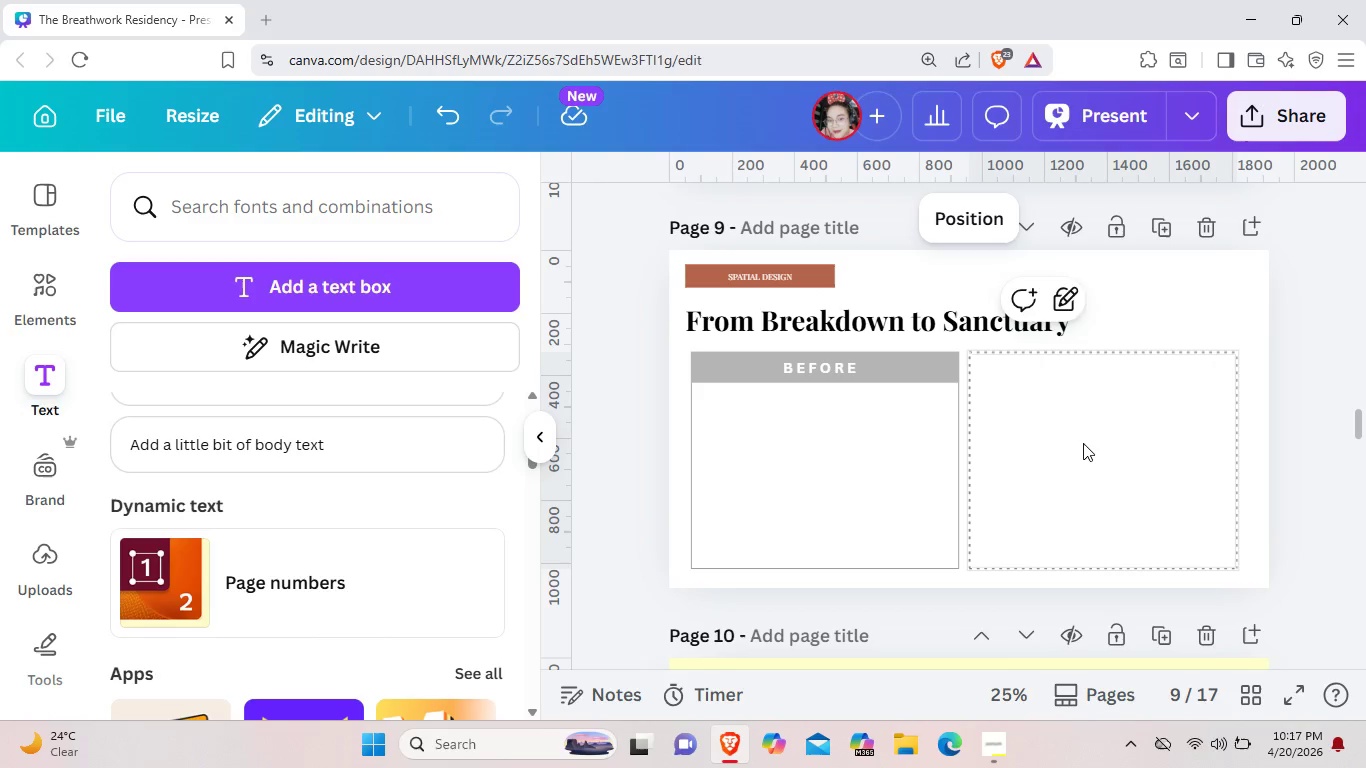 
left_click([1083, 443])
 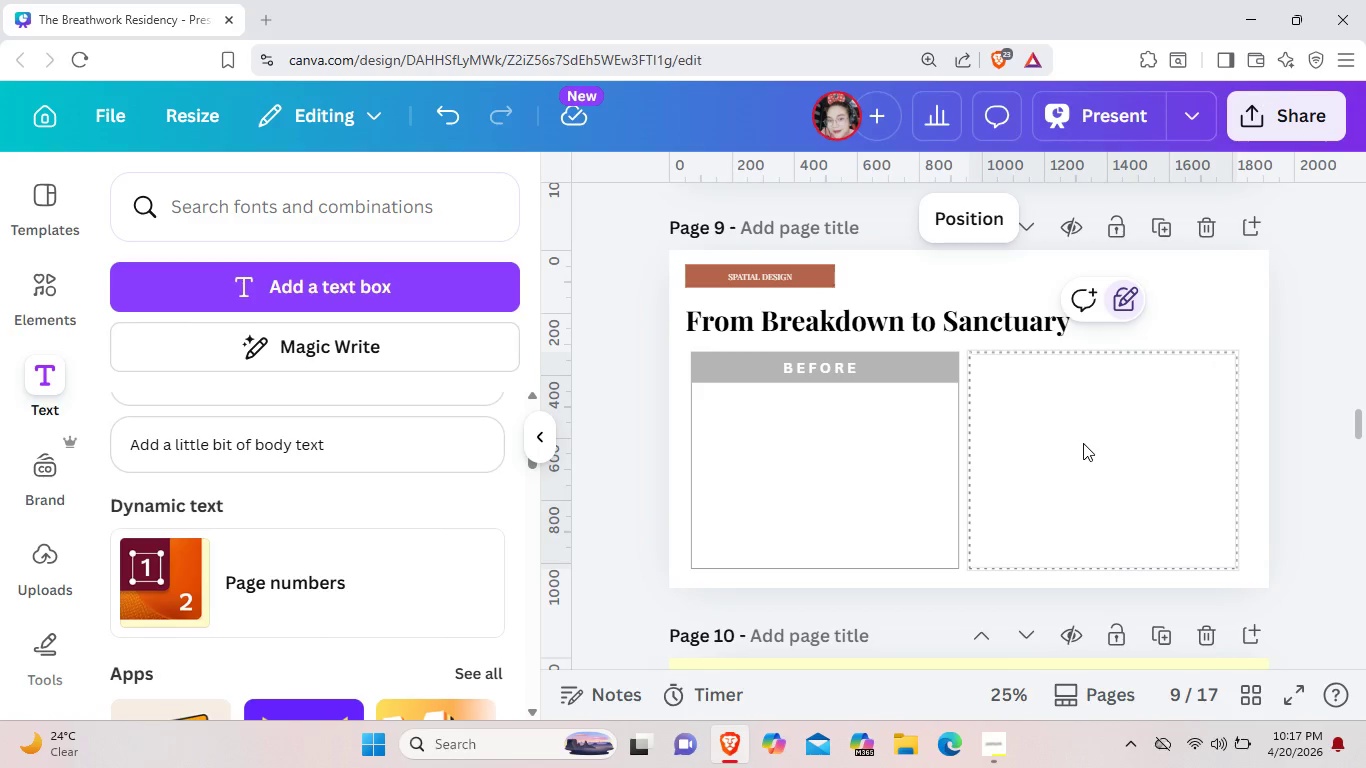 
key(Control+ControlLeft)
 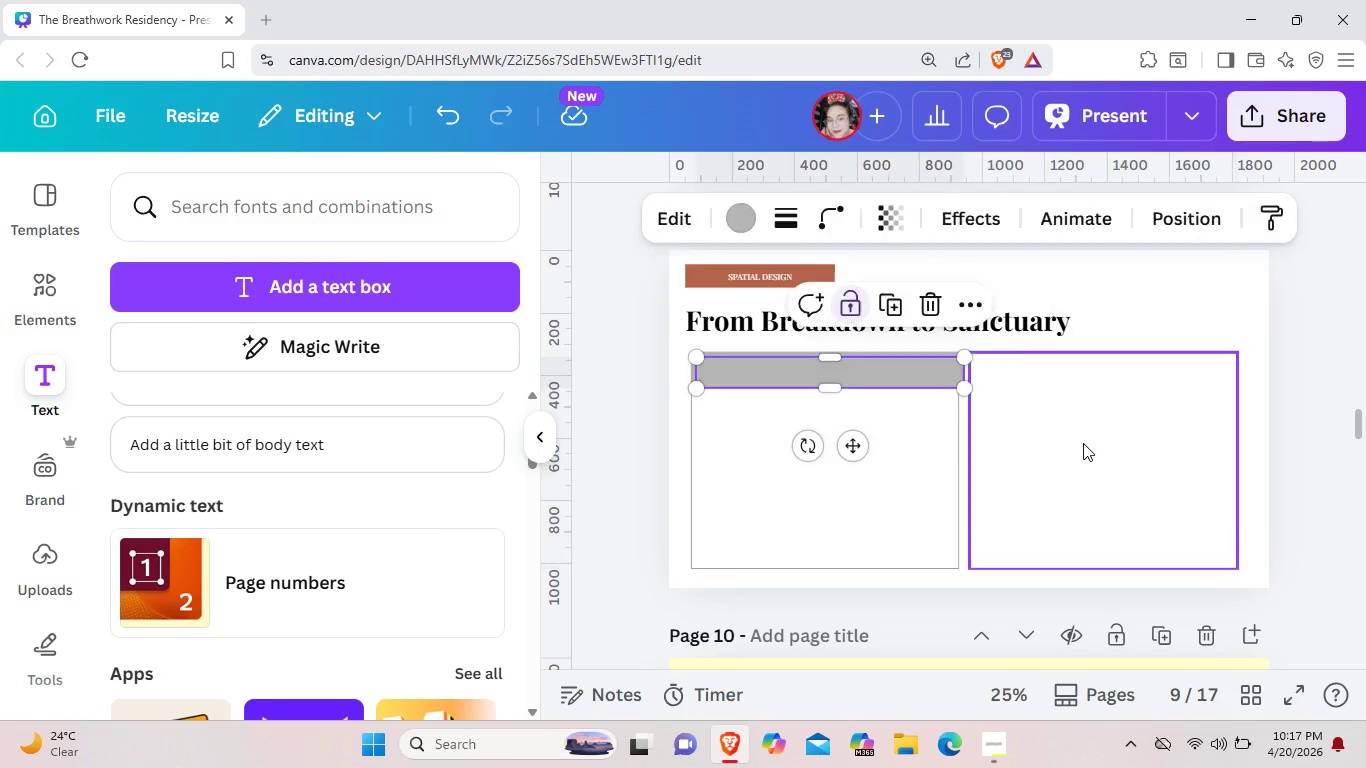 
key(Control+V)
 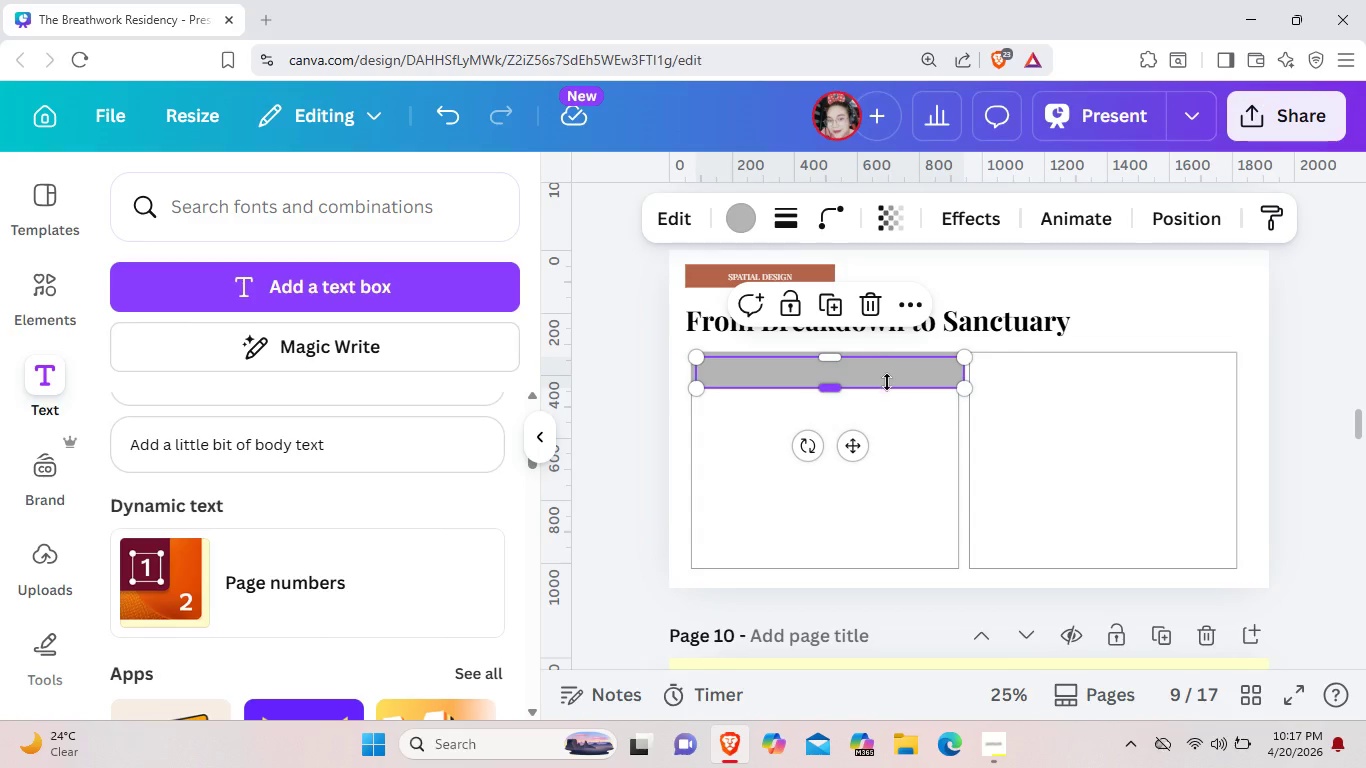 
left_click_drag(start_coordinate=[887, 382], to_coordinate=[1020, 379])
 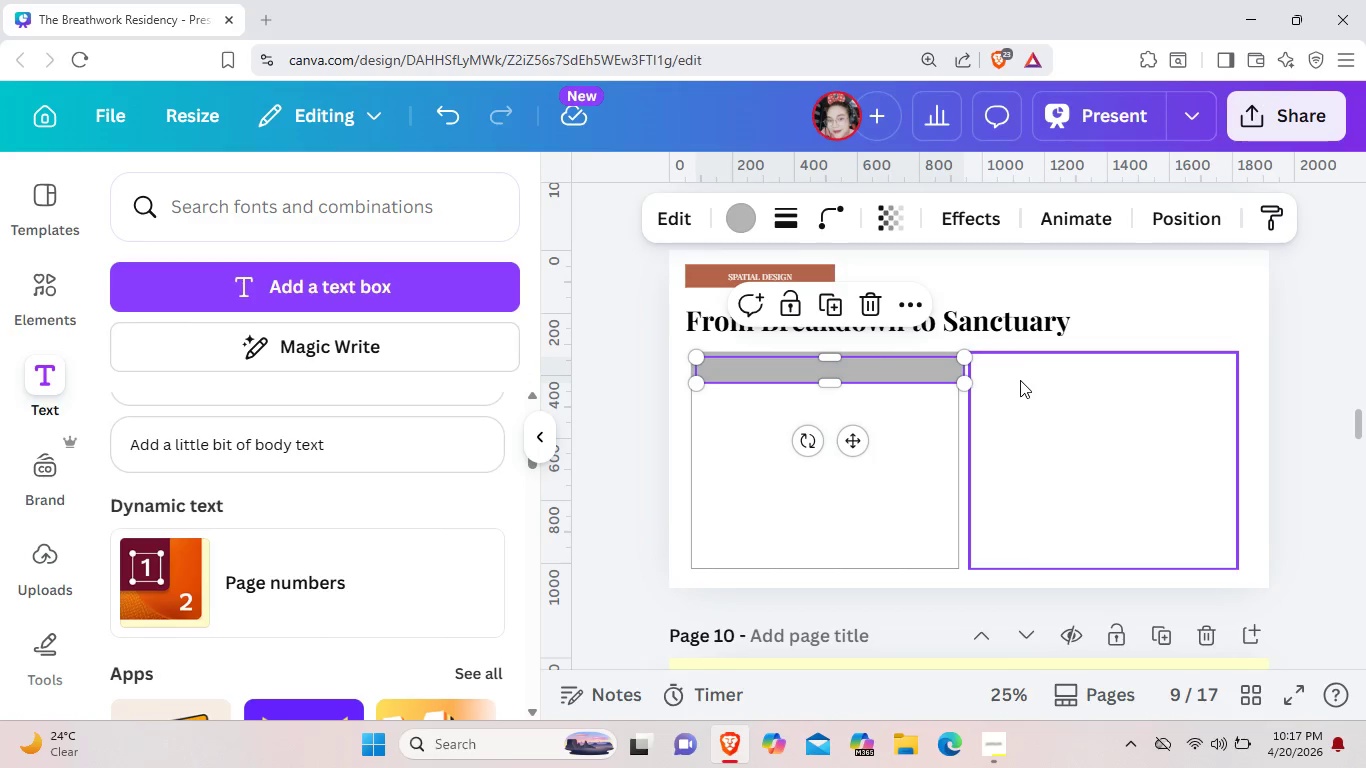 
key(Control+ControlLeft)
 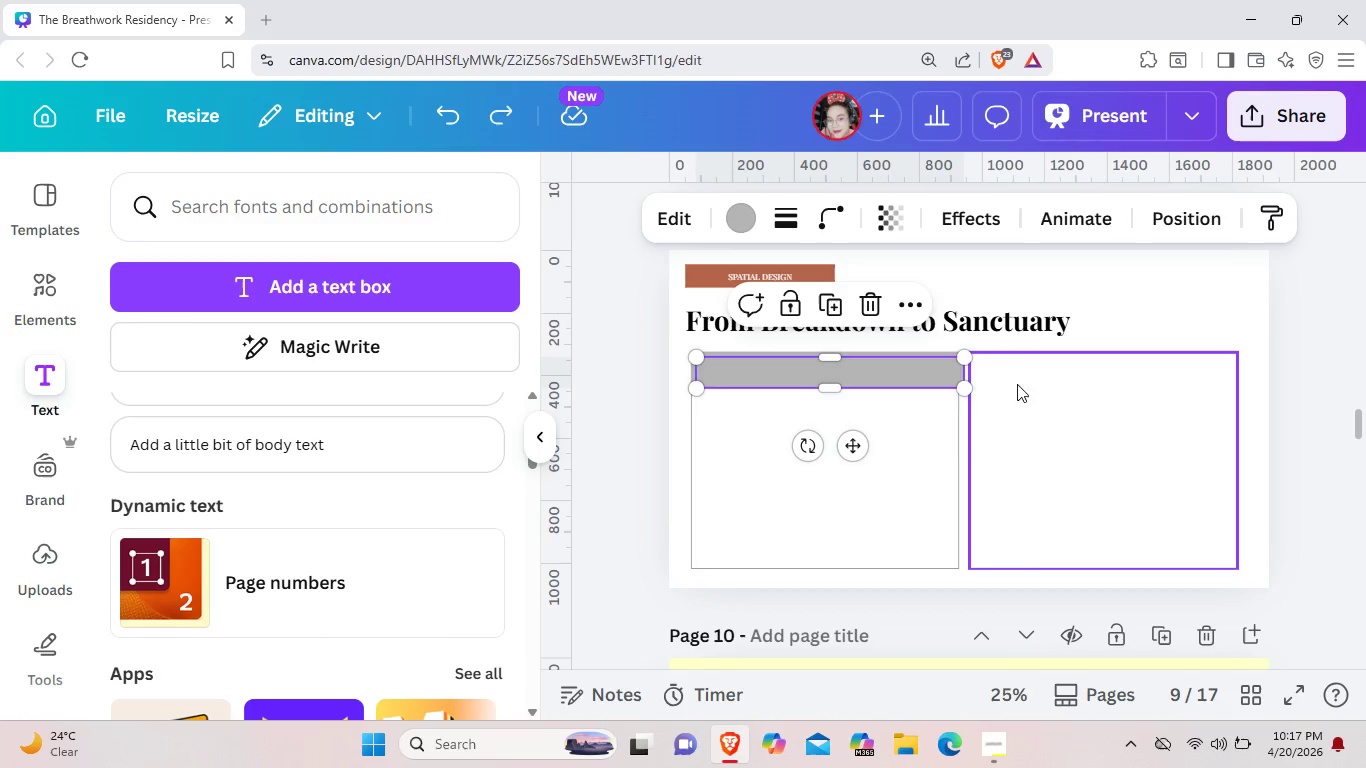 
key(Control+Z)
 